 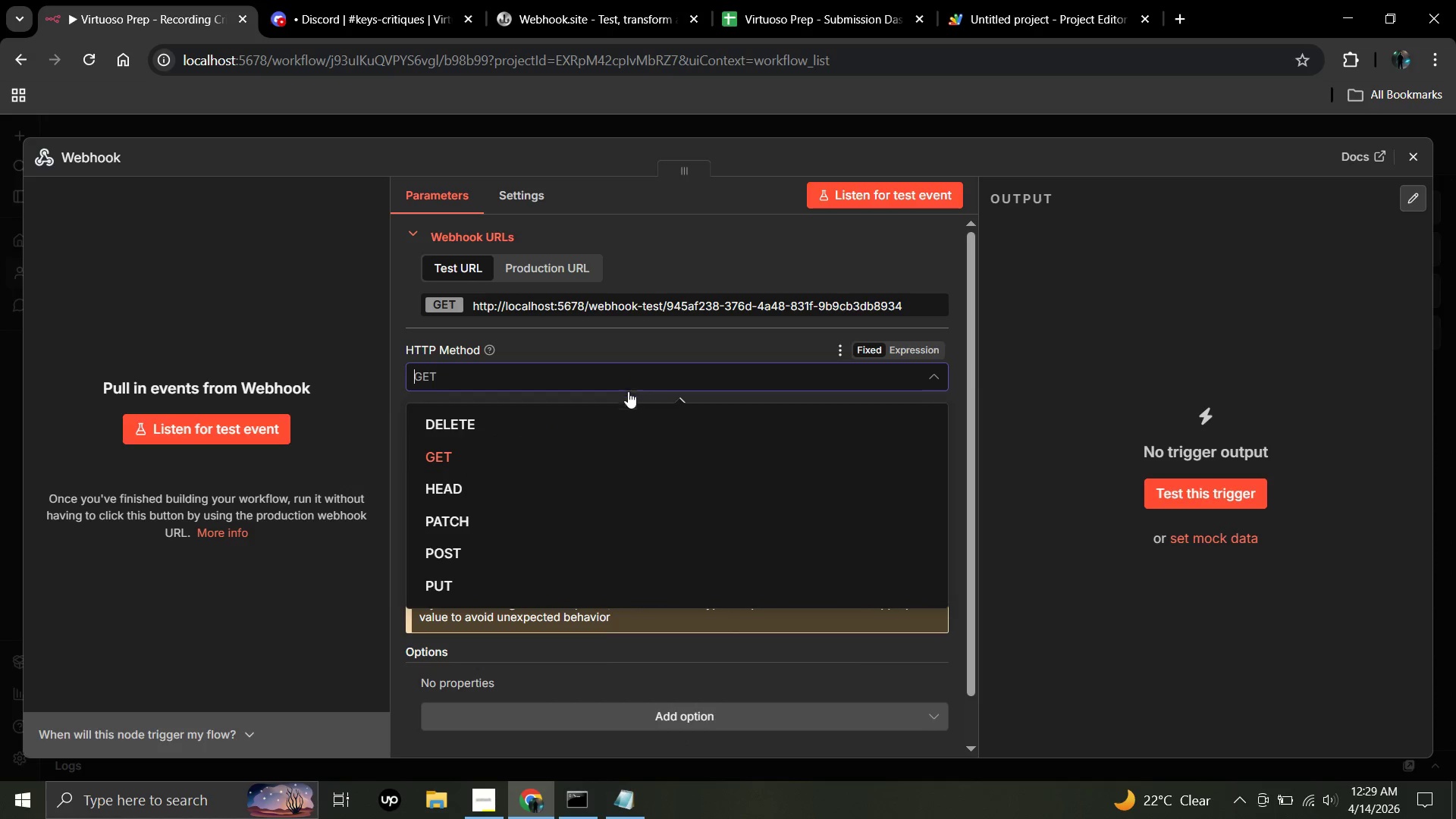 
left_click([576, 555])
 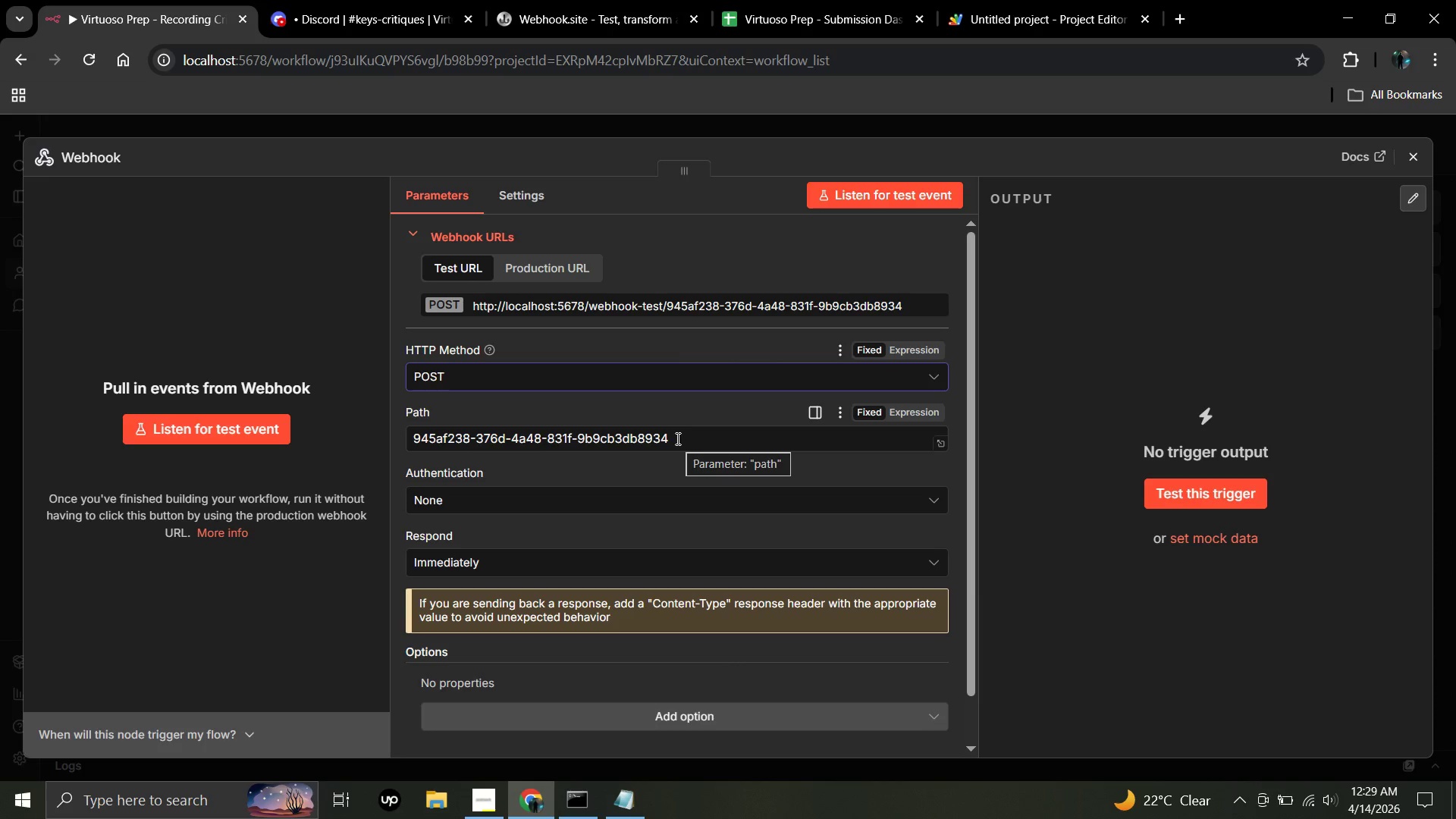 
left_click([676, 438])
 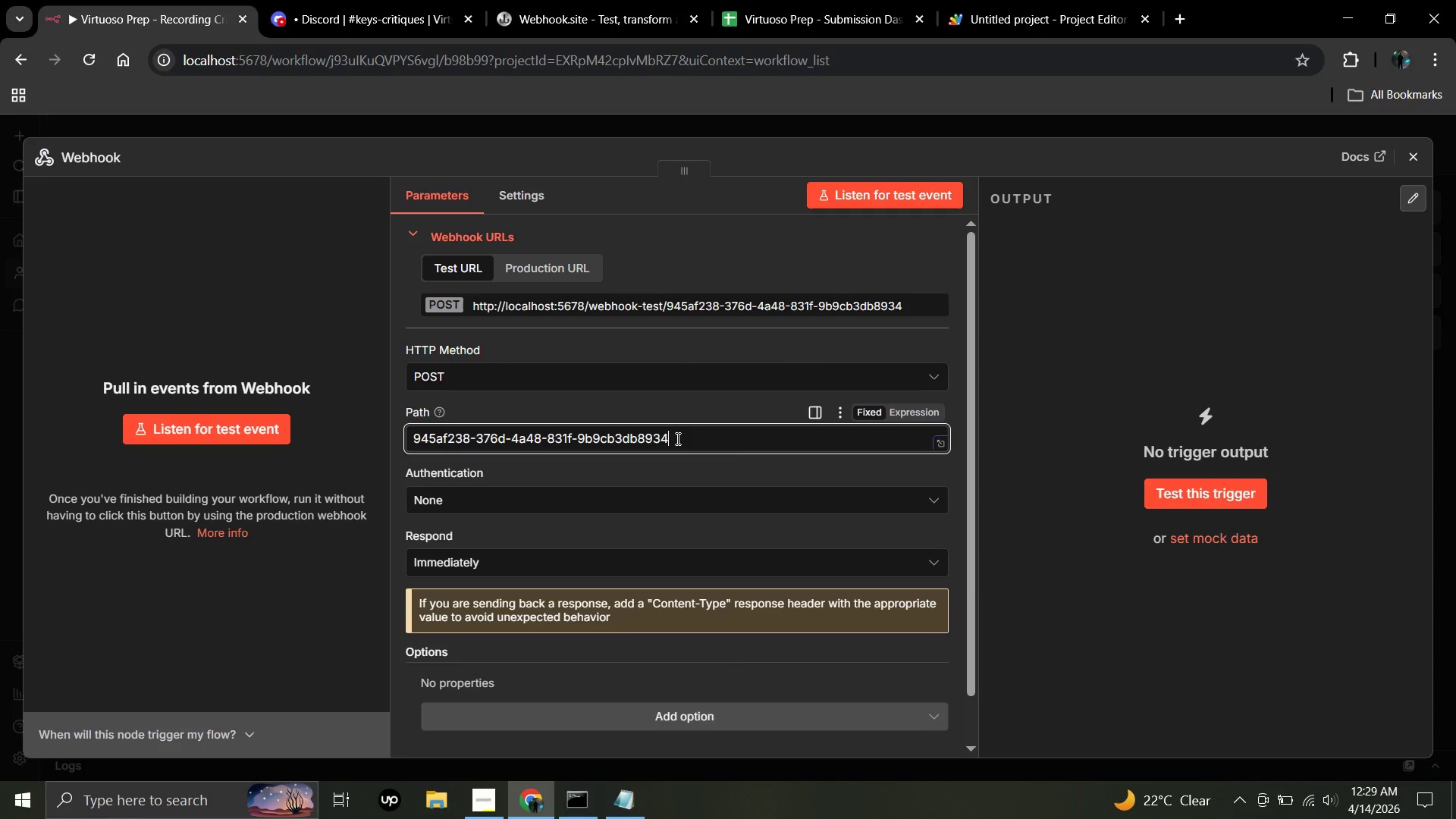 
hold_key(key=Backspace, duration=1.52)
 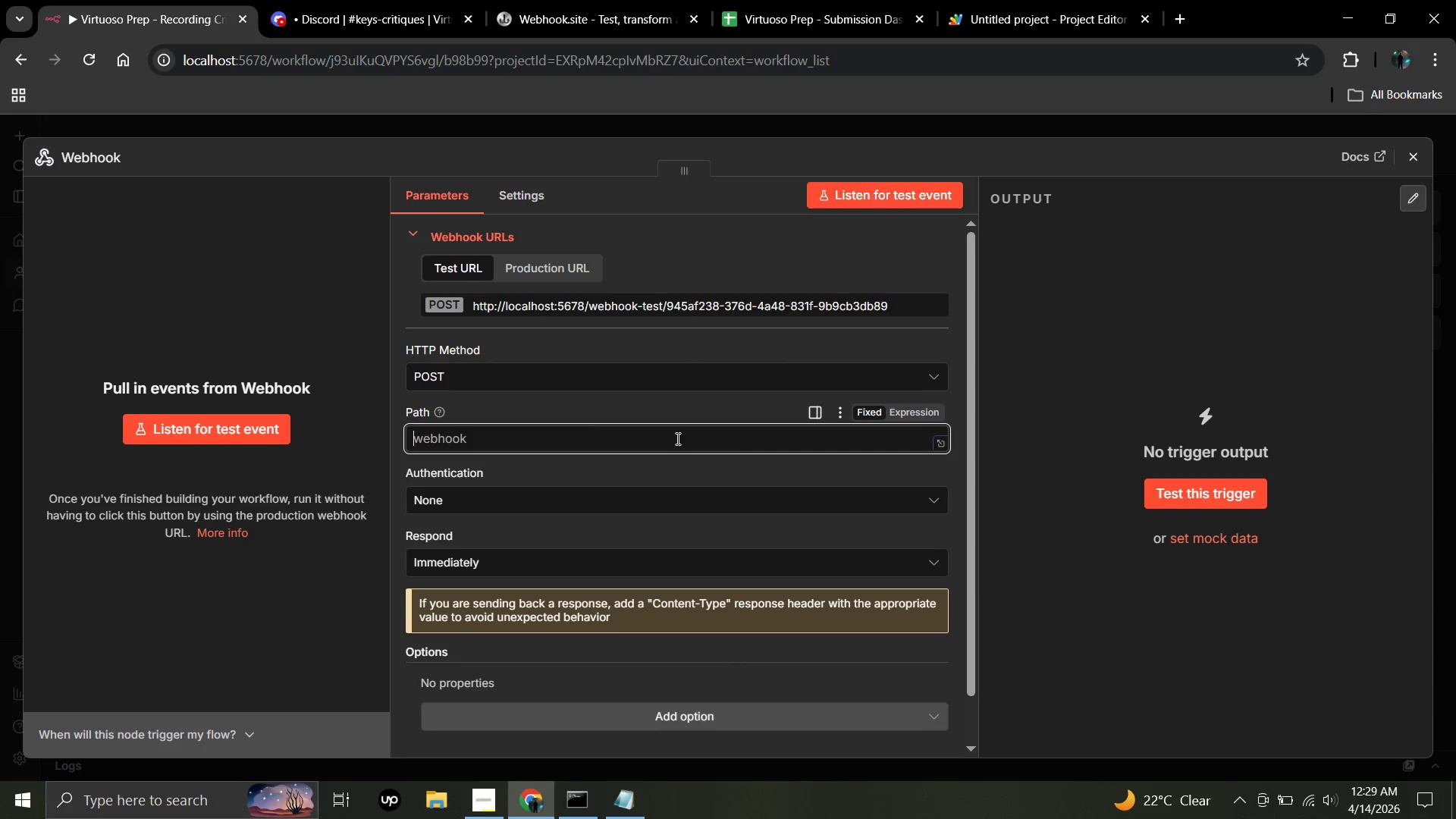 
key(Backspace)
 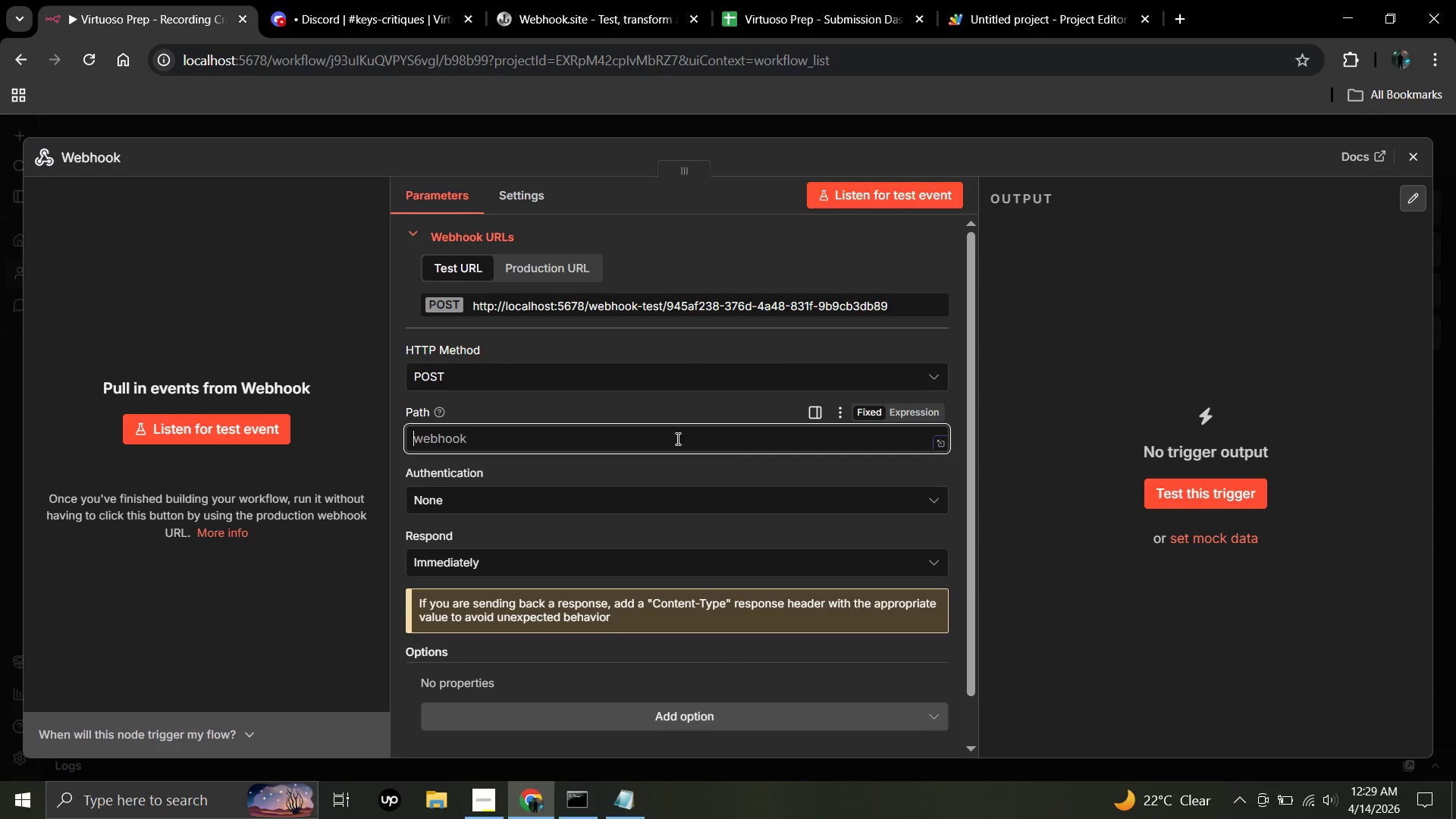 
key(Backspace)
 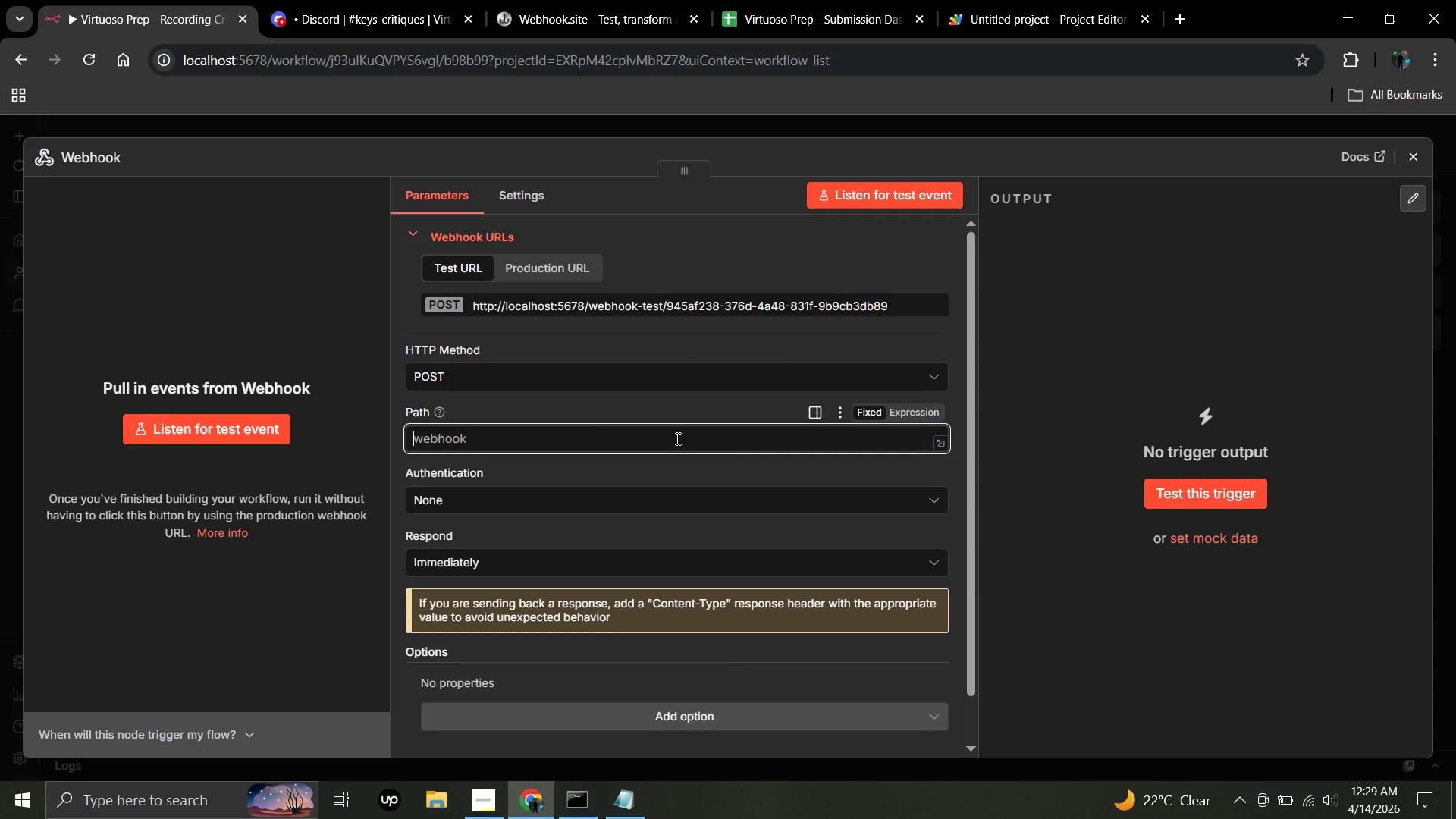 
key(Backspace)
 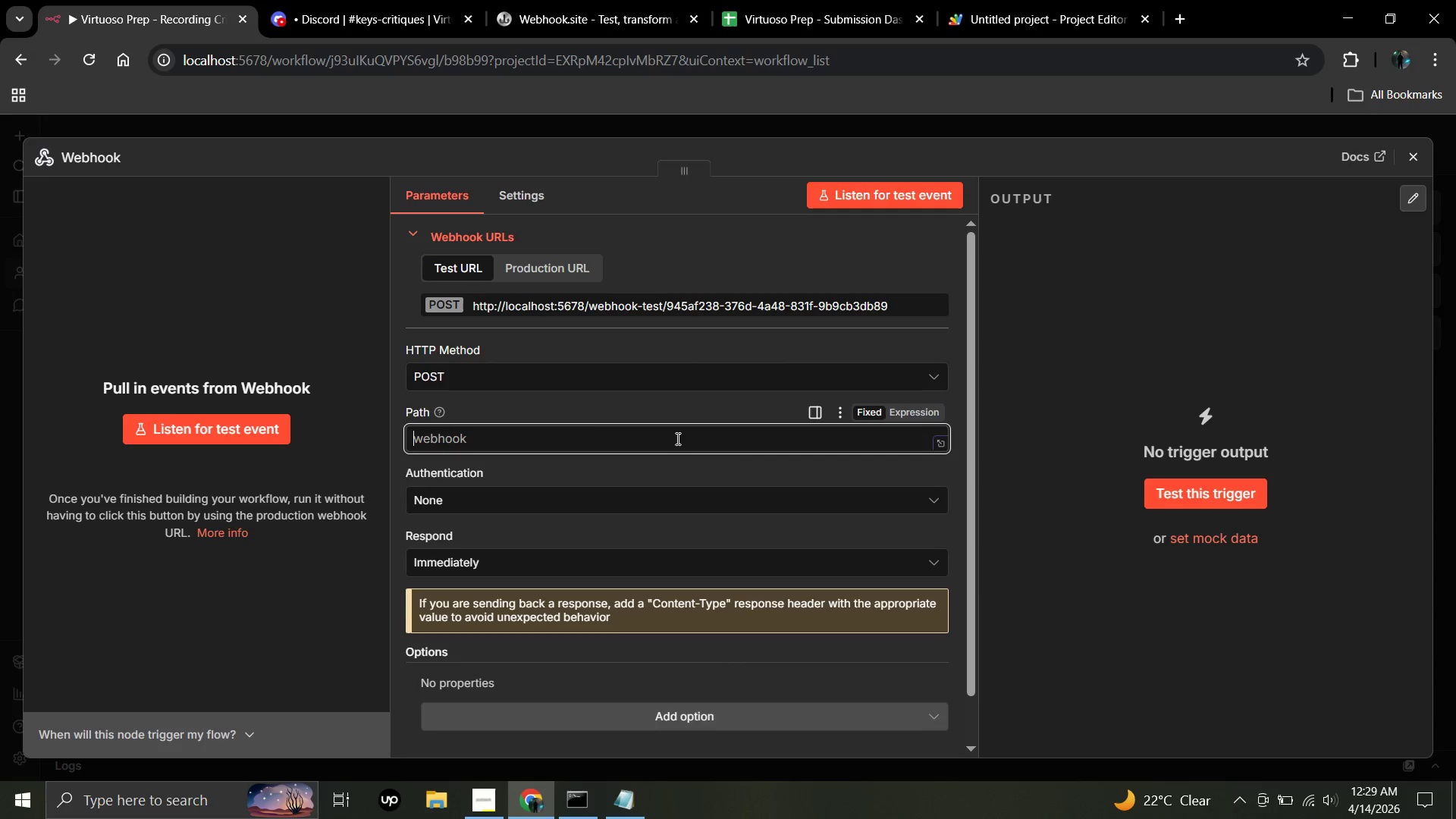 
key(Backspace)
 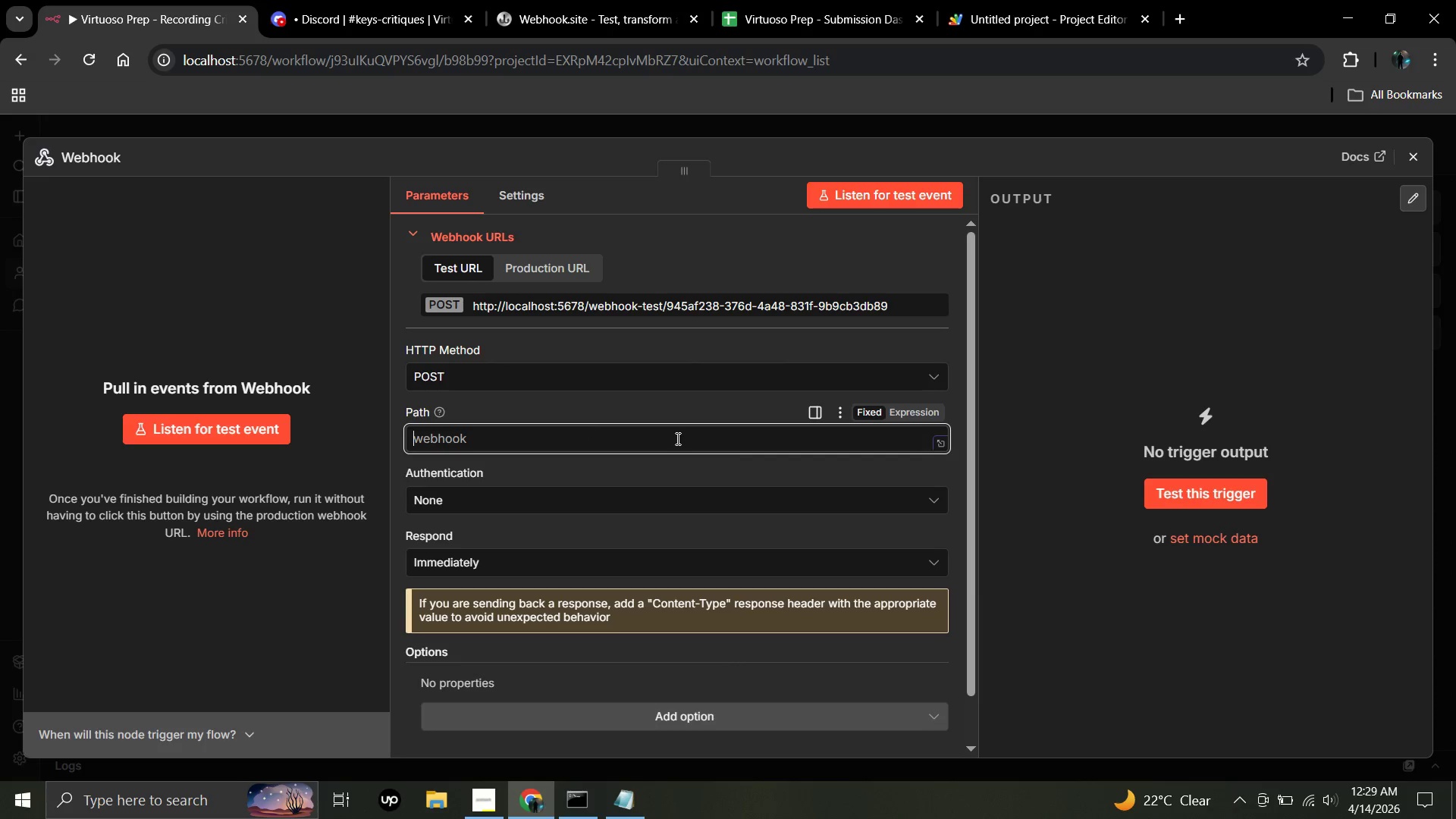 
key(Backspace)
 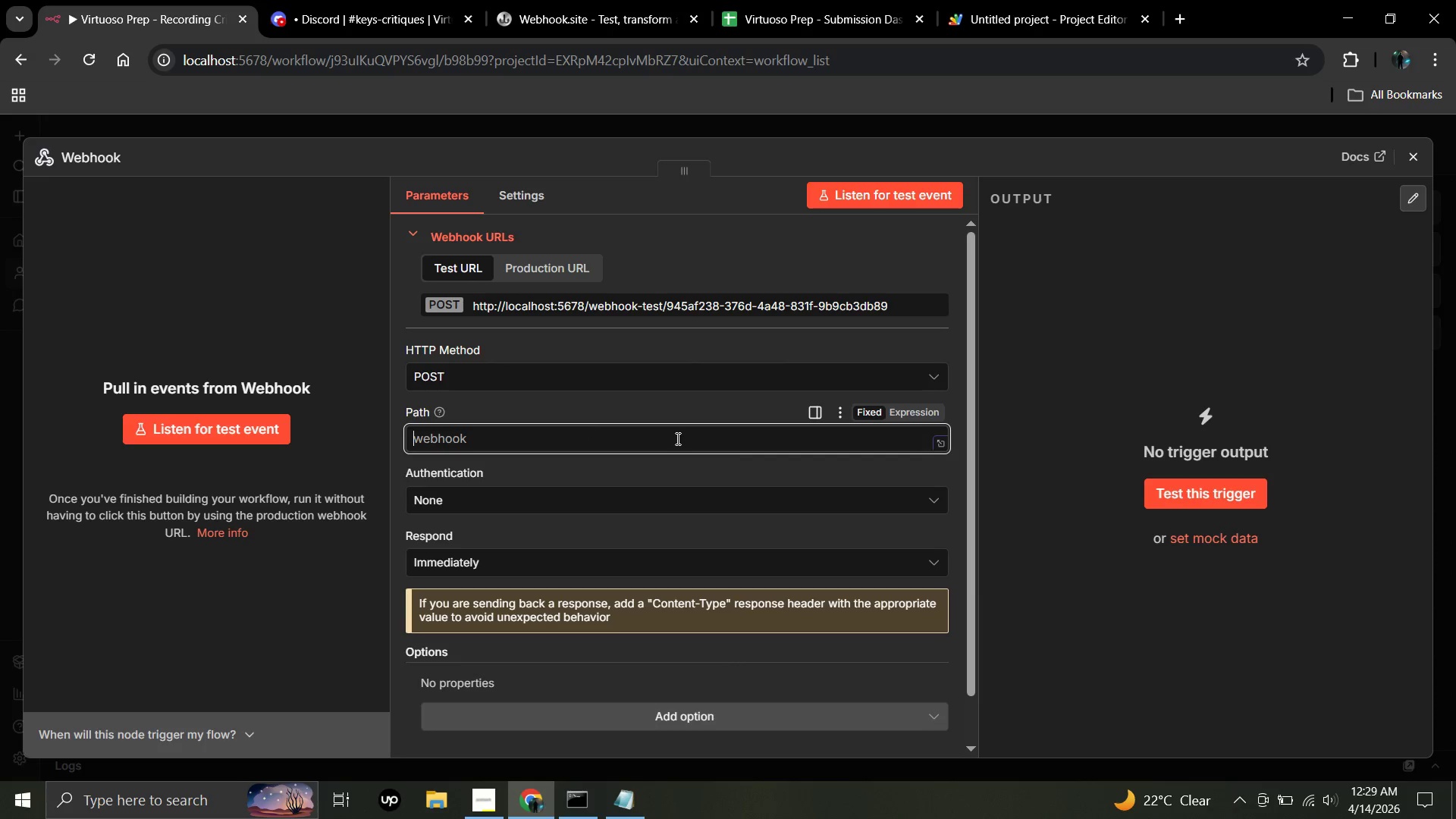 
key(Backspace)
 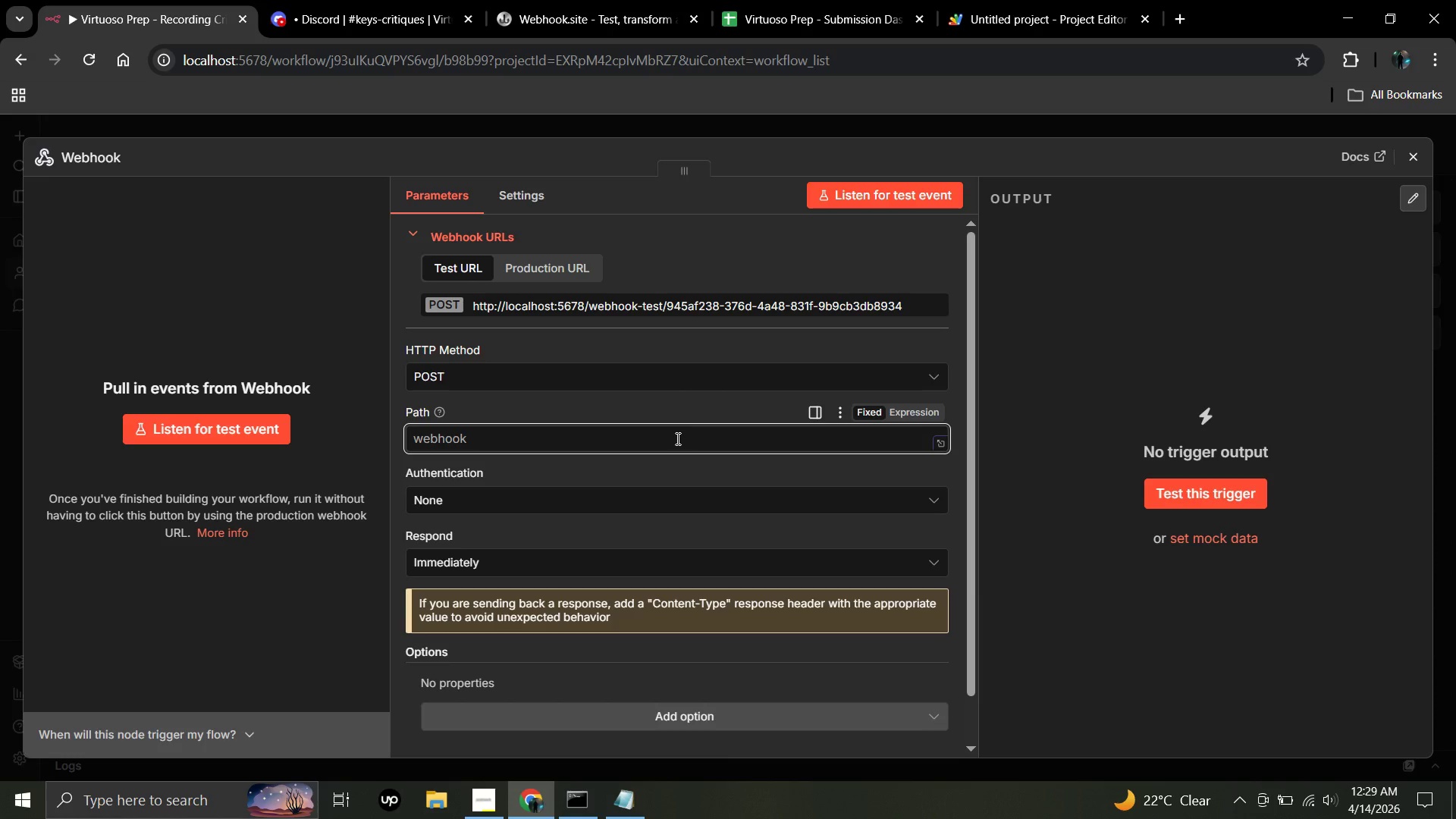 
wait(7.77)
 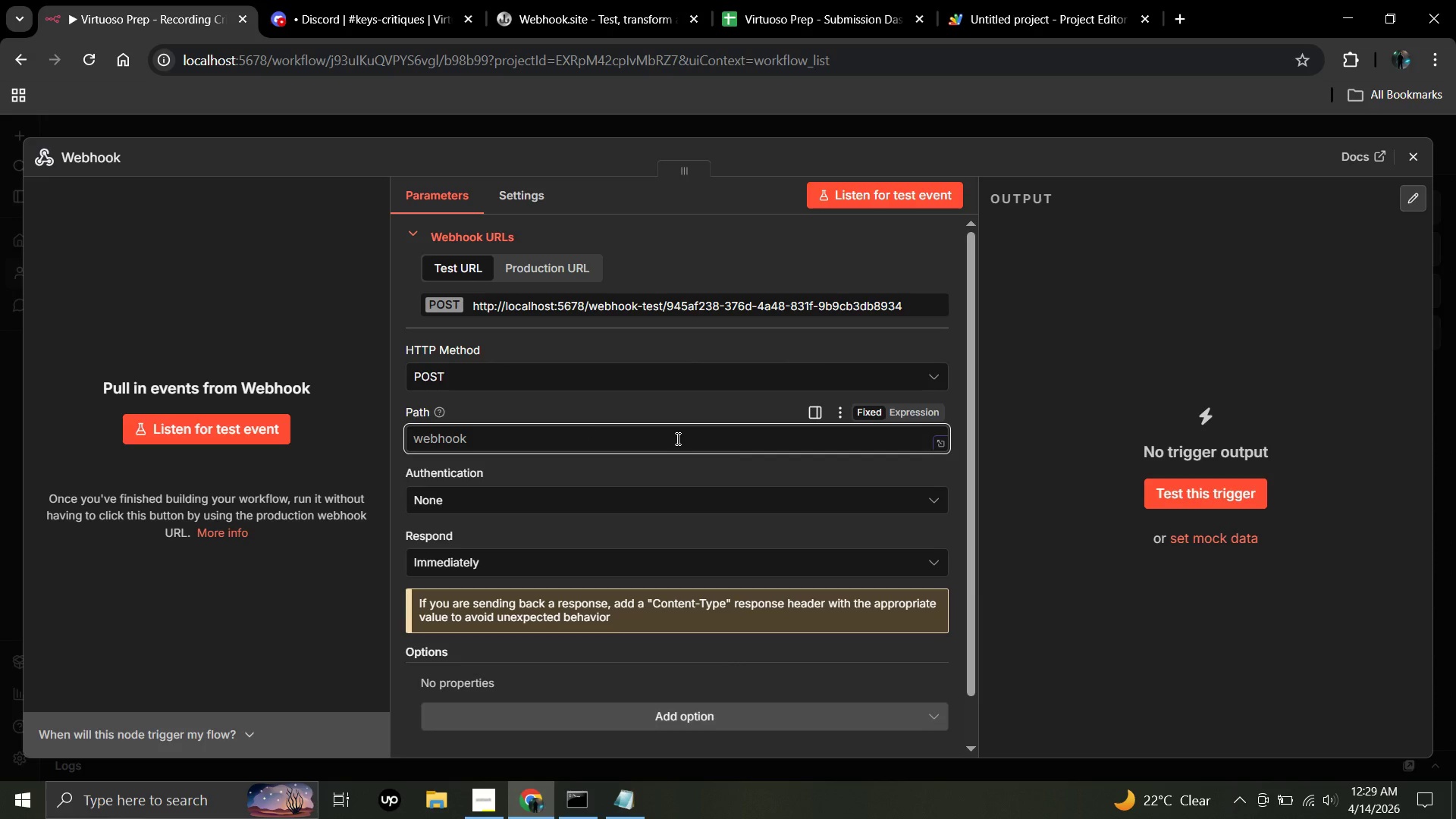 
type(submit-recording)
 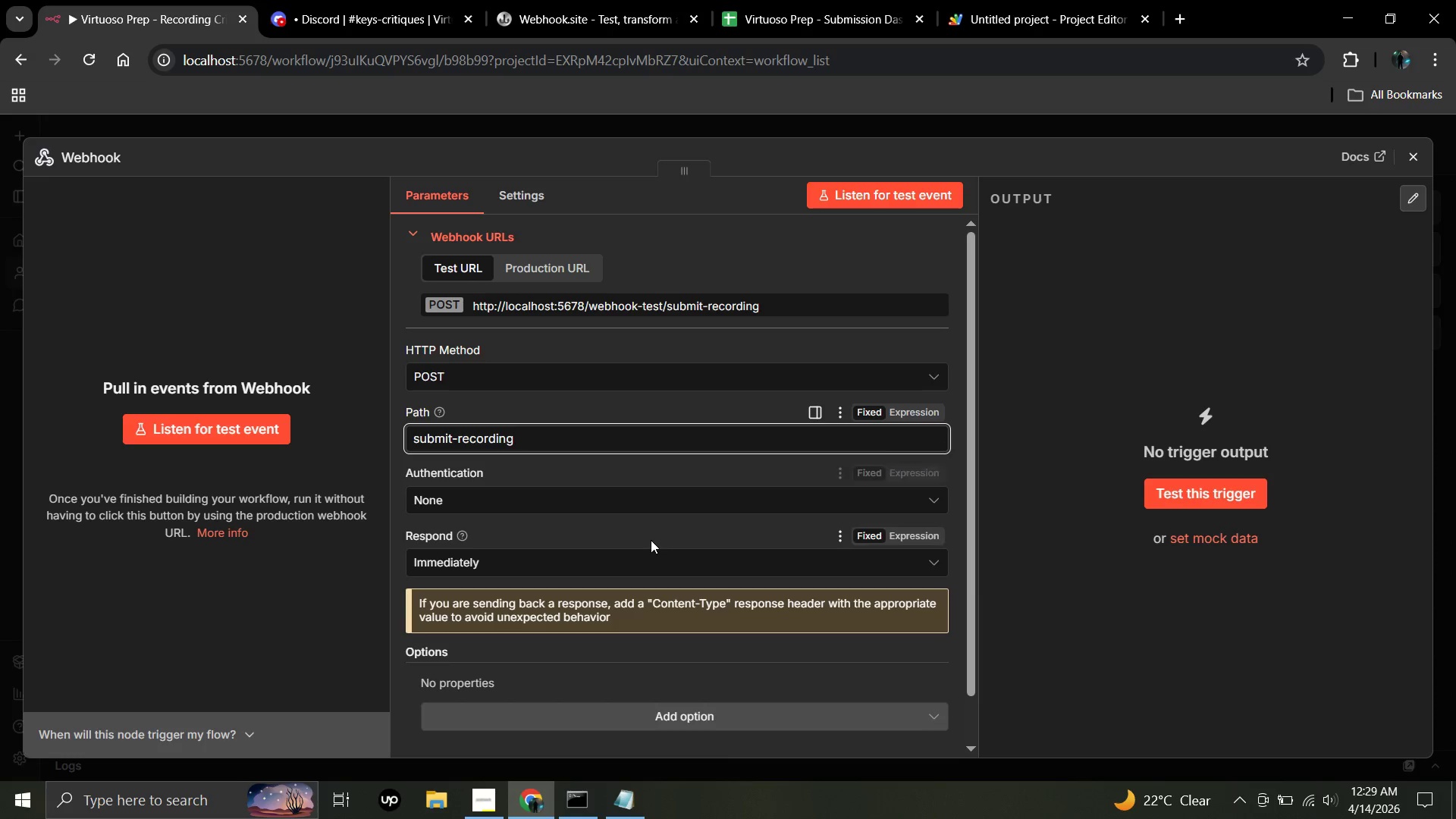 
left_click([625, 556])
 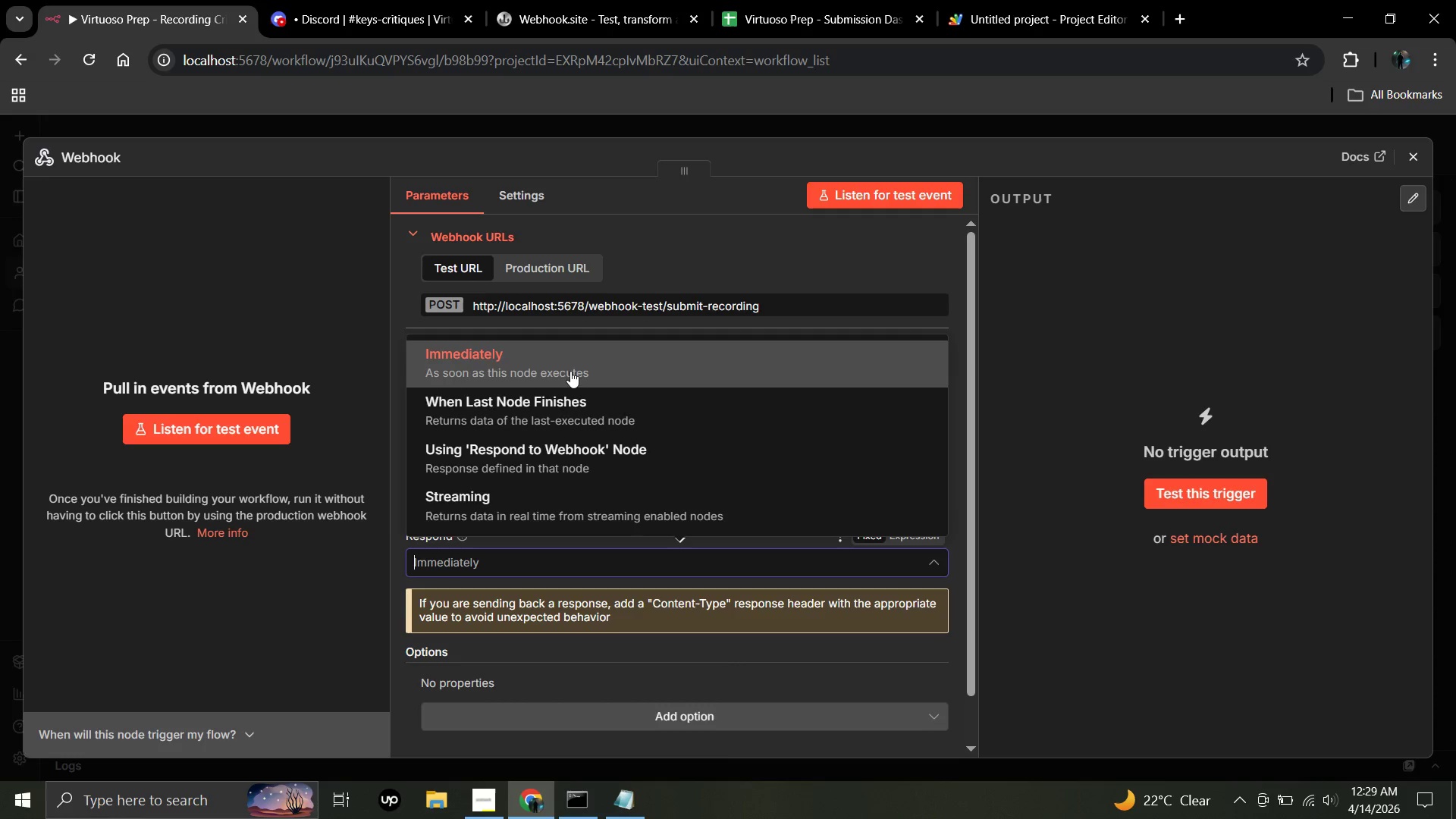 
left_click([572, 367])
 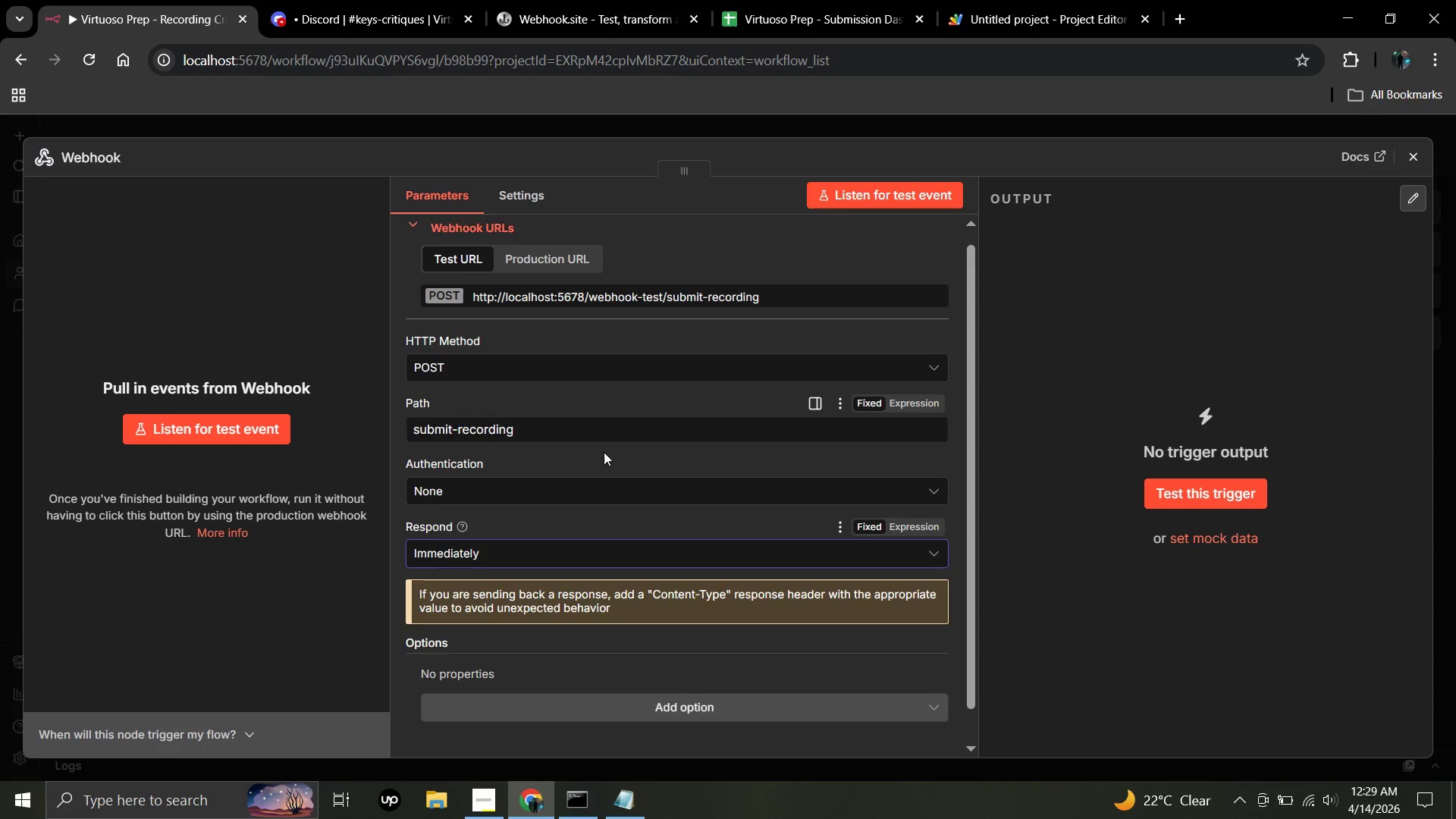 
scroll: coordinate [604, 465], scroll_direction: down, amount: 2.0
 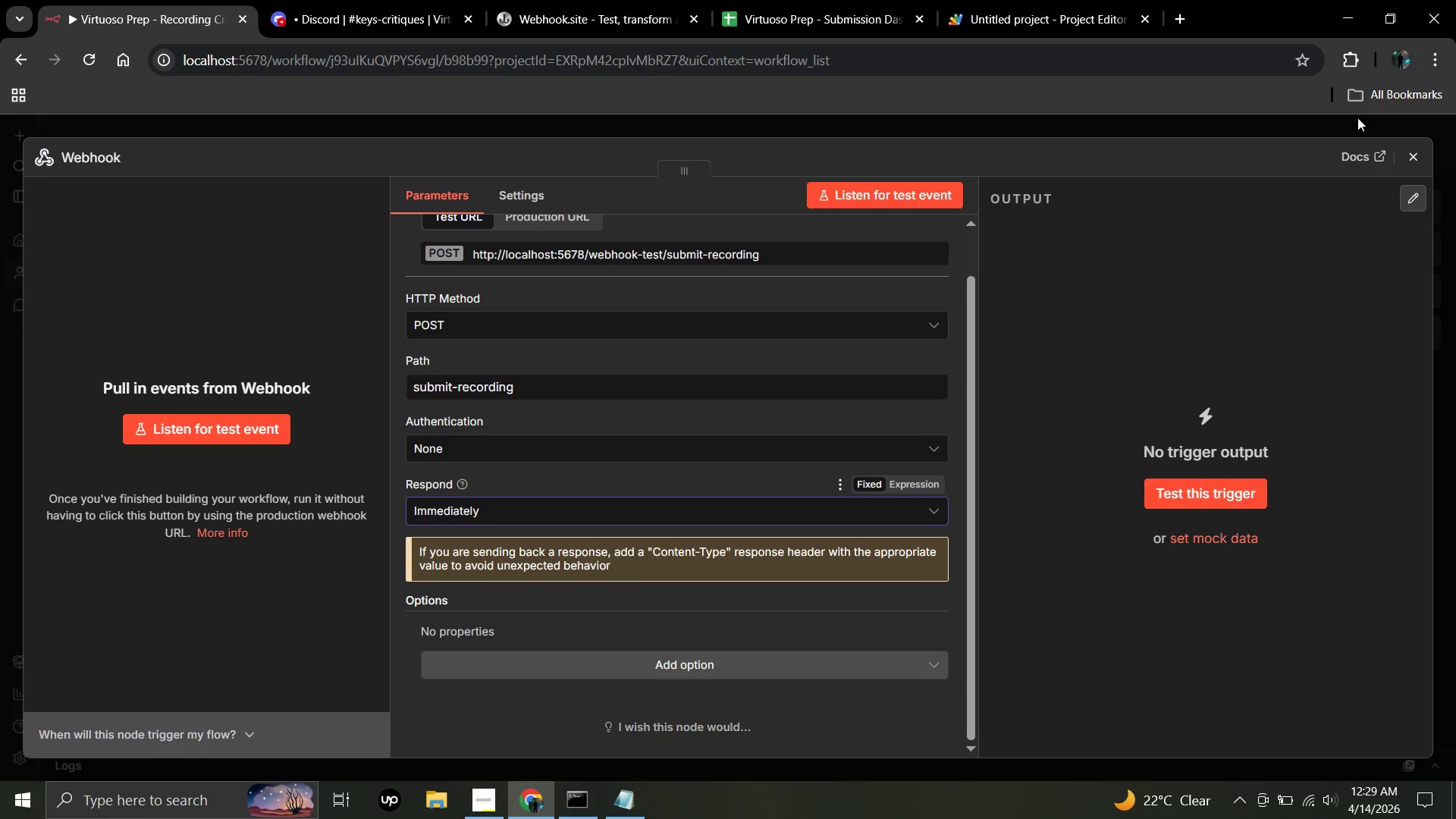 
left_click([1412, 153])
 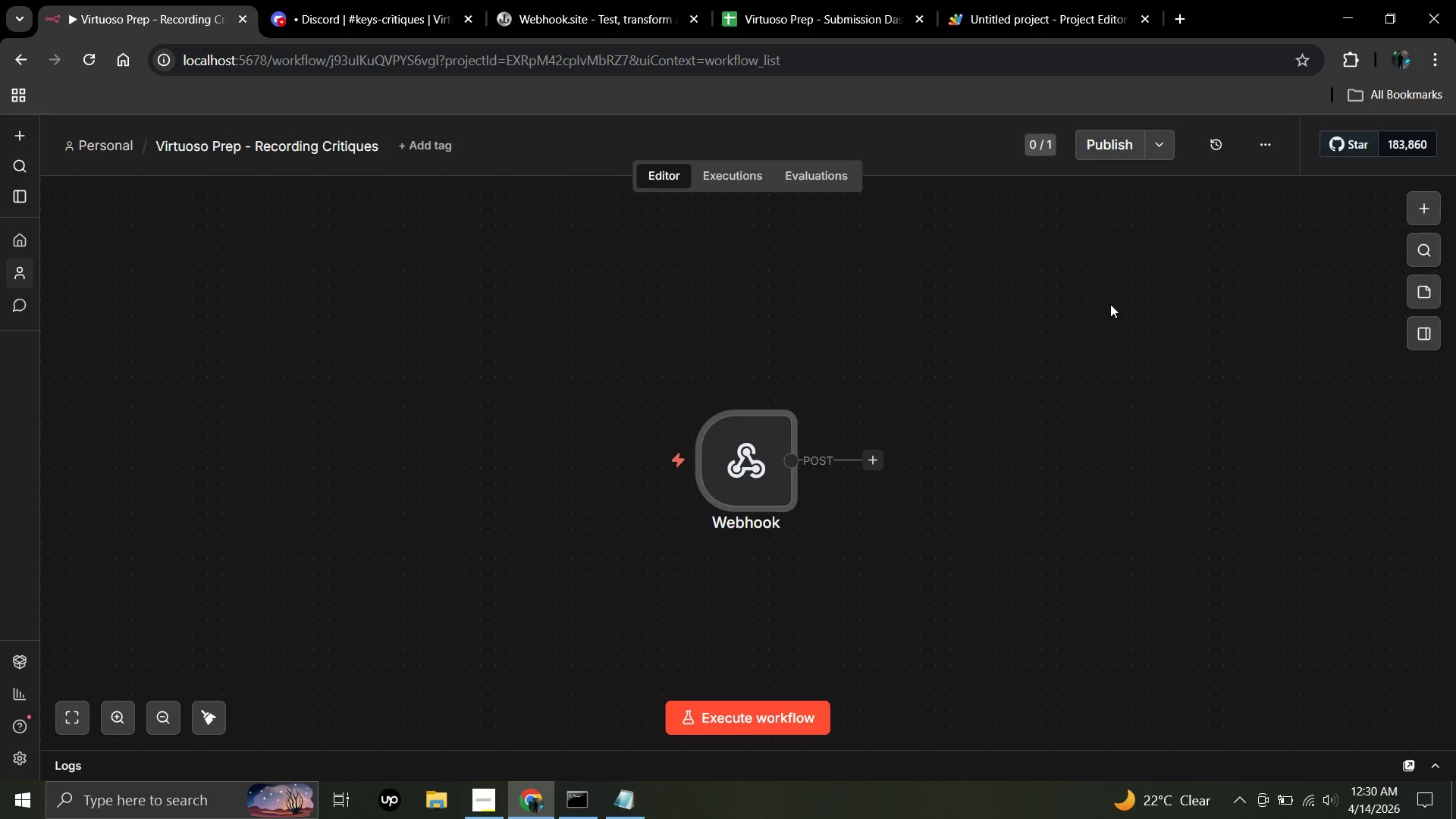 
wait(39.81)
 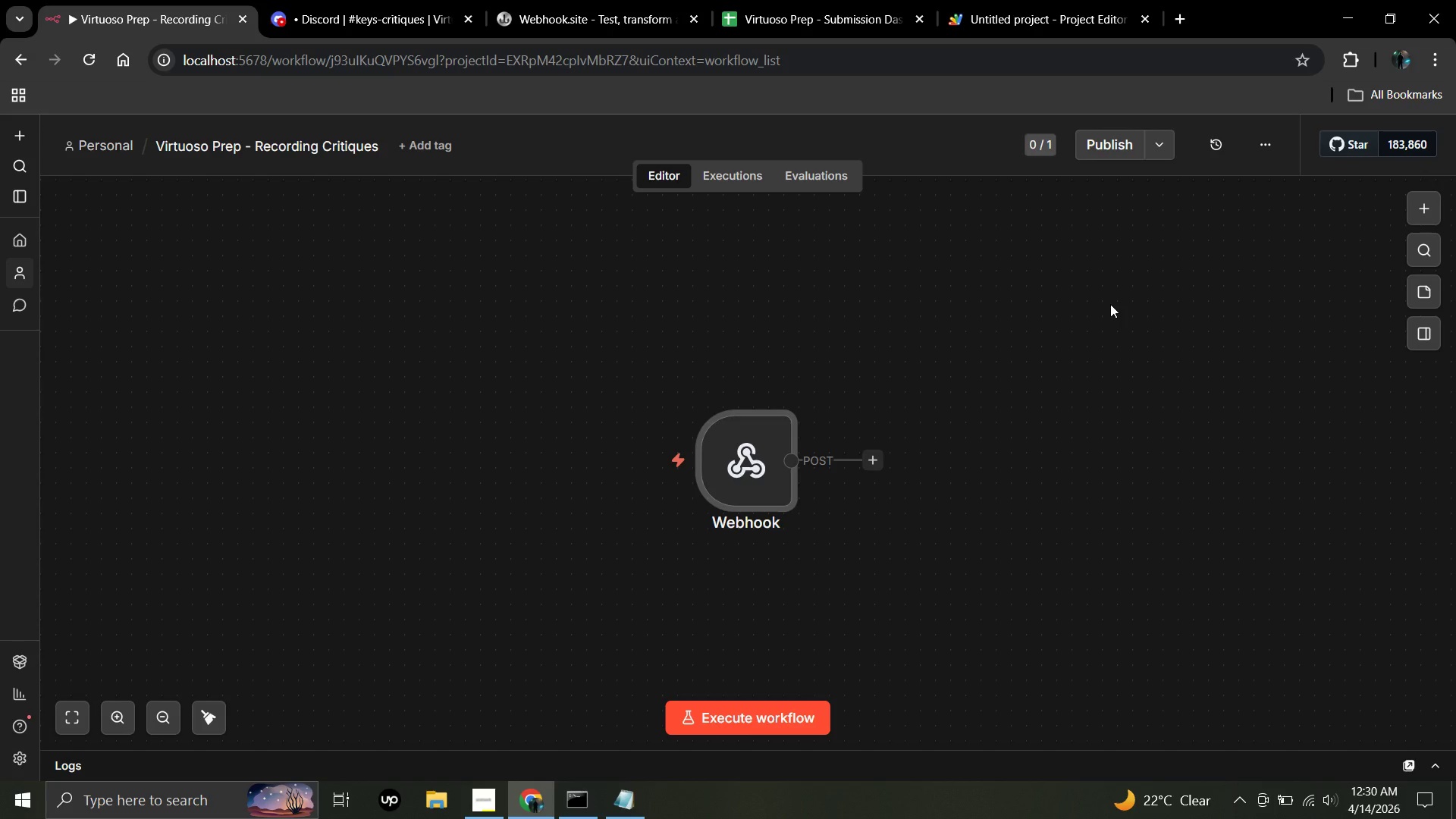 
left_click([792, 393])
 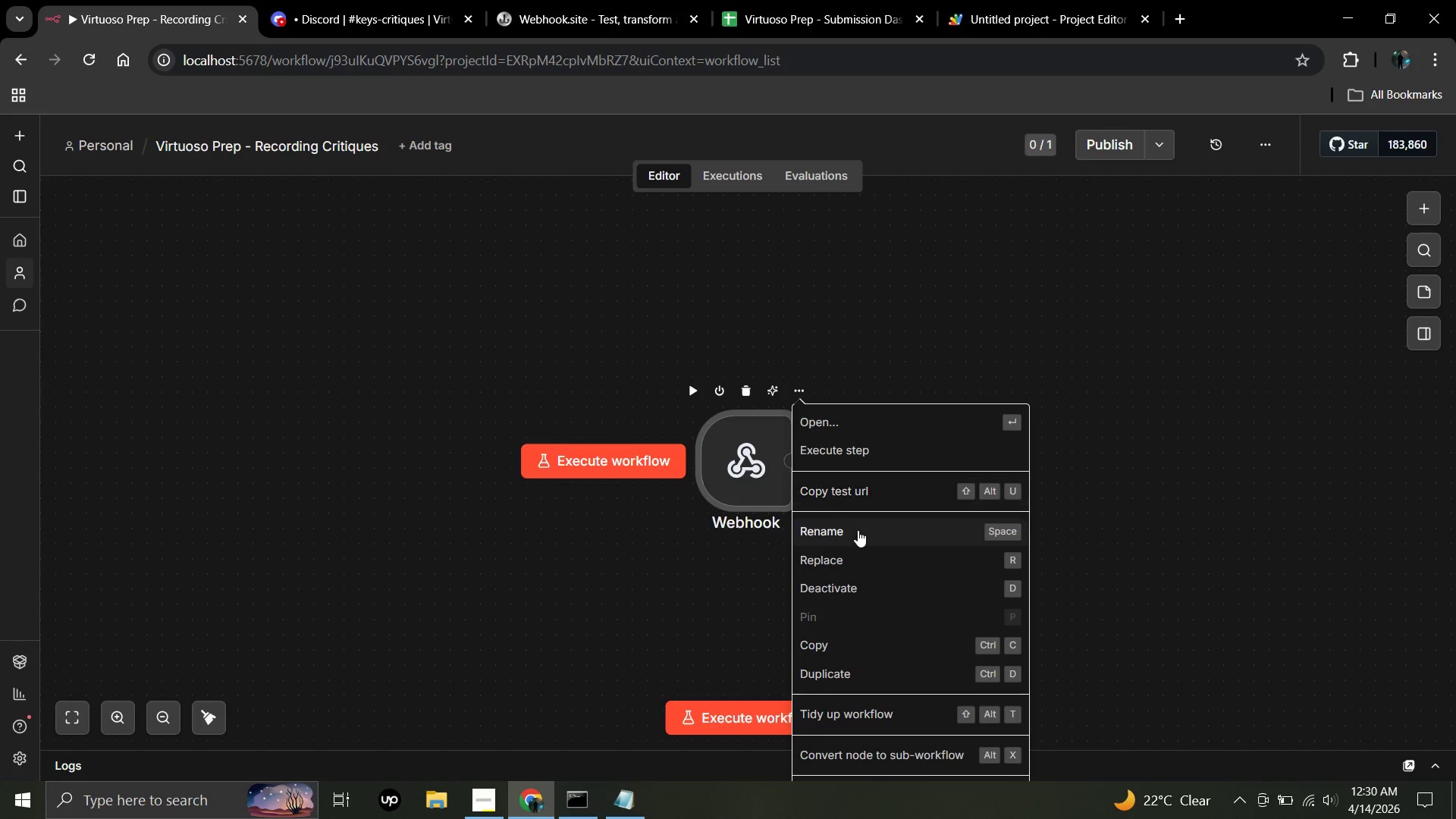 
left_click([858, 530])
 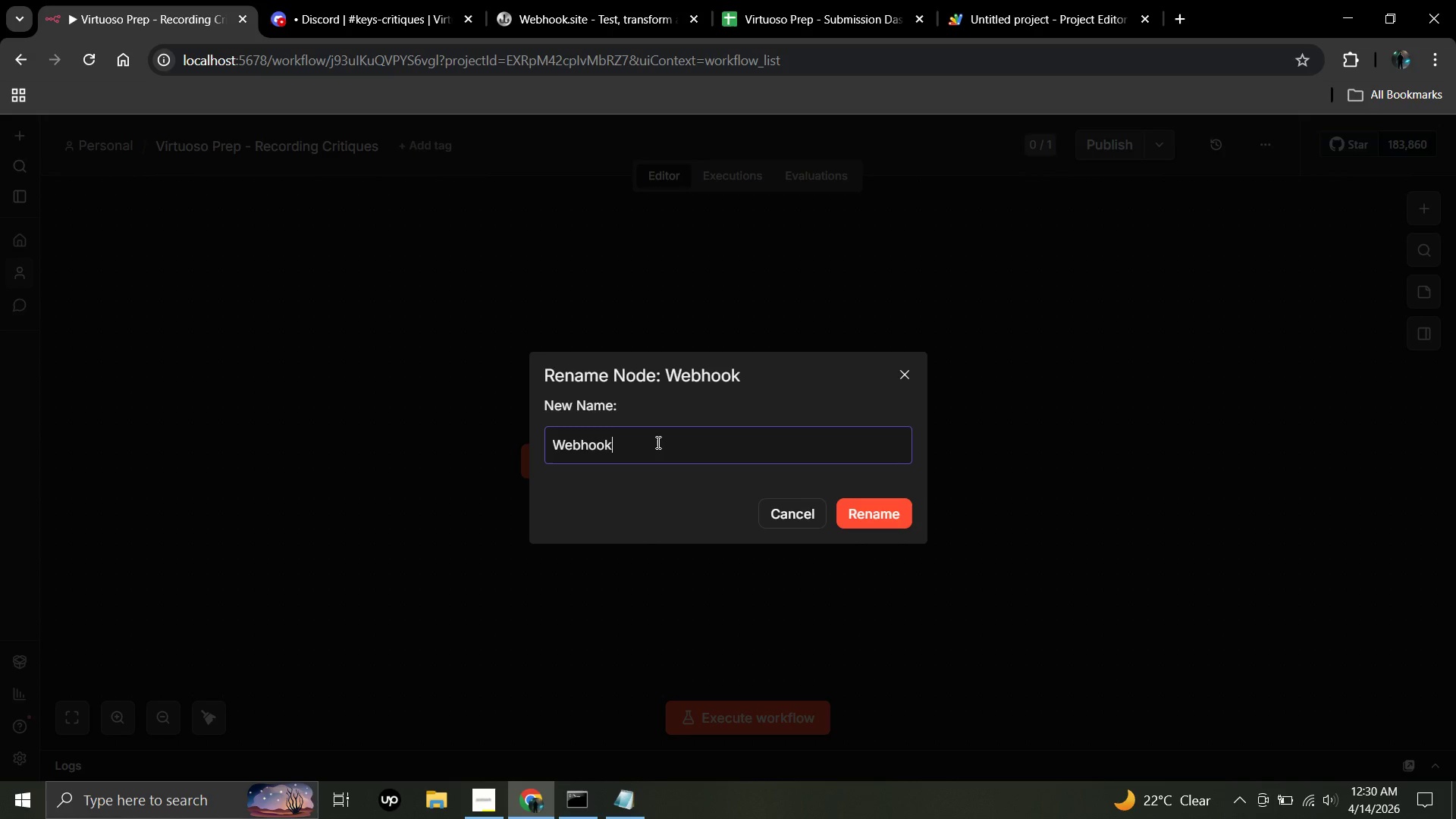 
left_click([657, 442])
 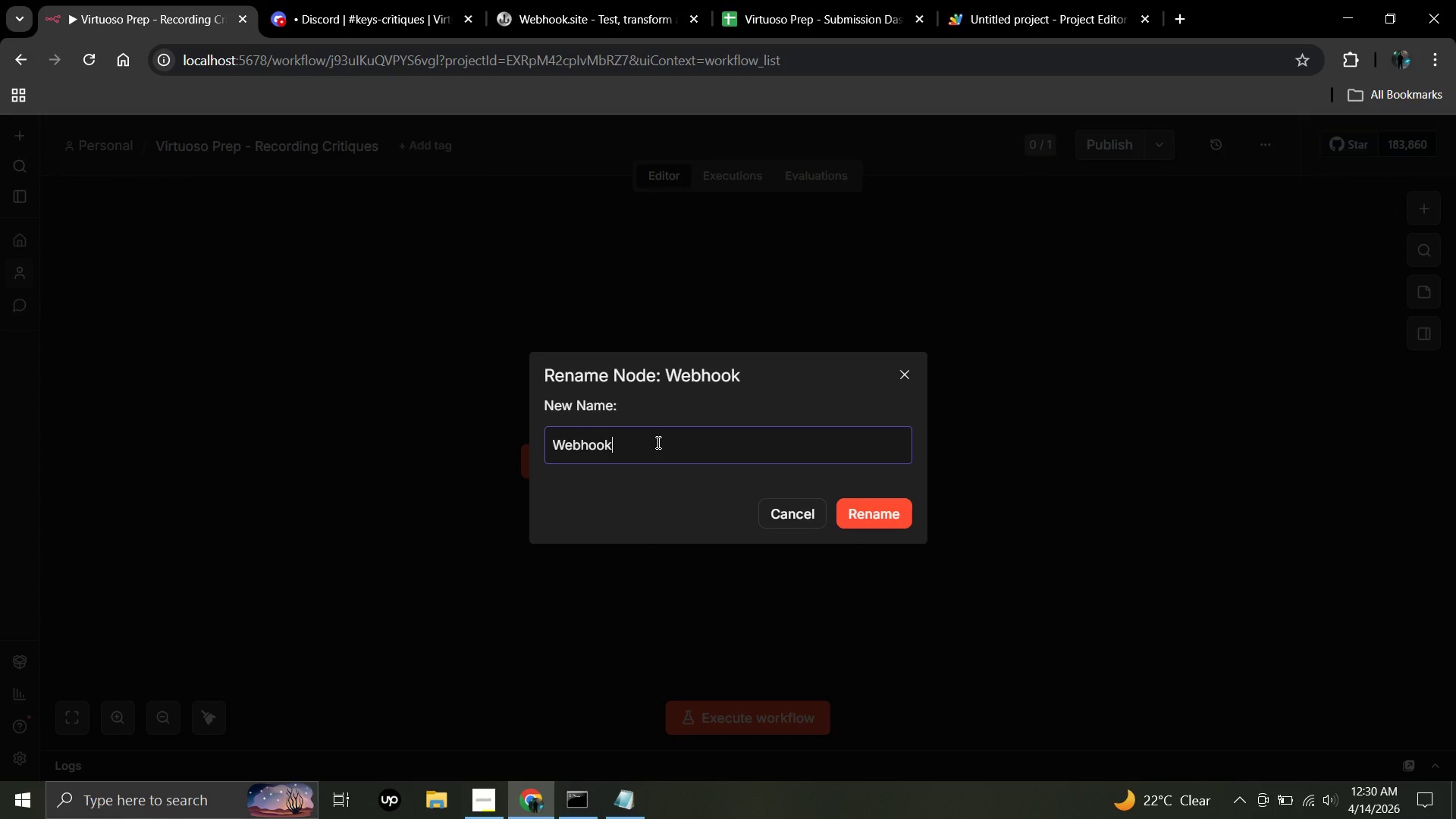 
type((Trigger))
 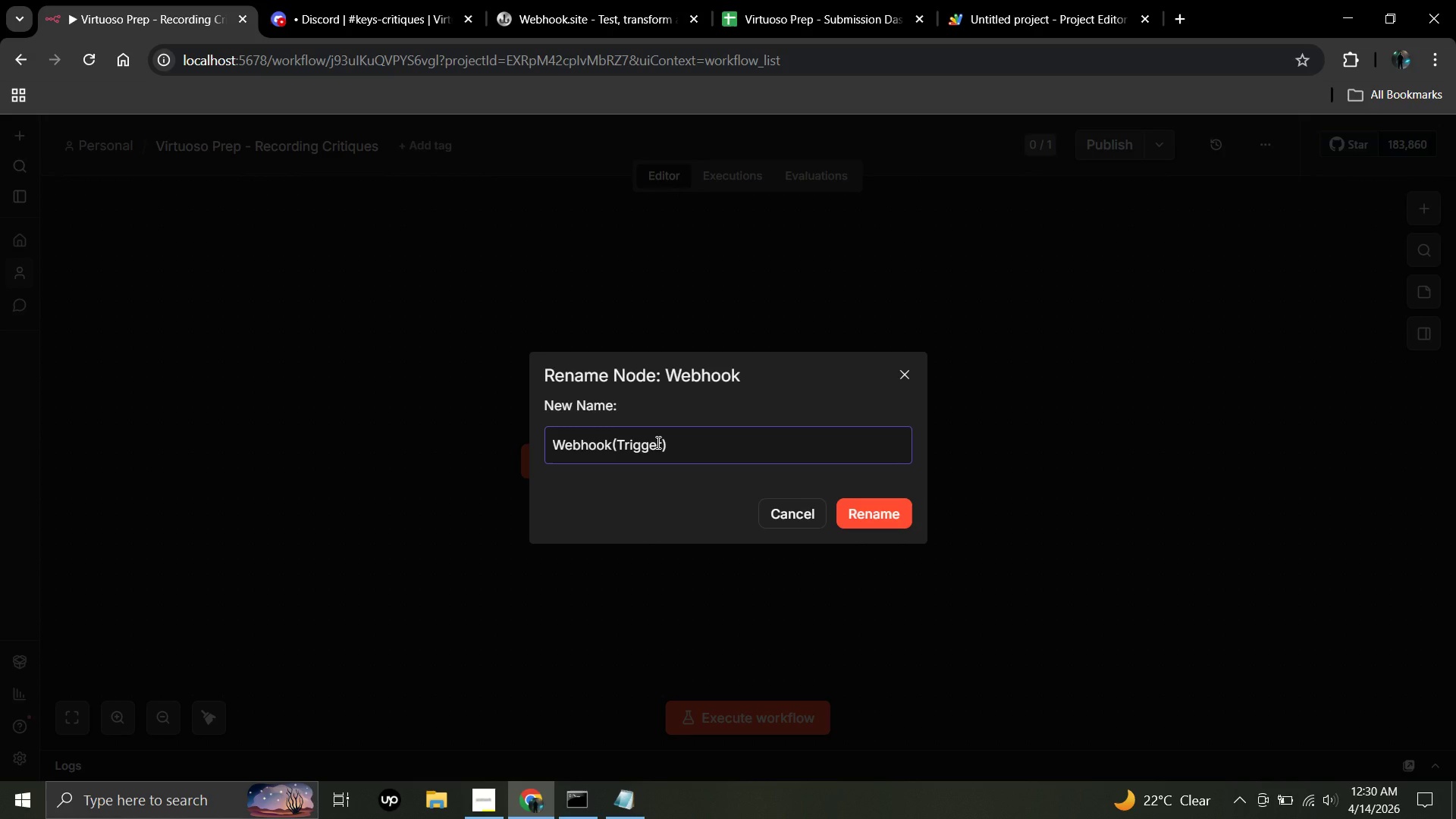 
left_click([867, 509])
 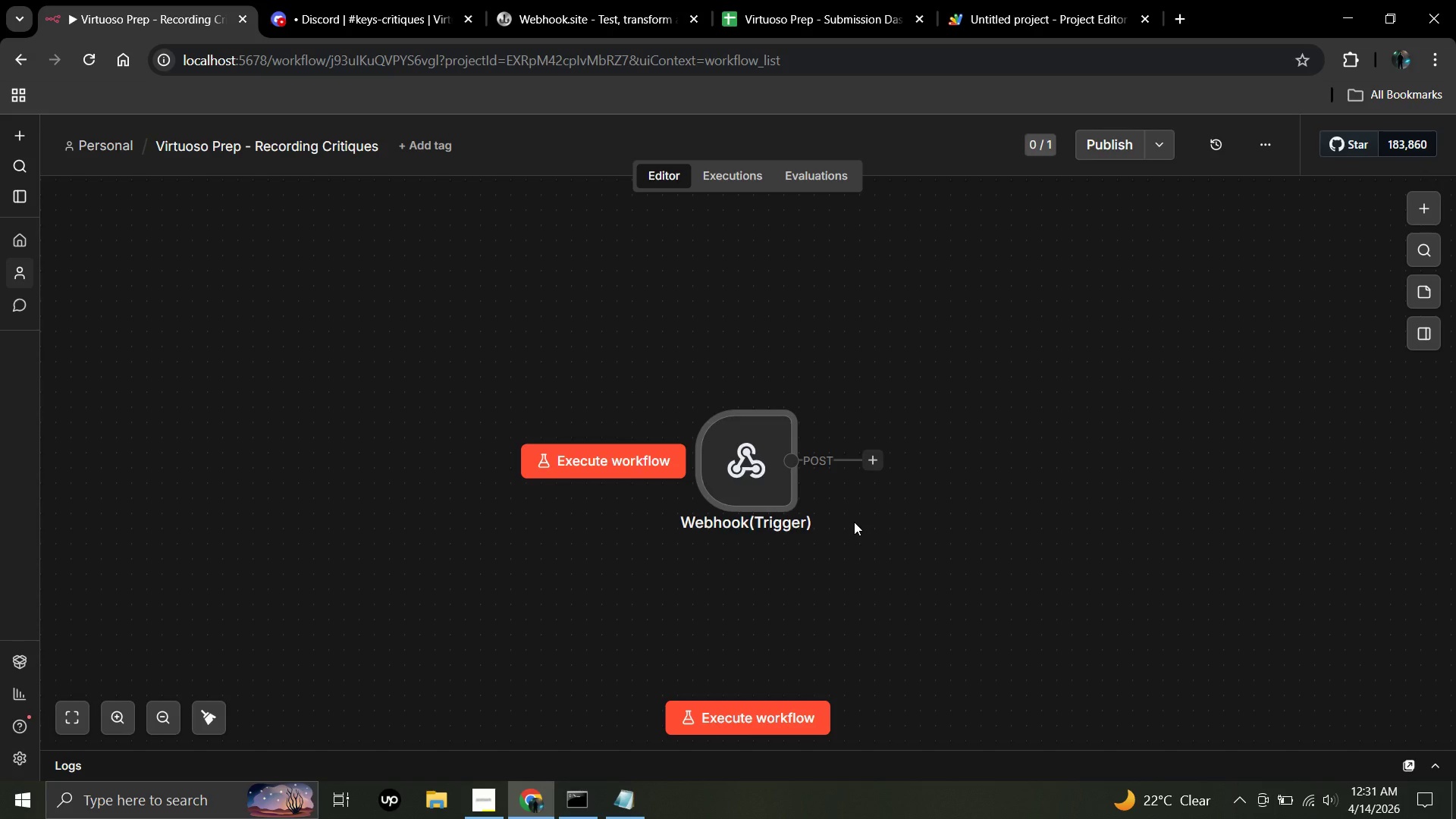 
wait(52.7)
 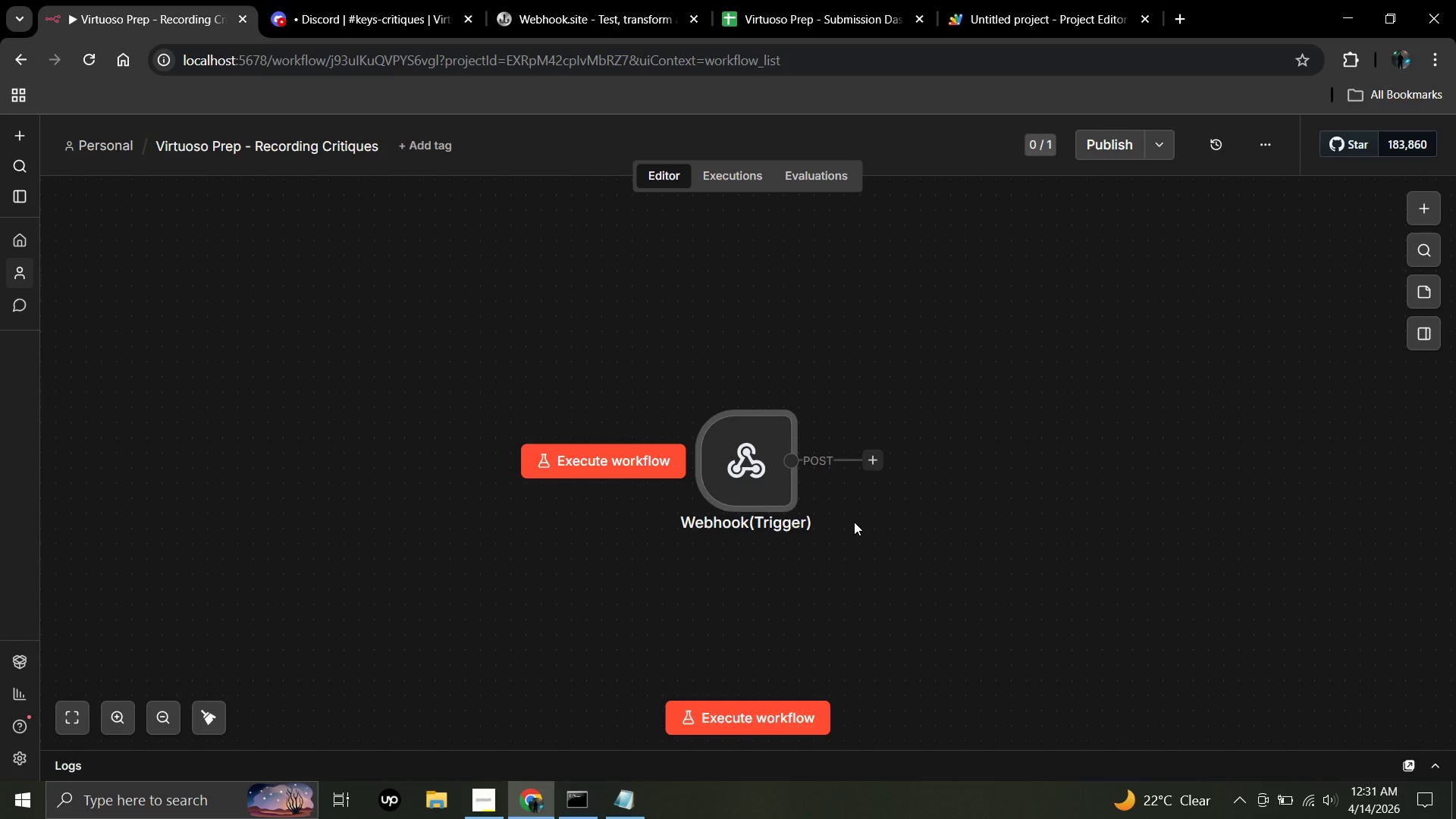 
hold_key(key=ControlLeft, duration=1.14)
left_click_drag(start_coordinate=[933, 485], to_coordinate=[757, 463])
 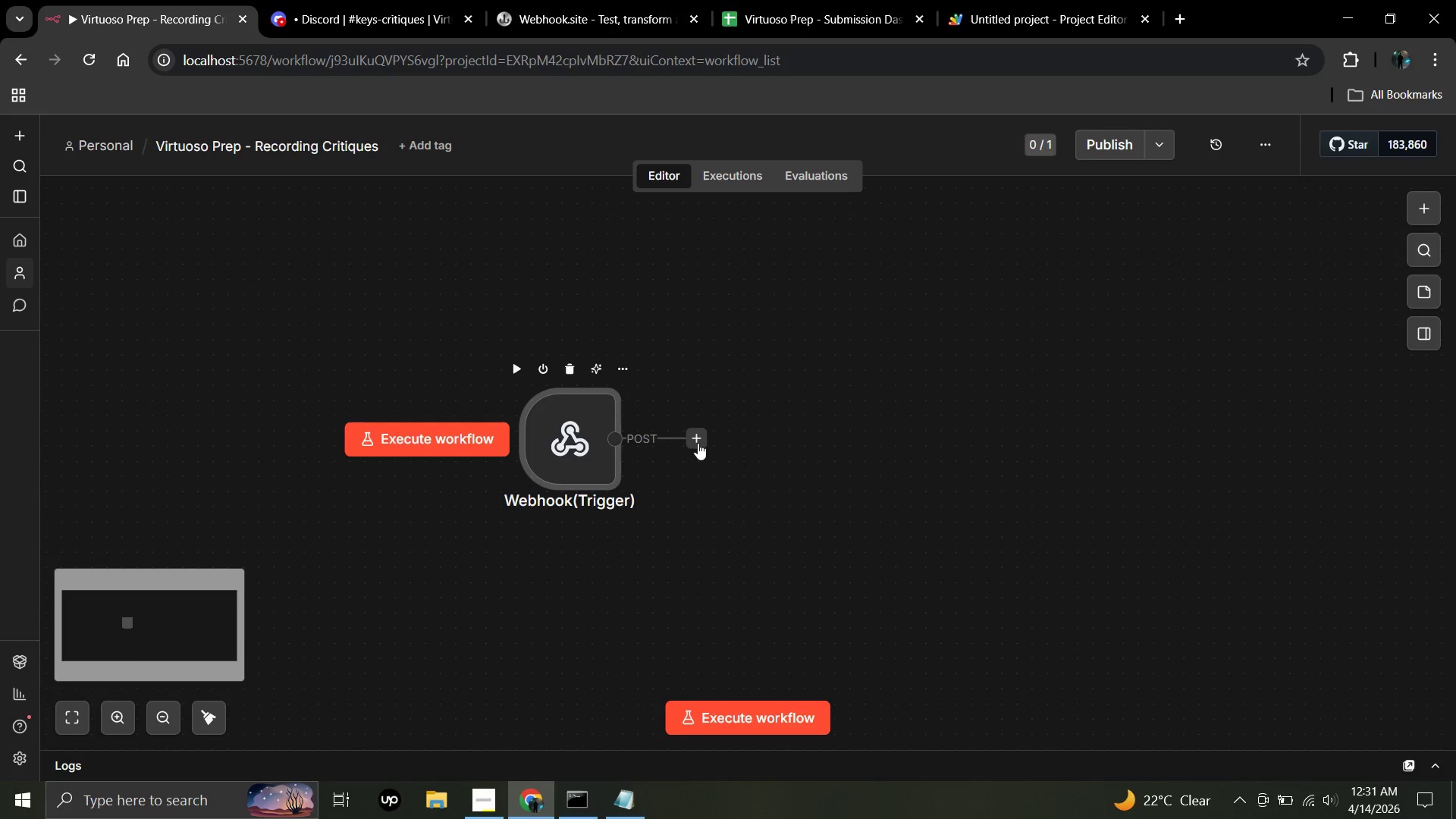 
left_click([698, 443])
 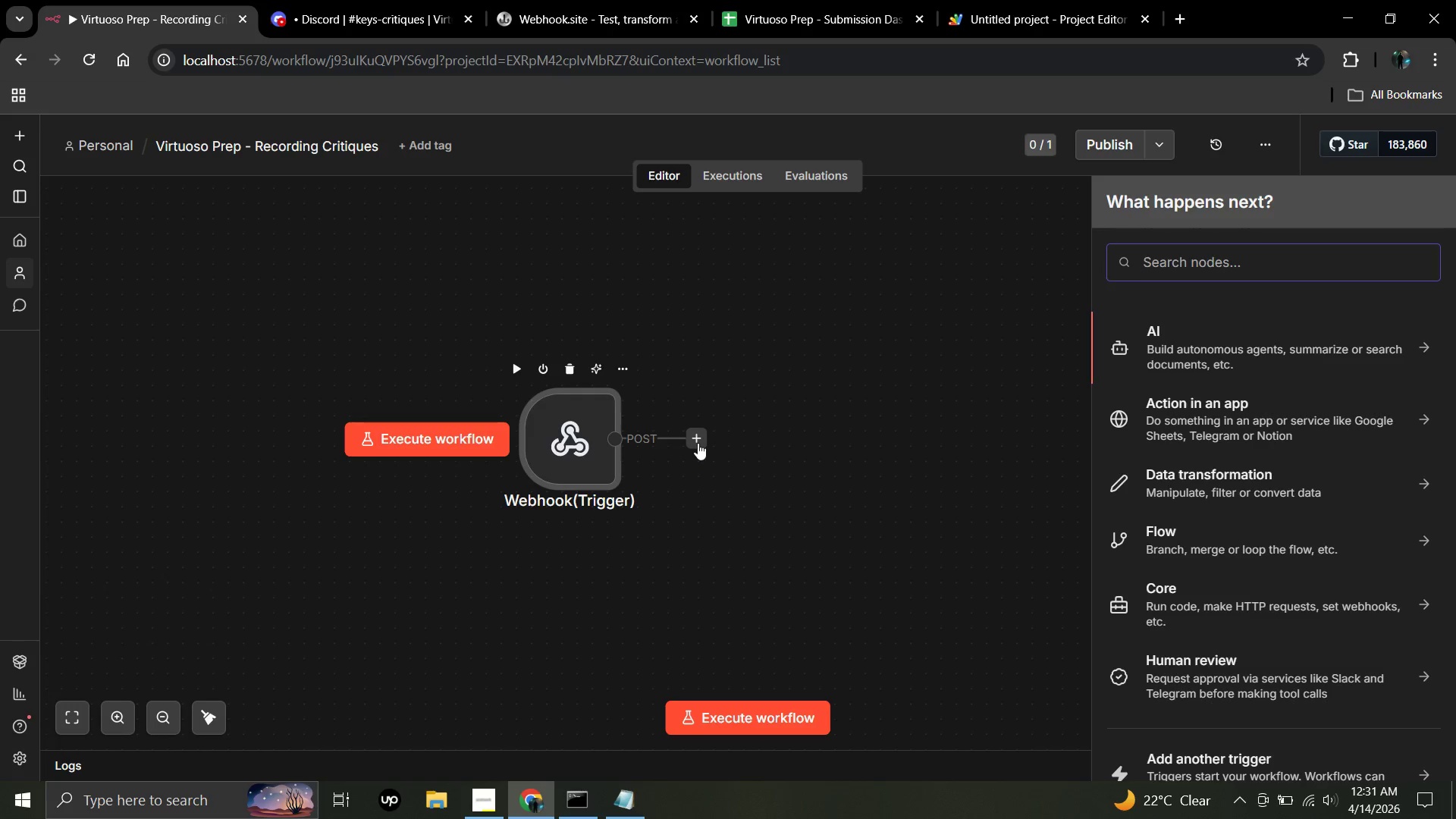 
type(code)
 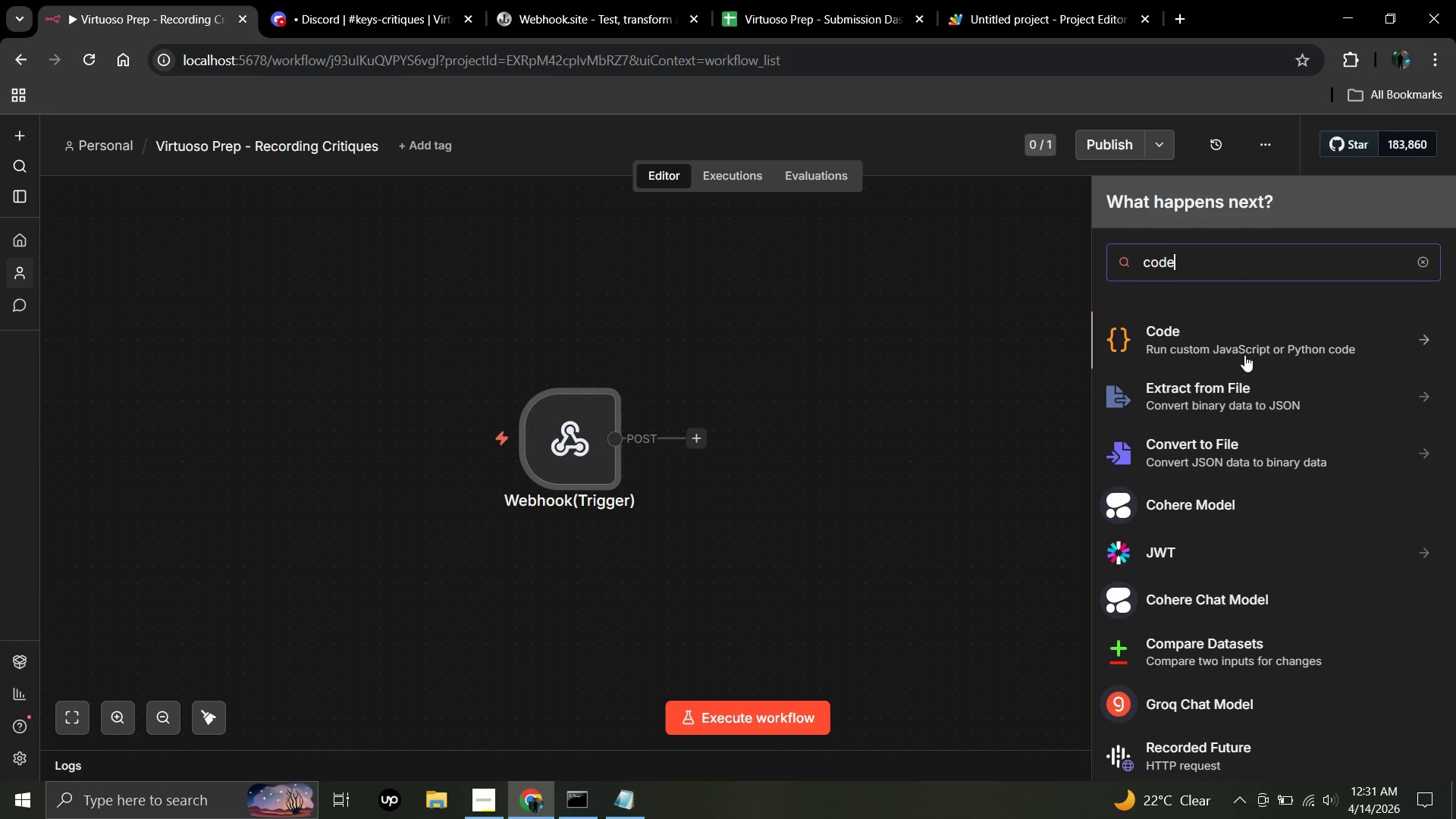 
left_click([1243, 352])
 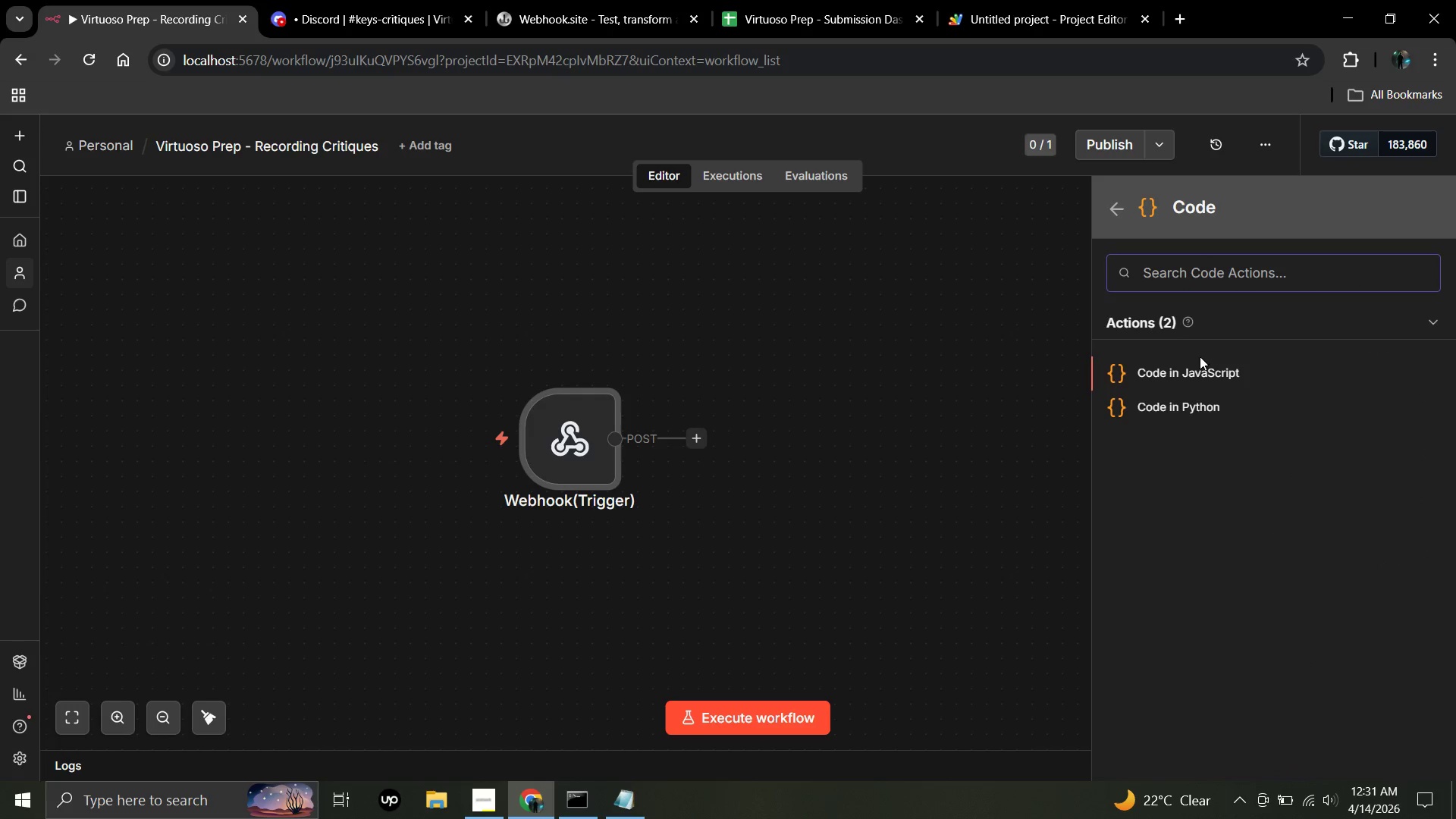 
left_click([1200, 369])
 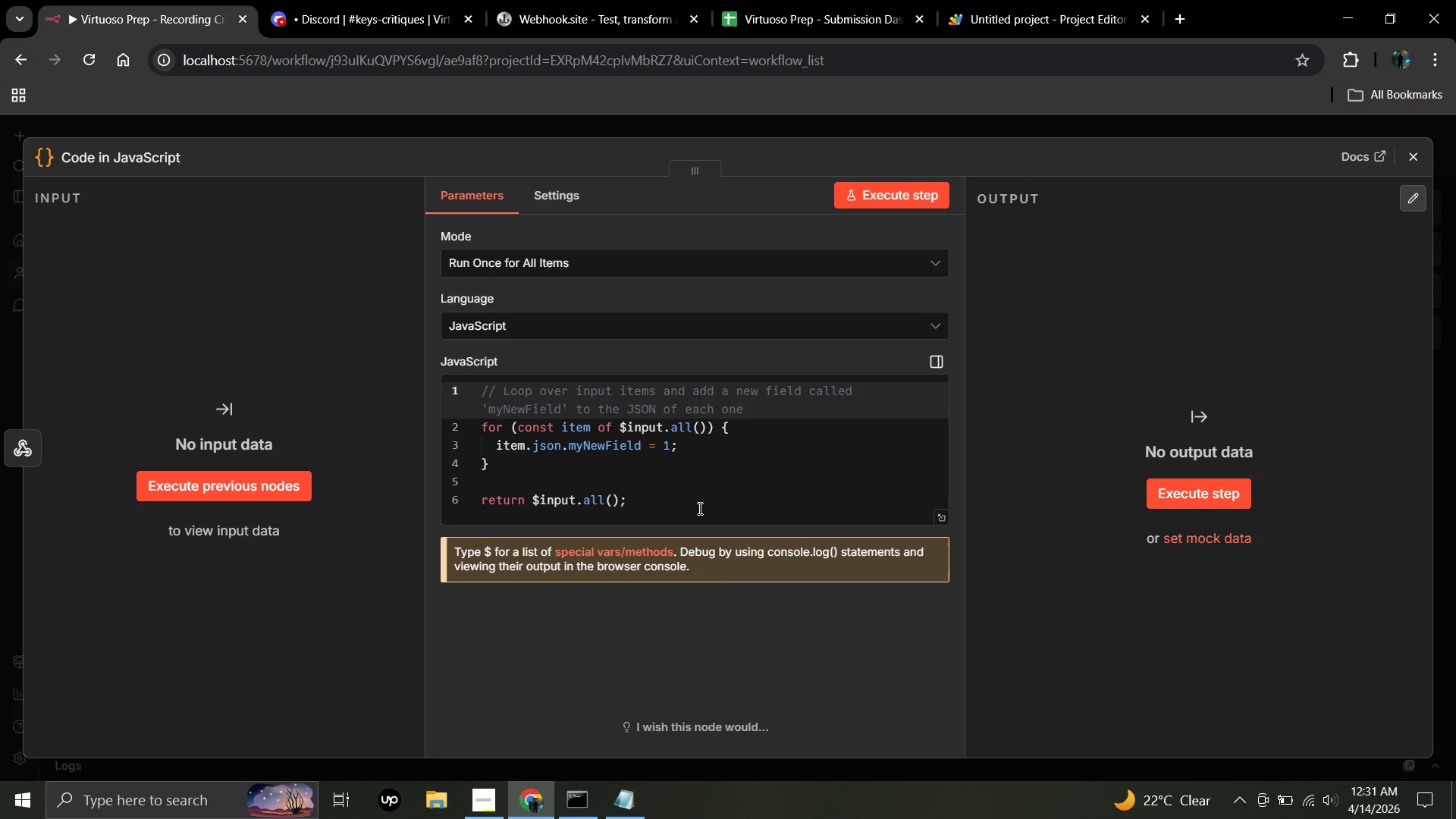 
left_click([673, 499])
 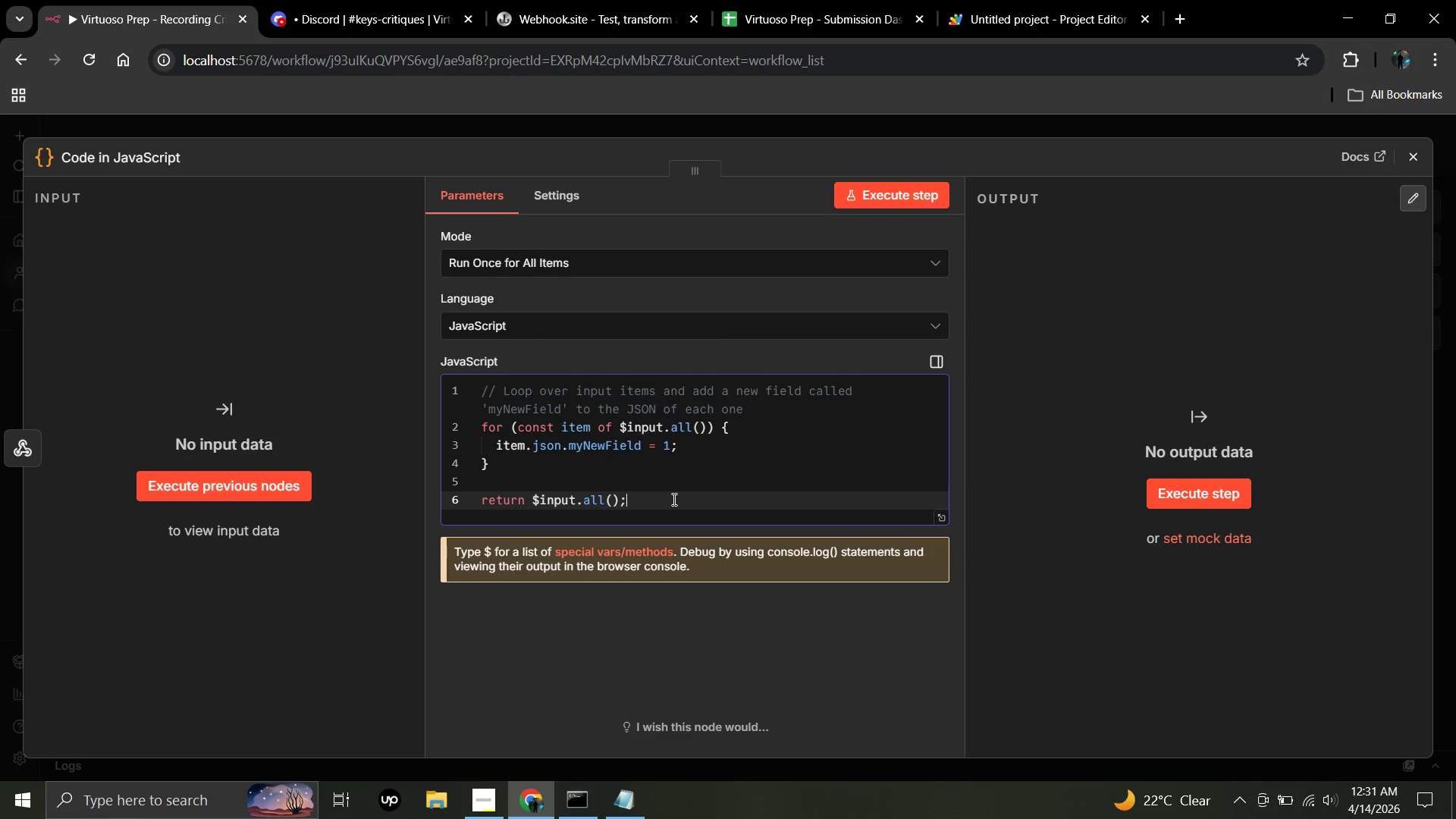 
hold_key(key=Backspace, duration=1.52)
 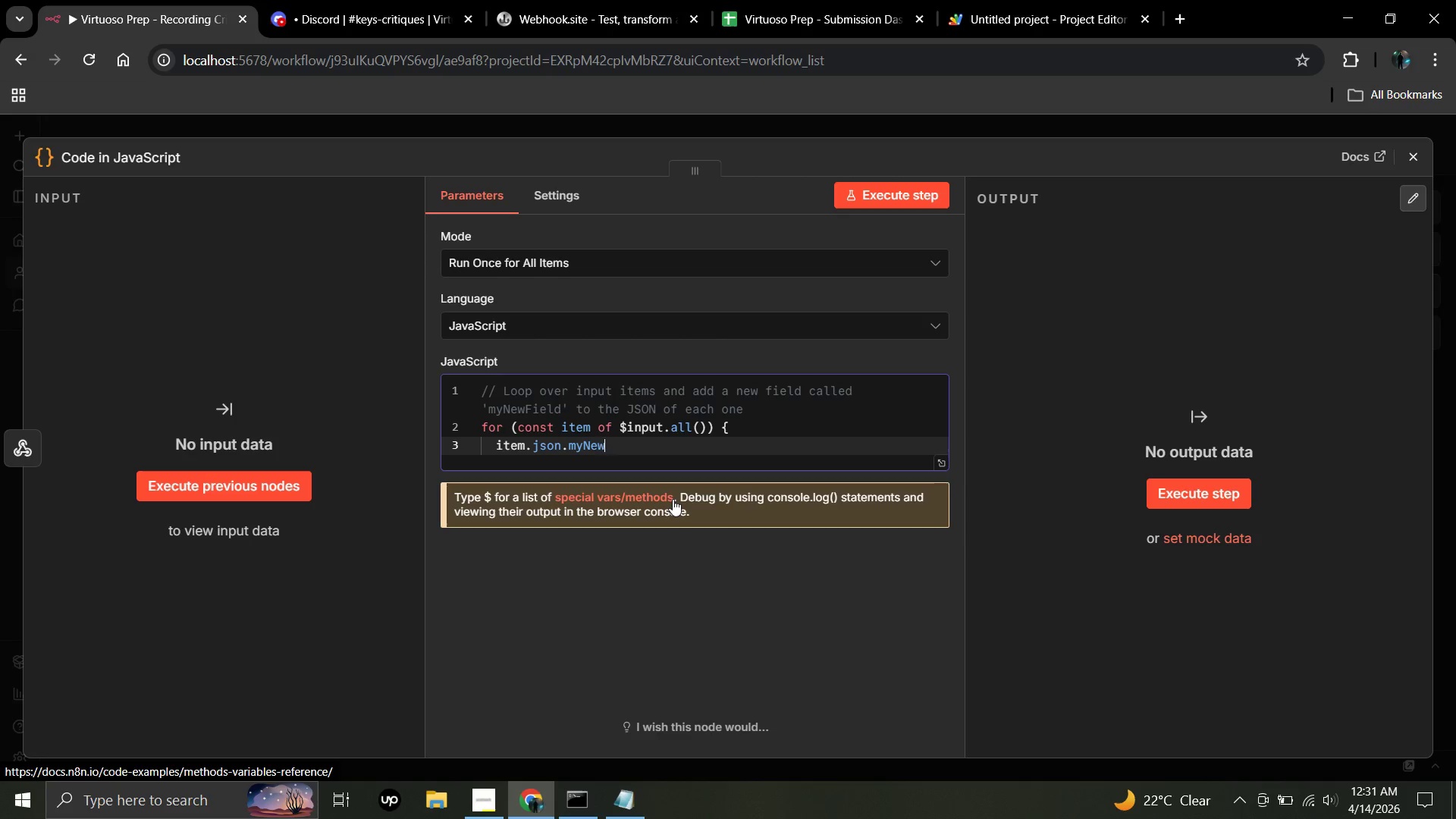 
key(Backspace)
 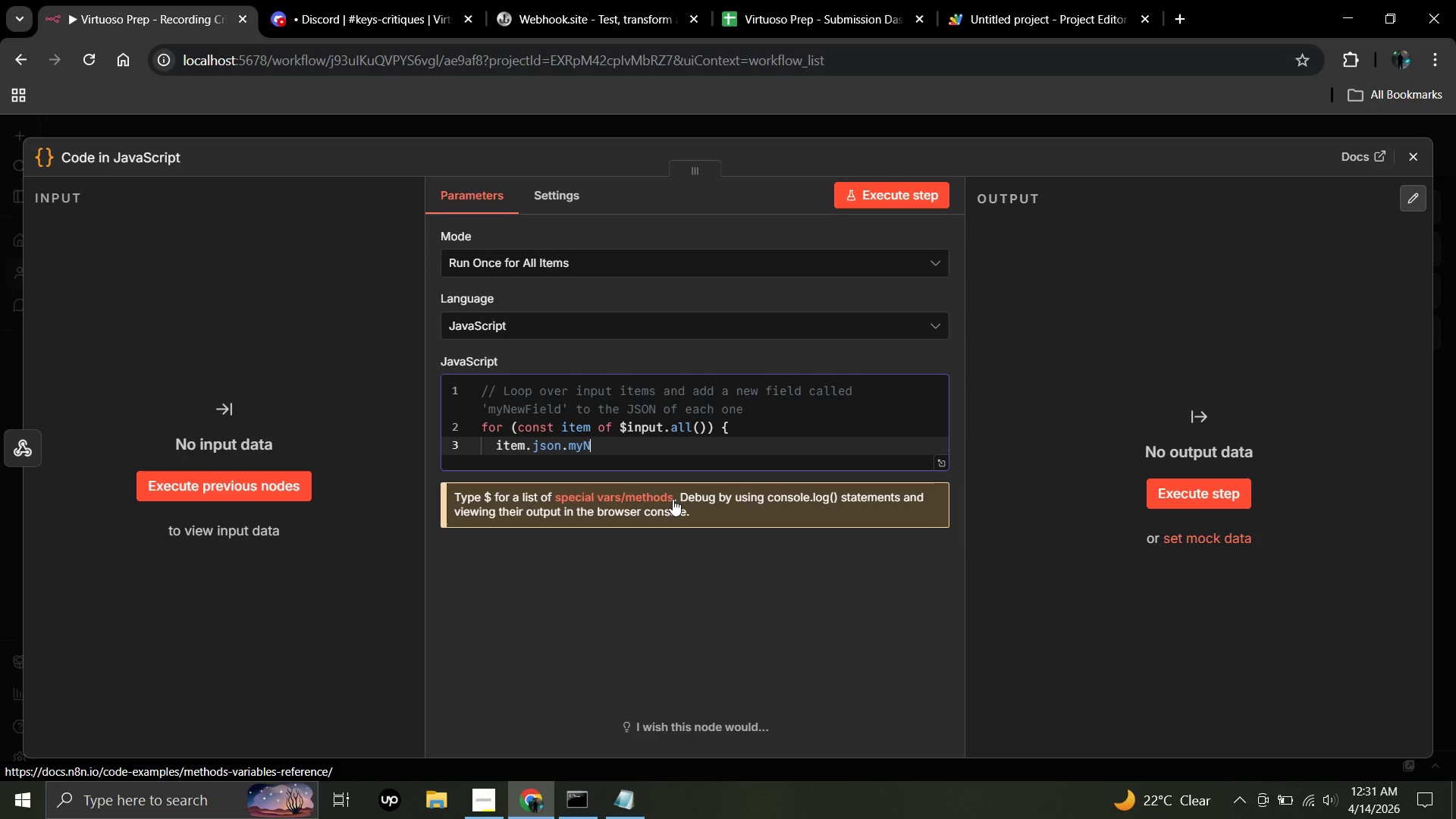 
key(Backspace)
 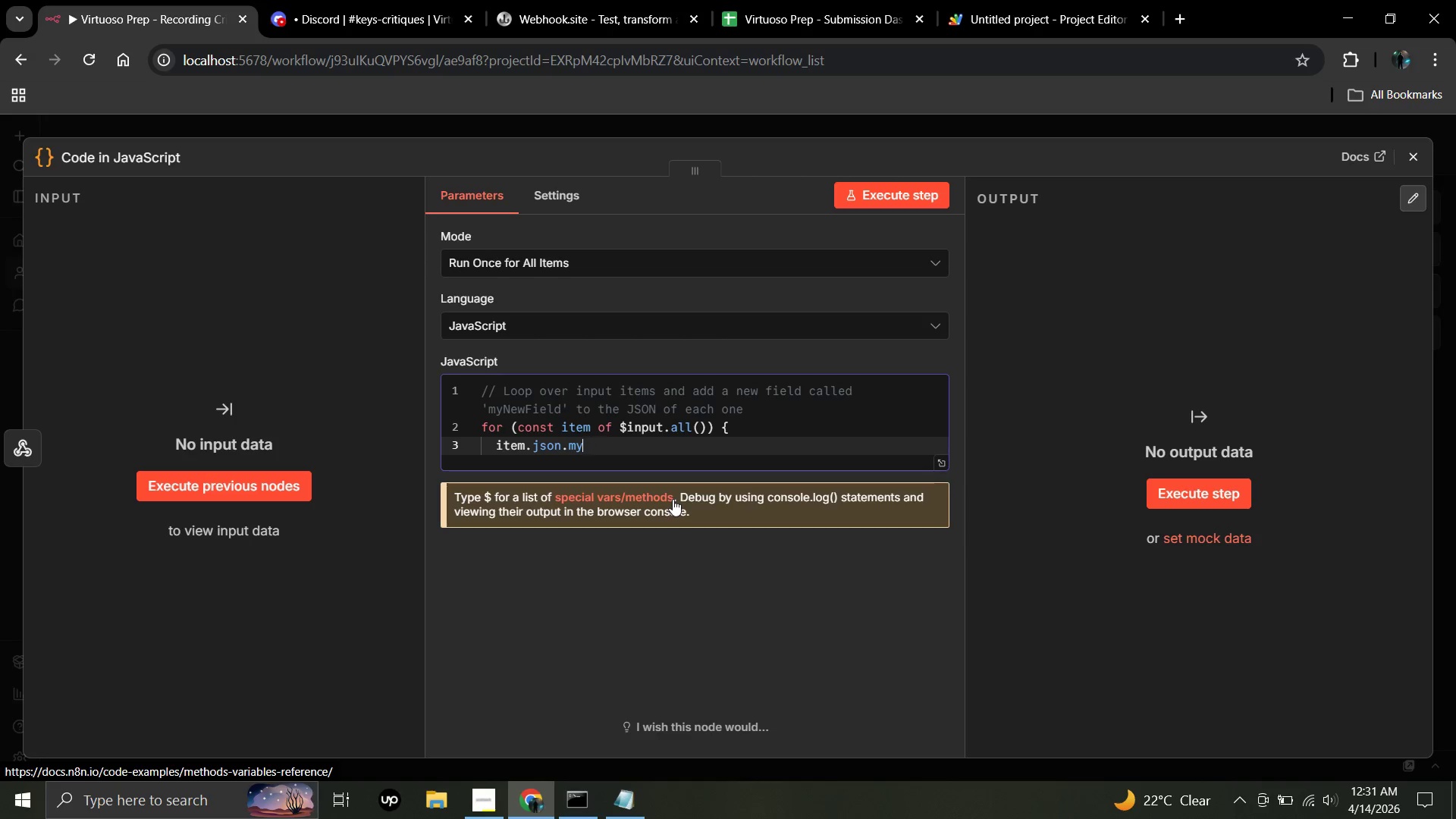 
key(Backspace)
 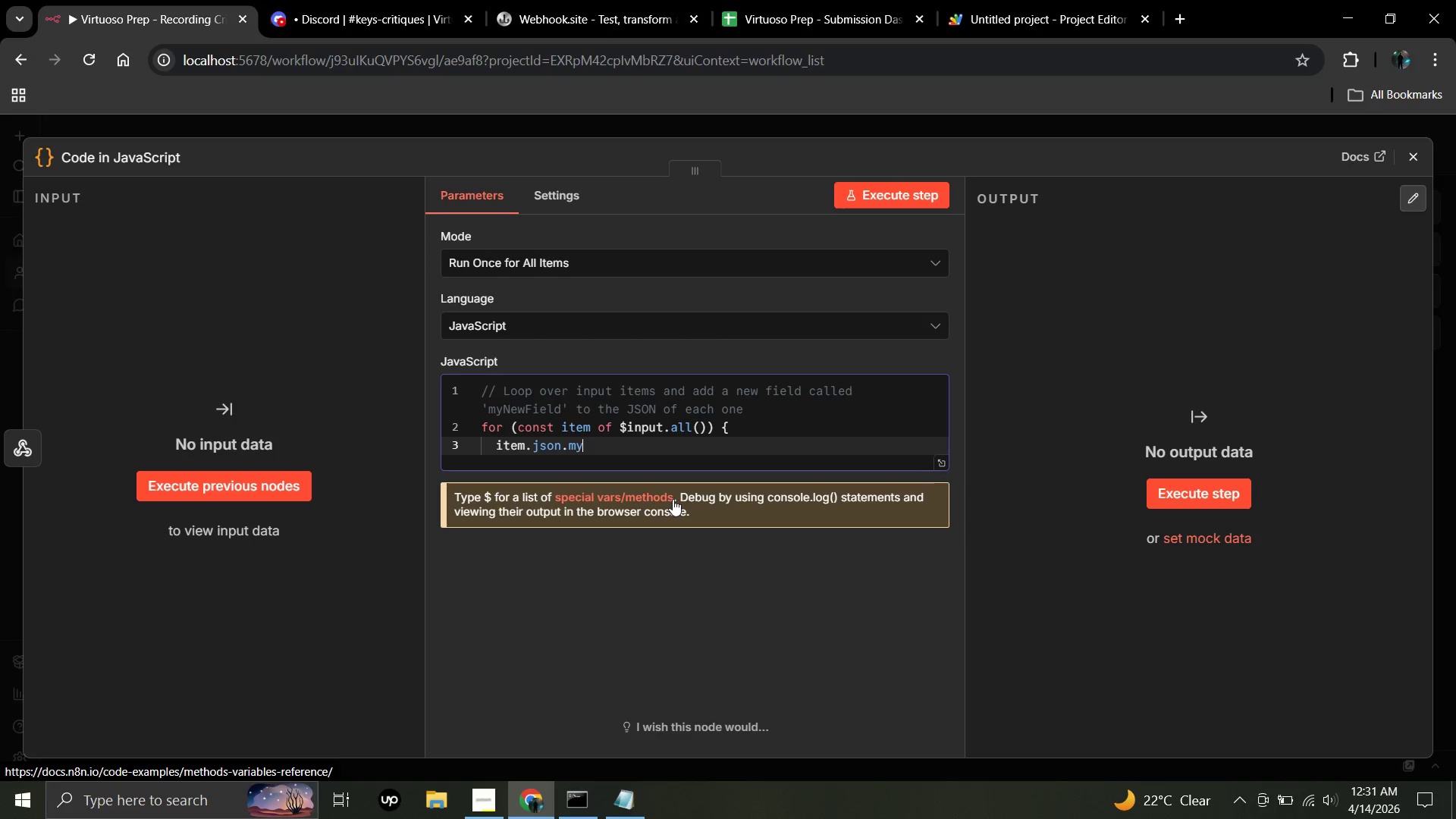 
key(Backspace)
 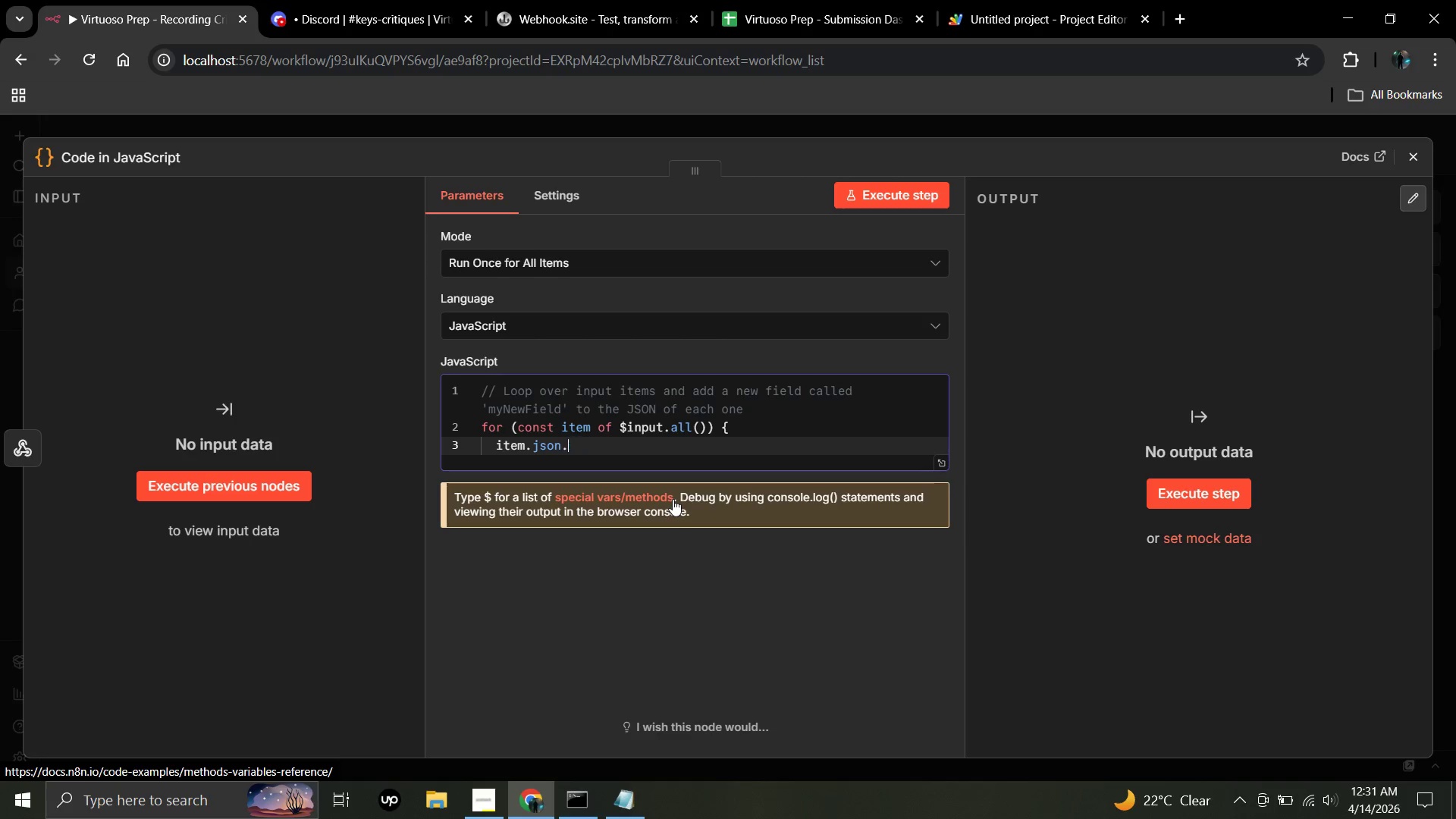 
key(Backspace)
 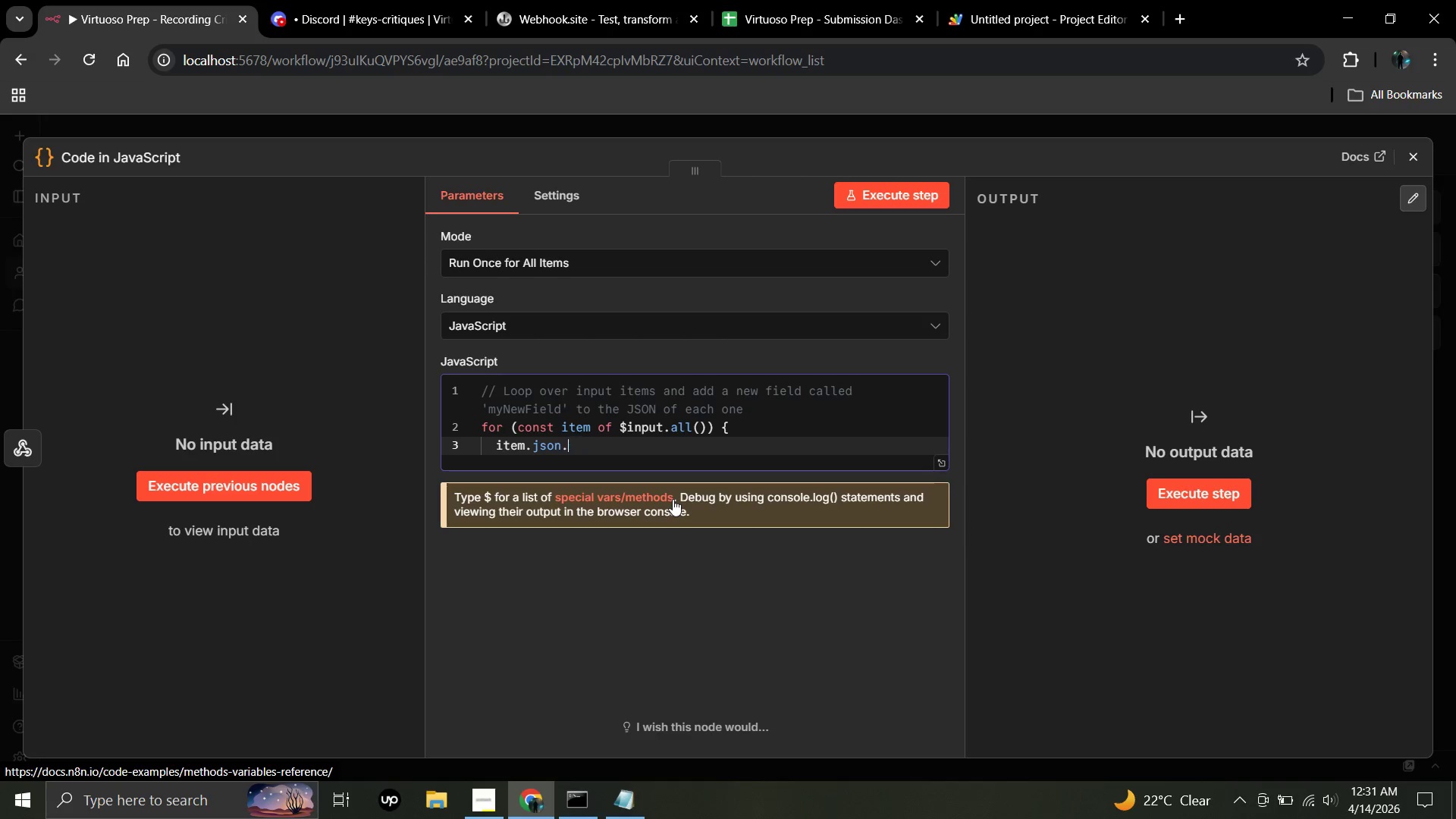 
key(Backspace)
 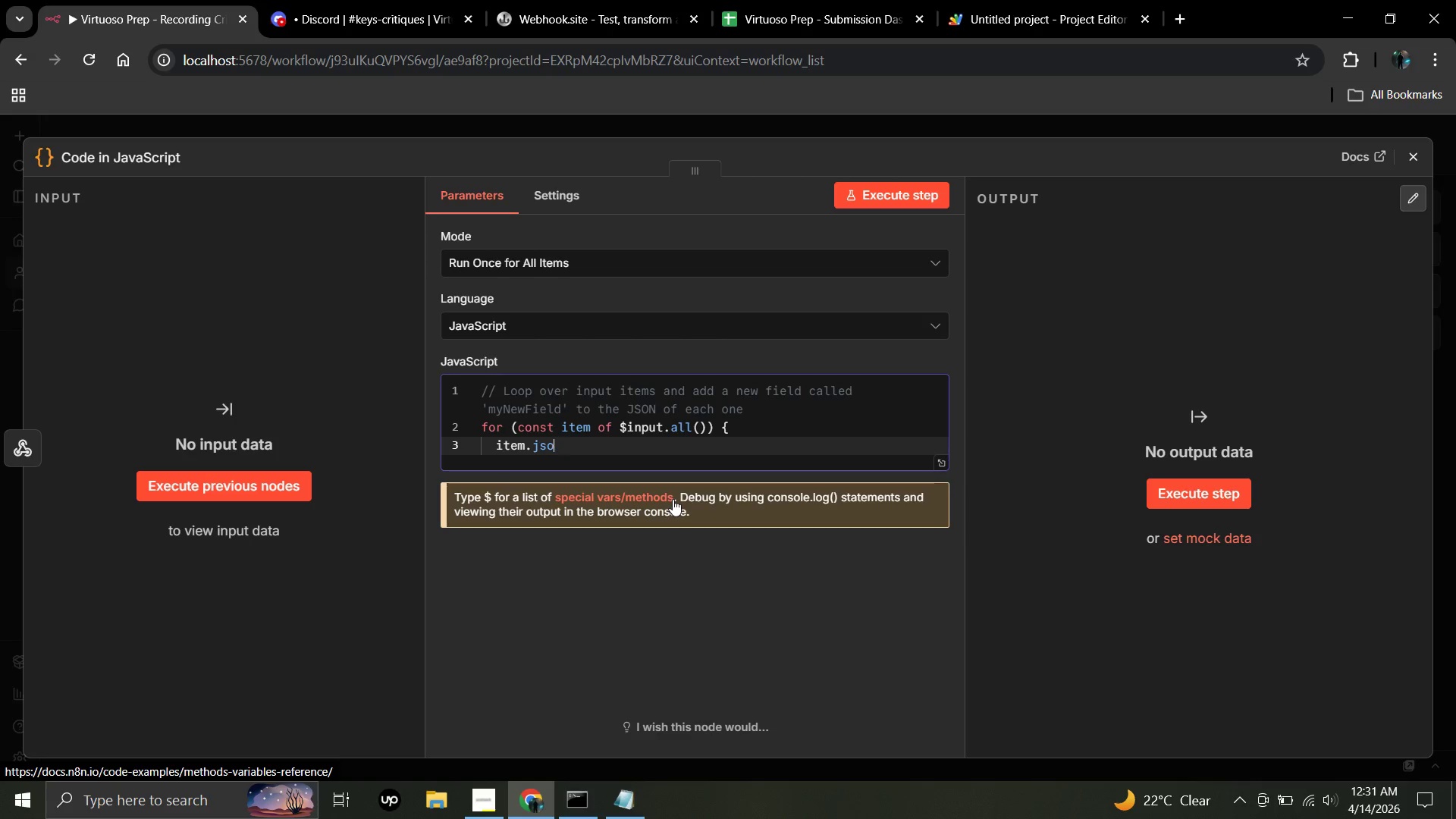 
key(Backspace)
 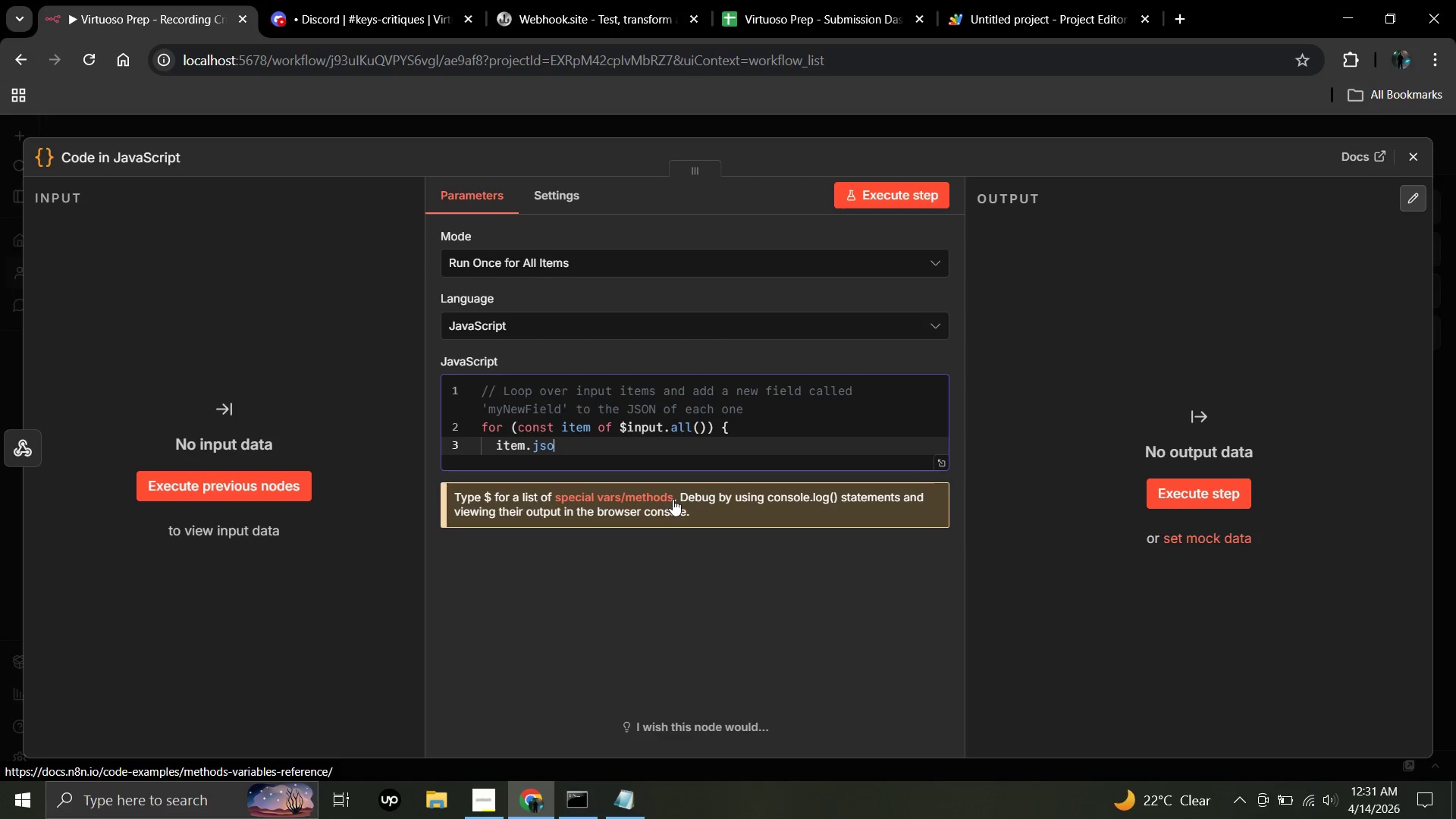 
key(Backspace)
 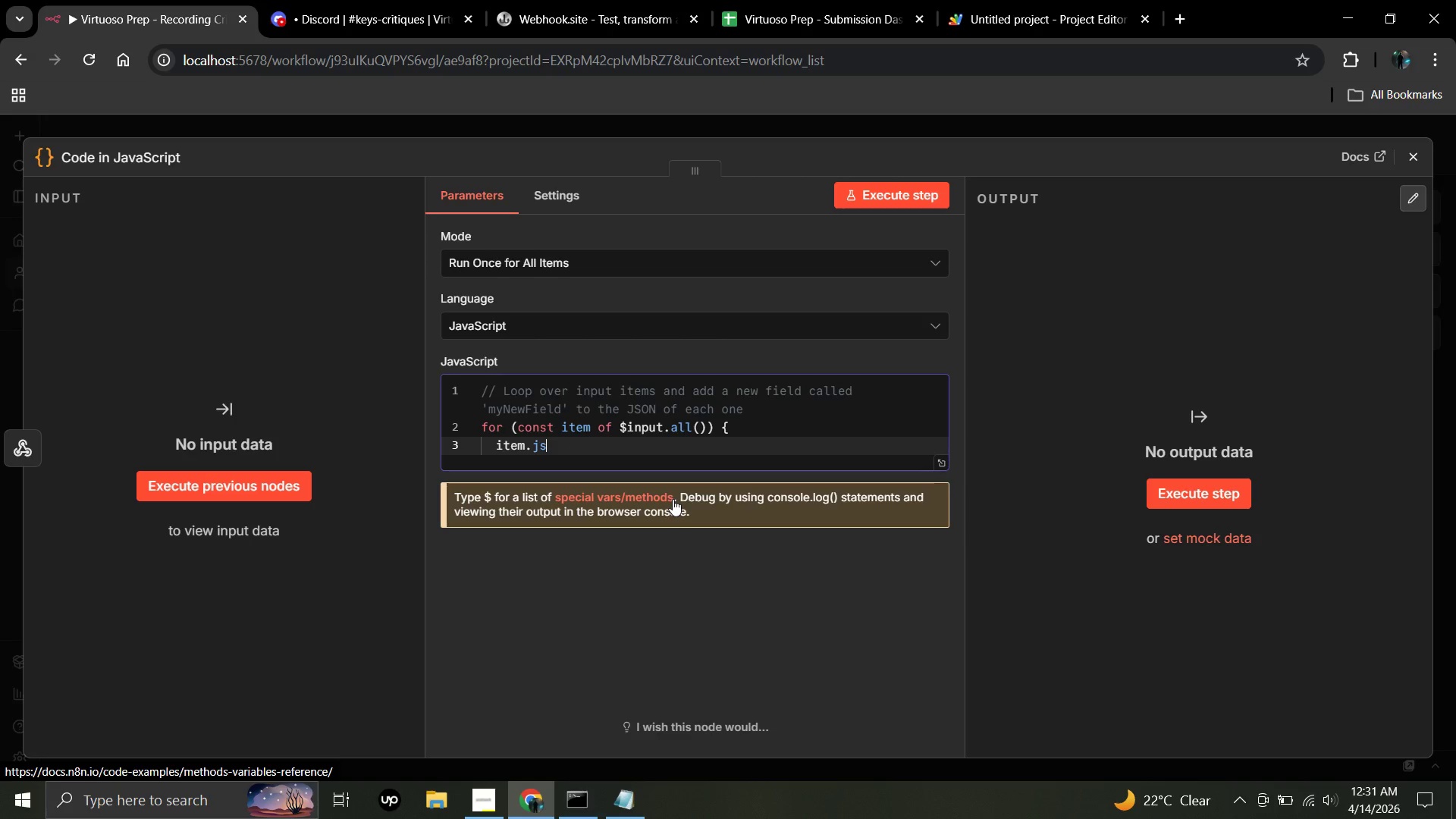 
hold_key(key=Backspace, duration=1.51)
 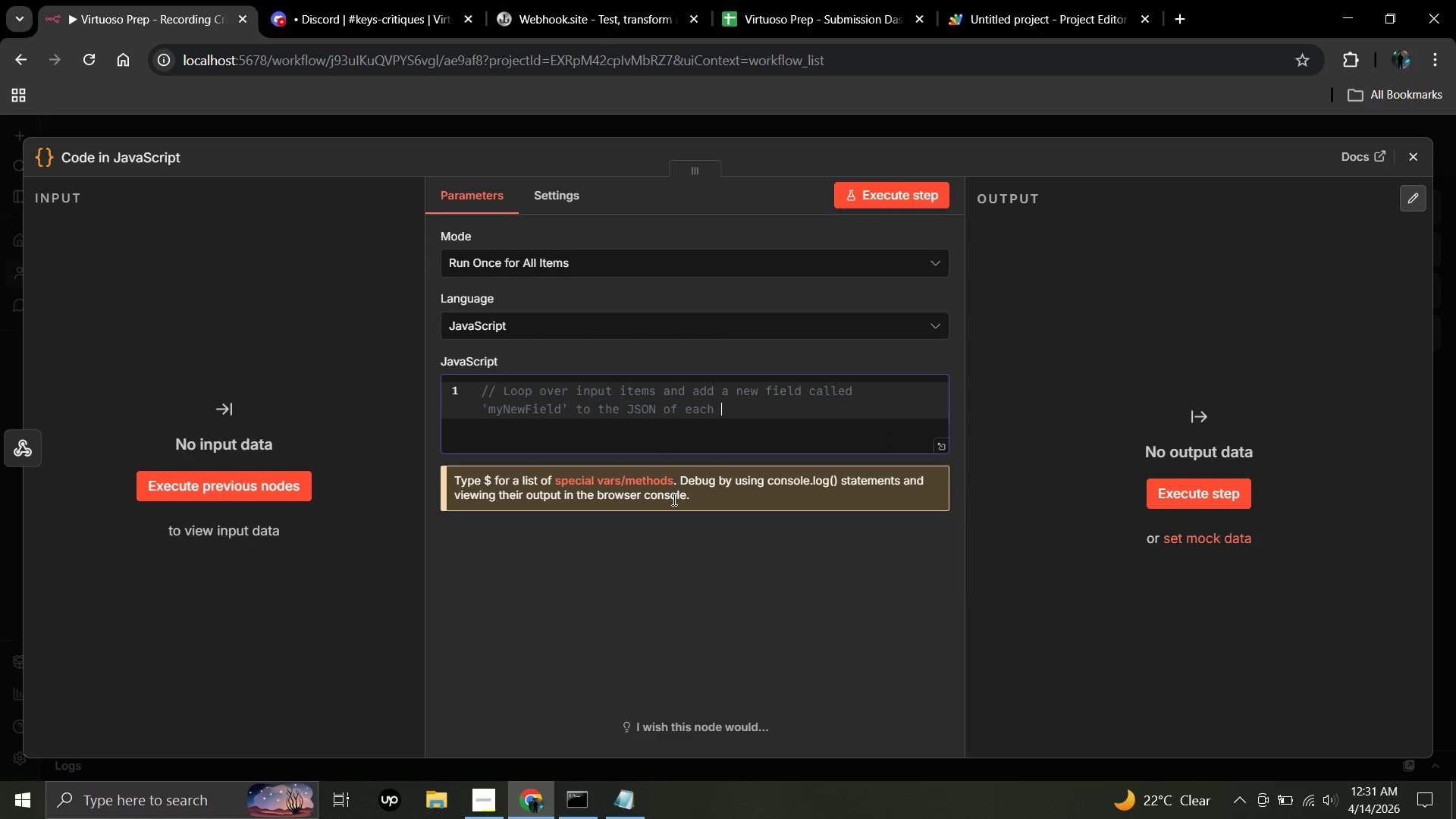 
hold_key(key=Backspace, duration=0.47)
 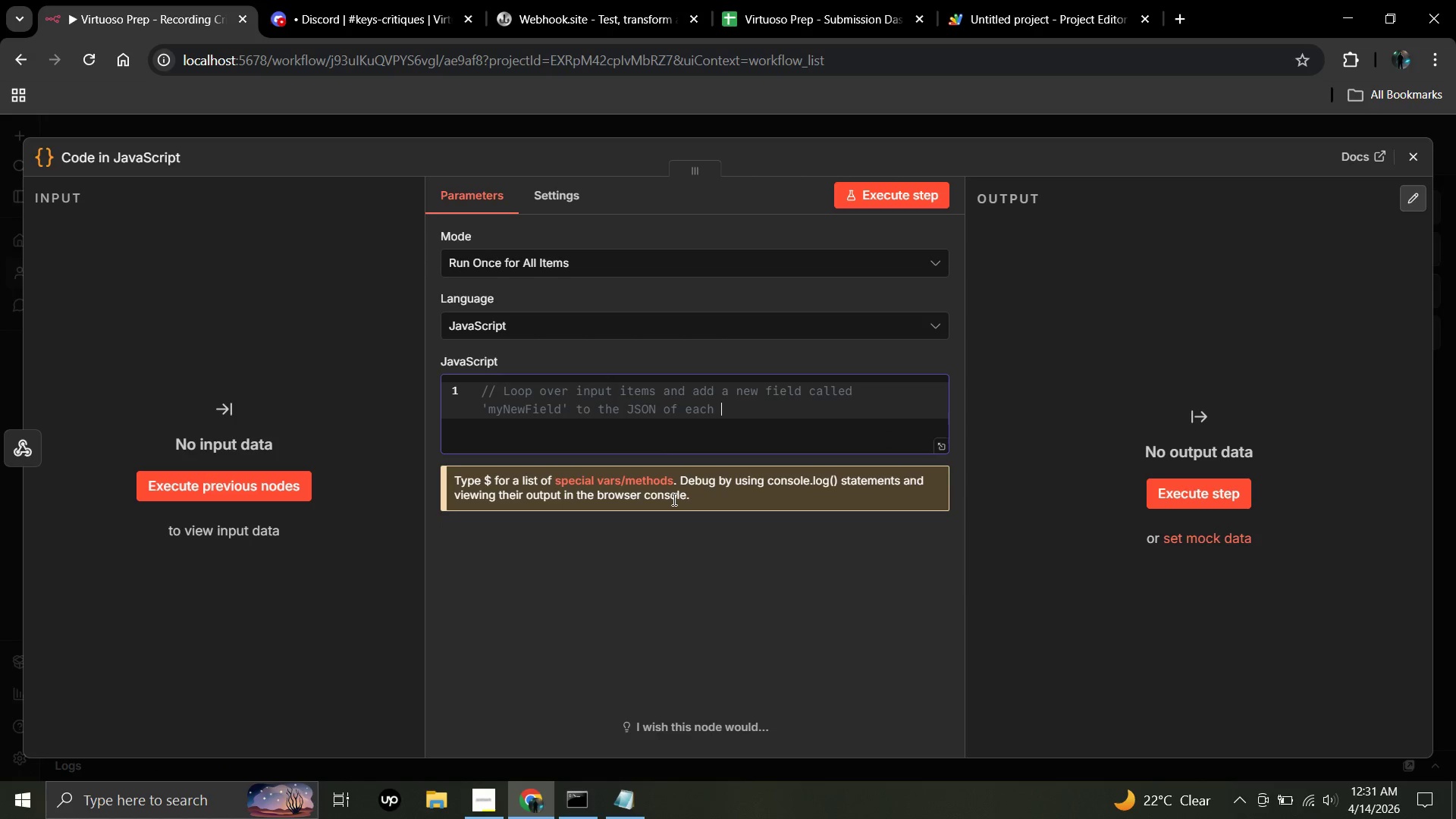 
key(Backspace)
 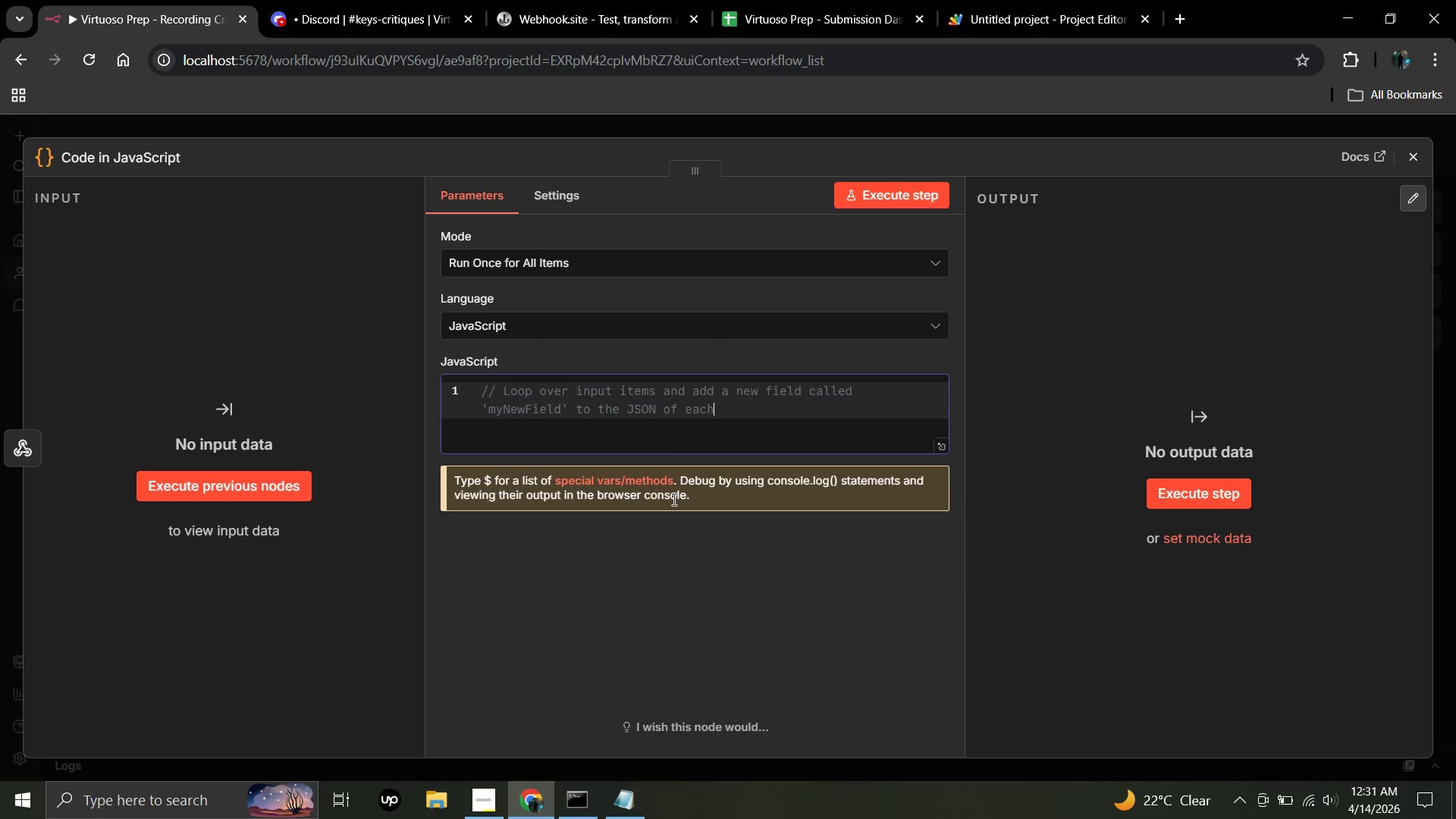 
key(Backspace)
 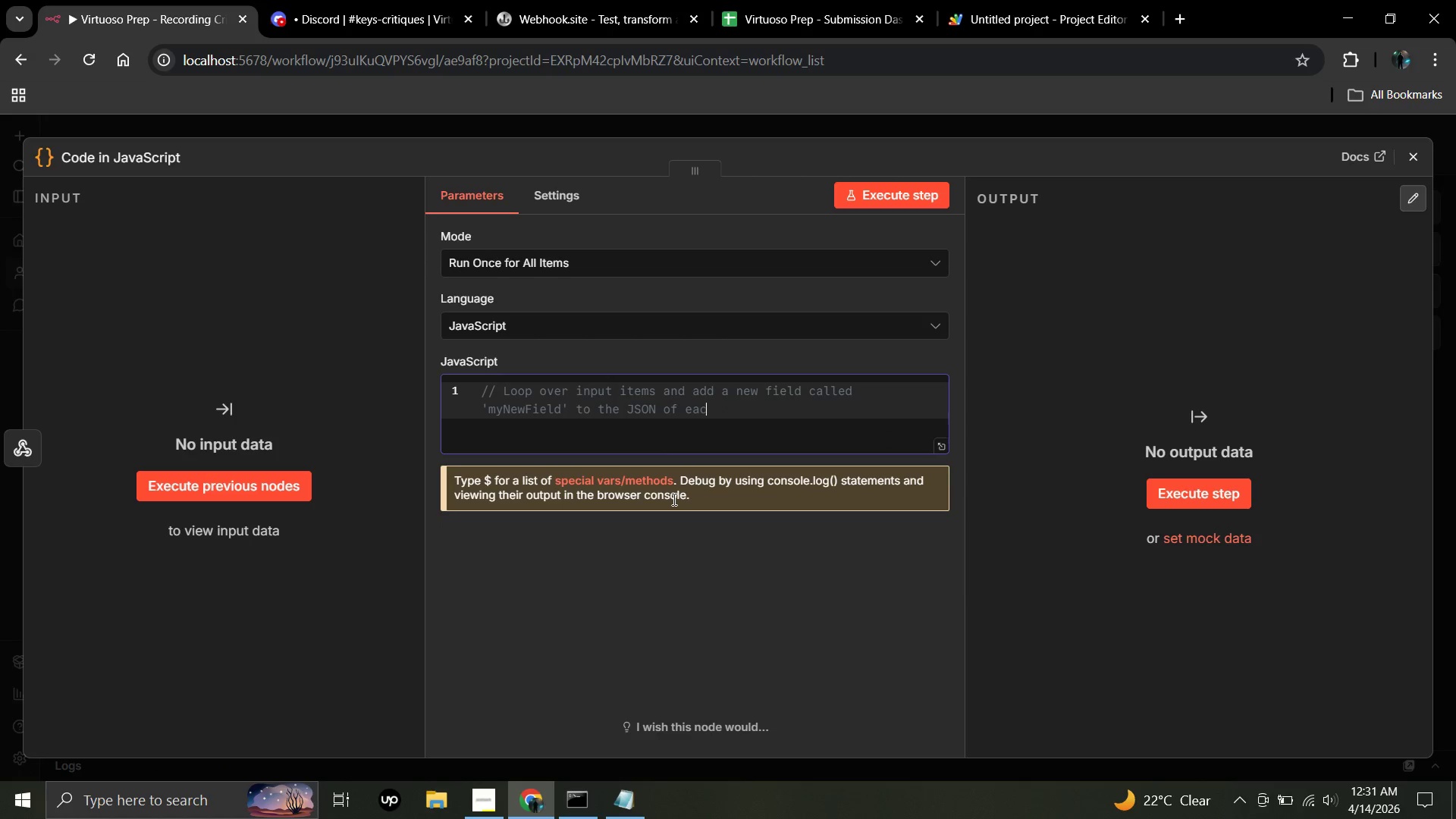 
key(Backspace)
 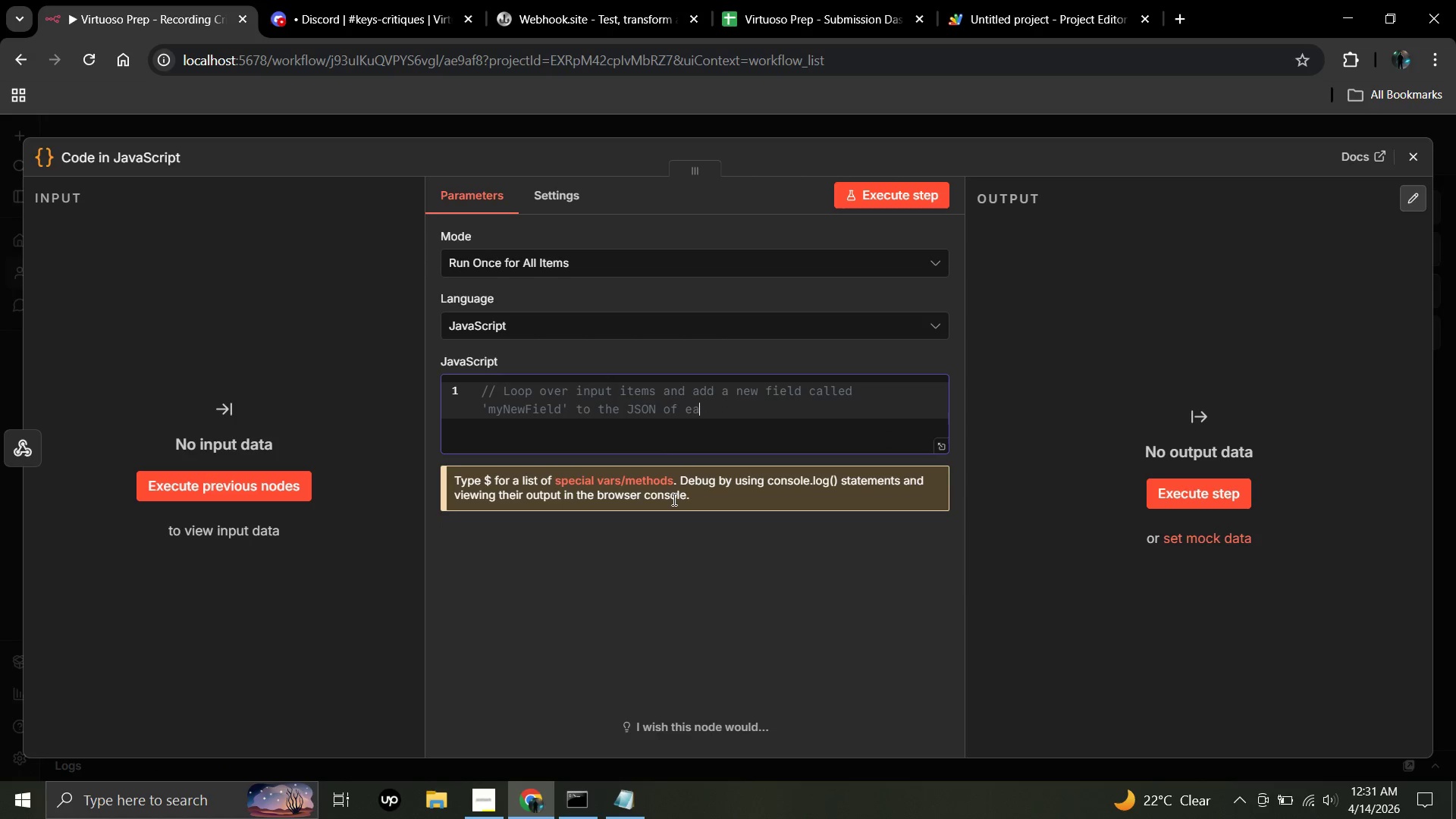 
key(Backspace)
 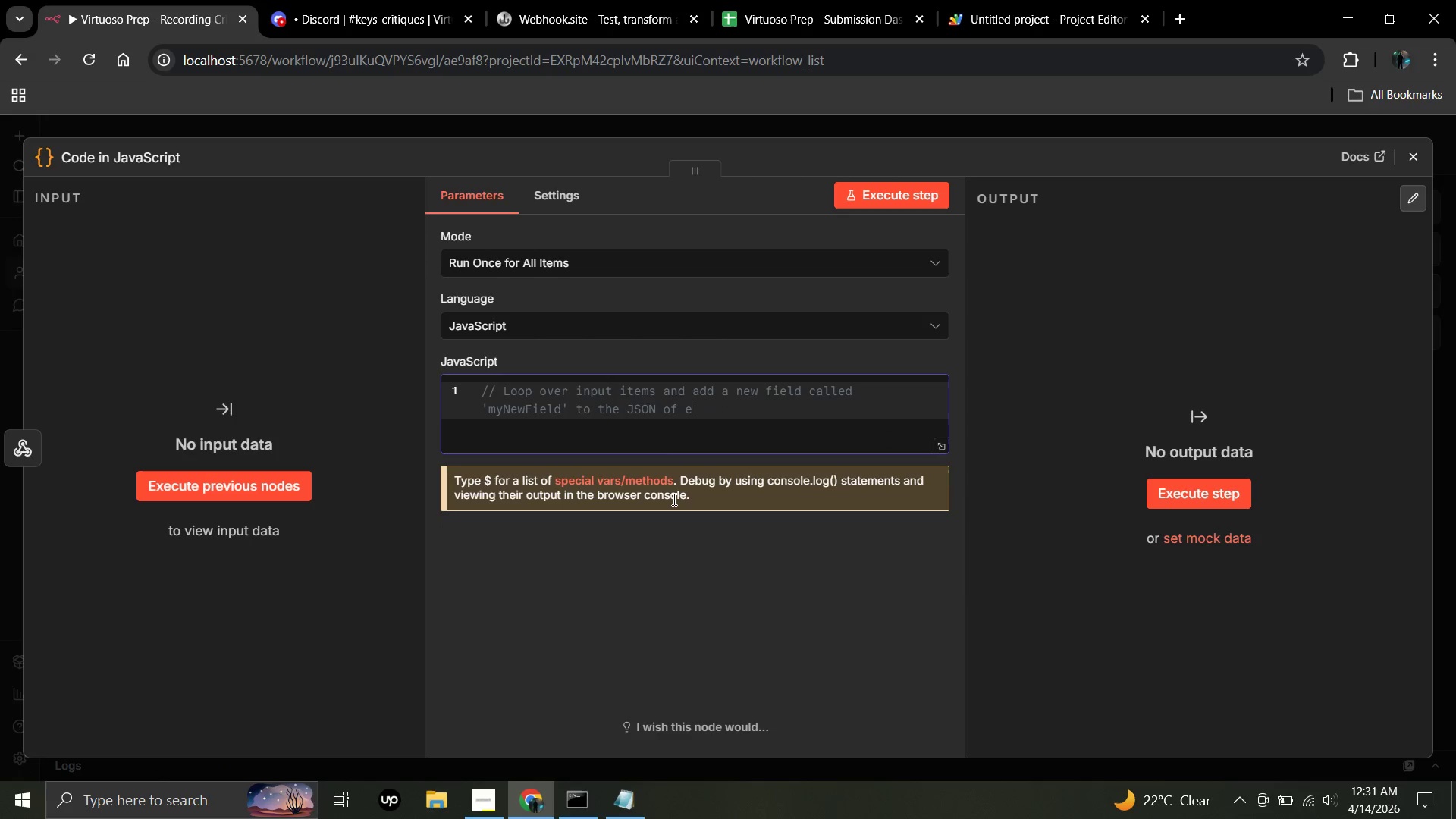 
key(Backspace)
 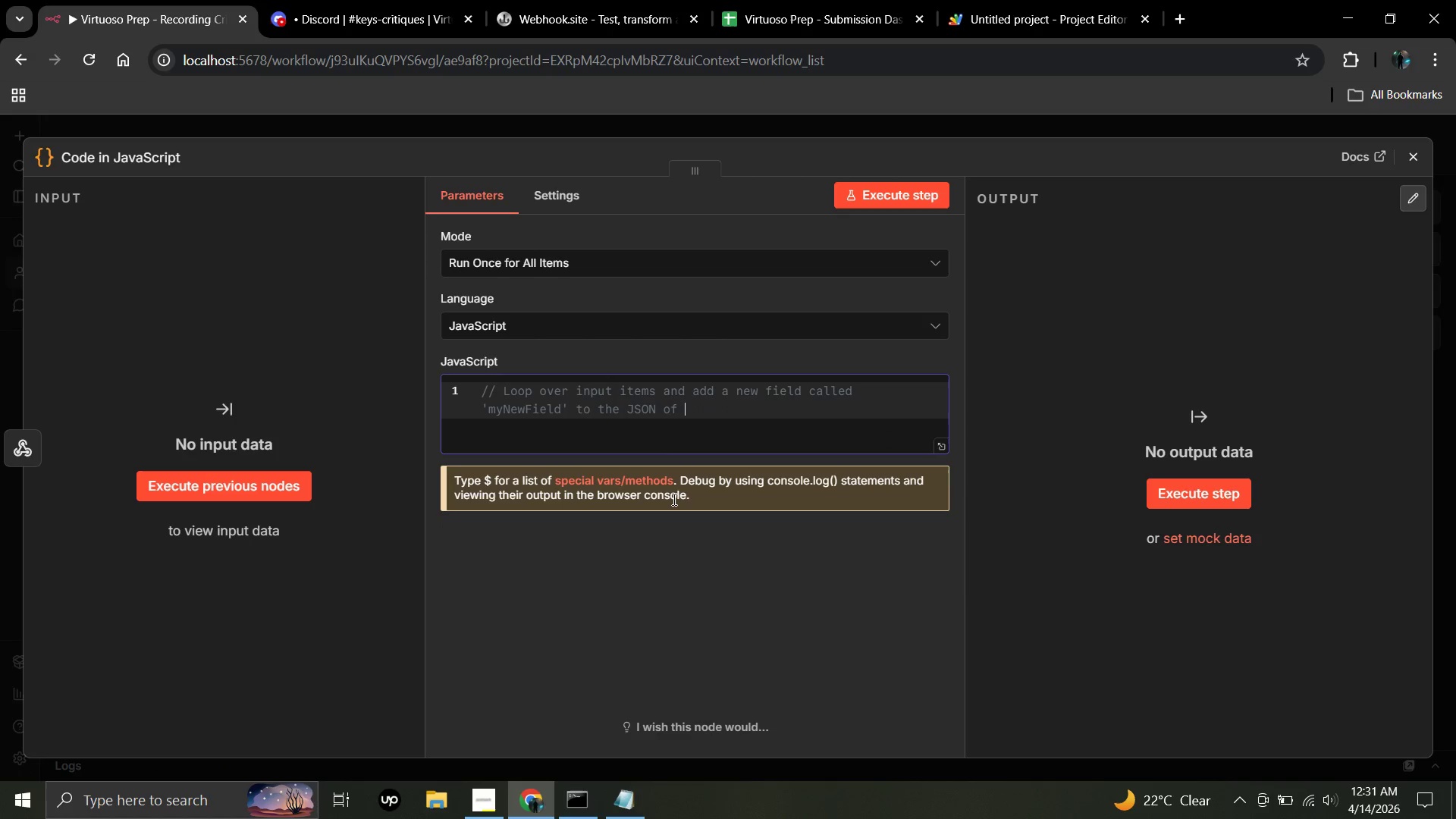 
key(Backspace)
 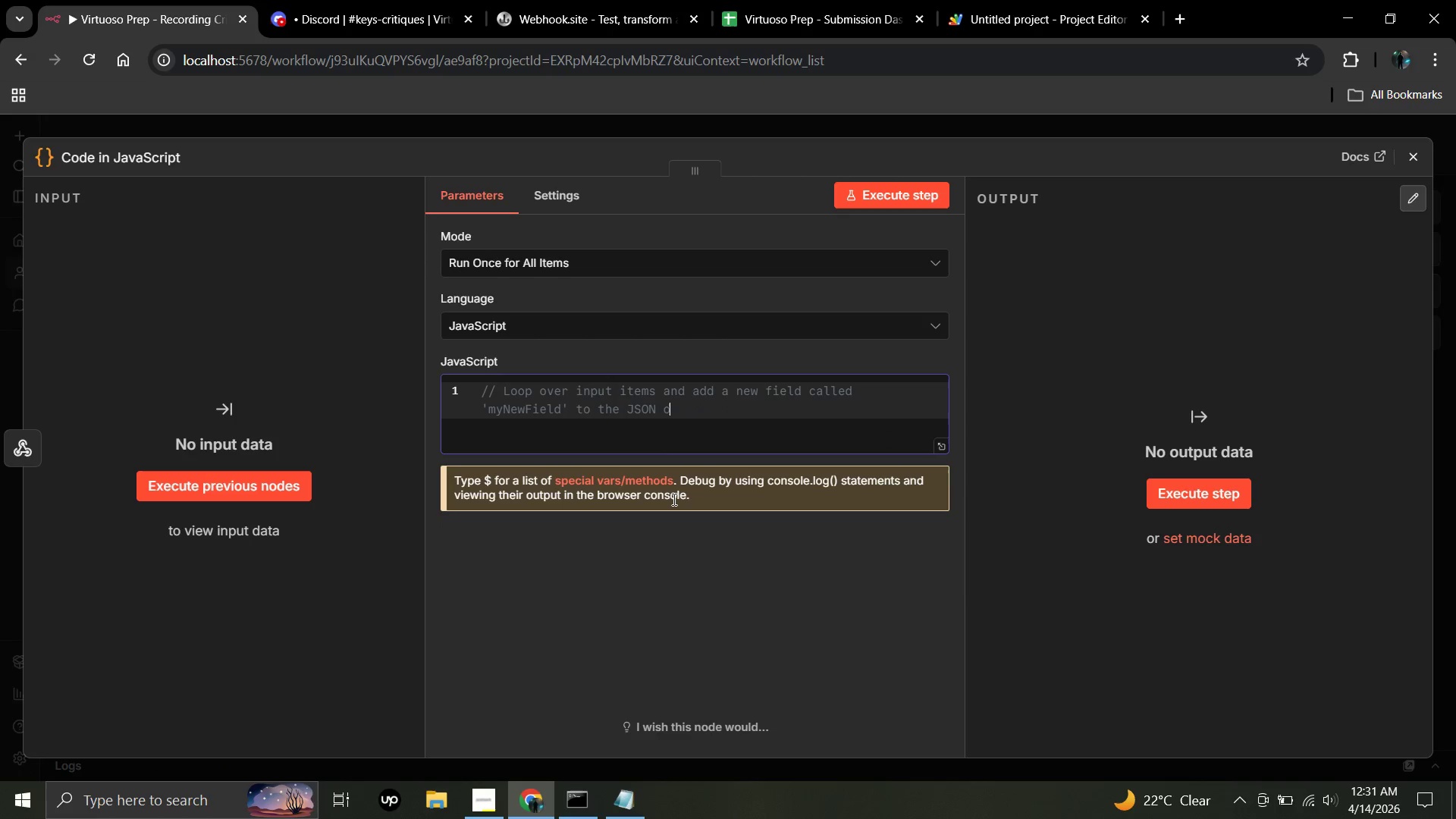 
key(Backspace)
 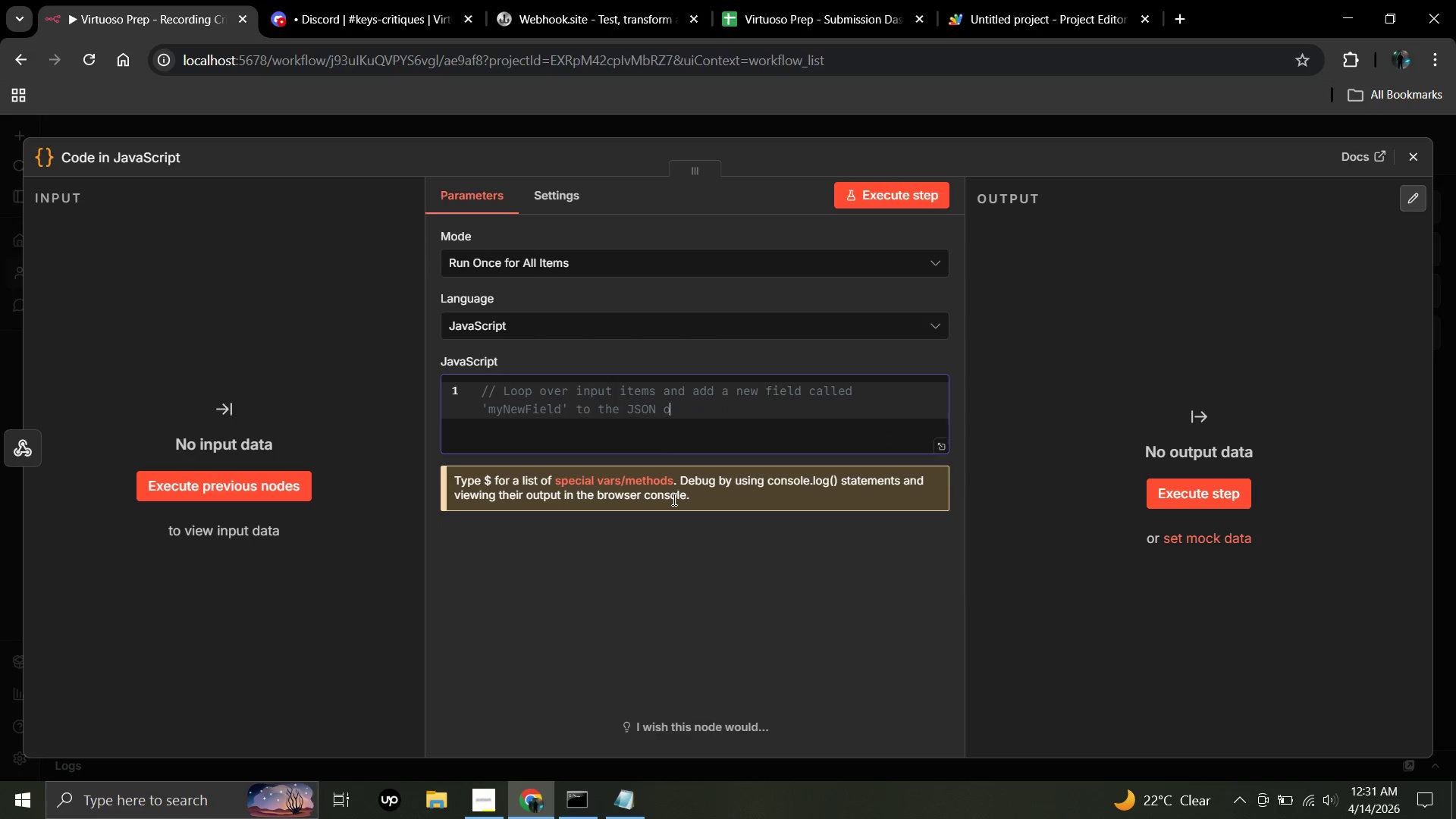 
key(Backspace)
 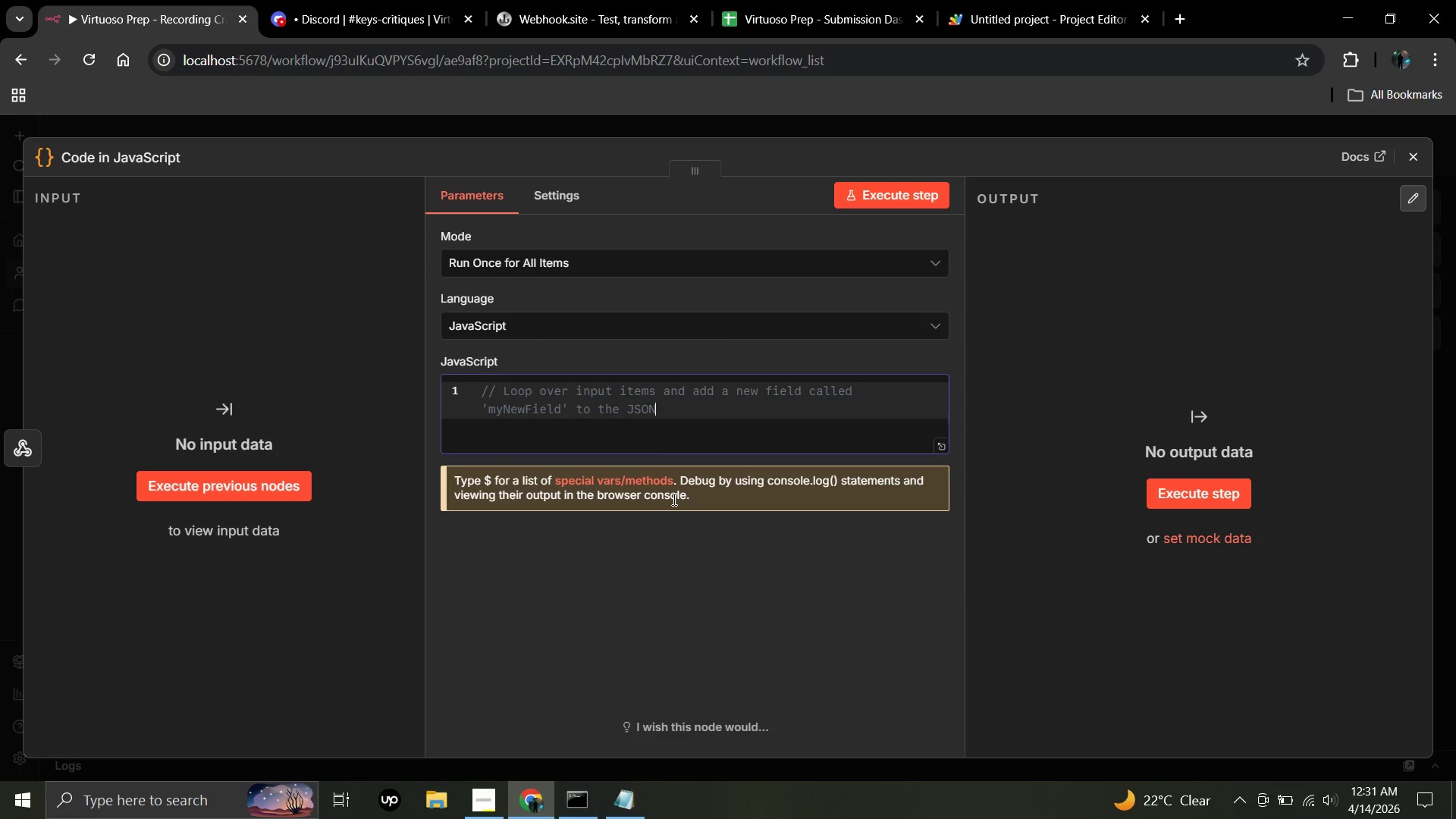 
key(Backspace)
 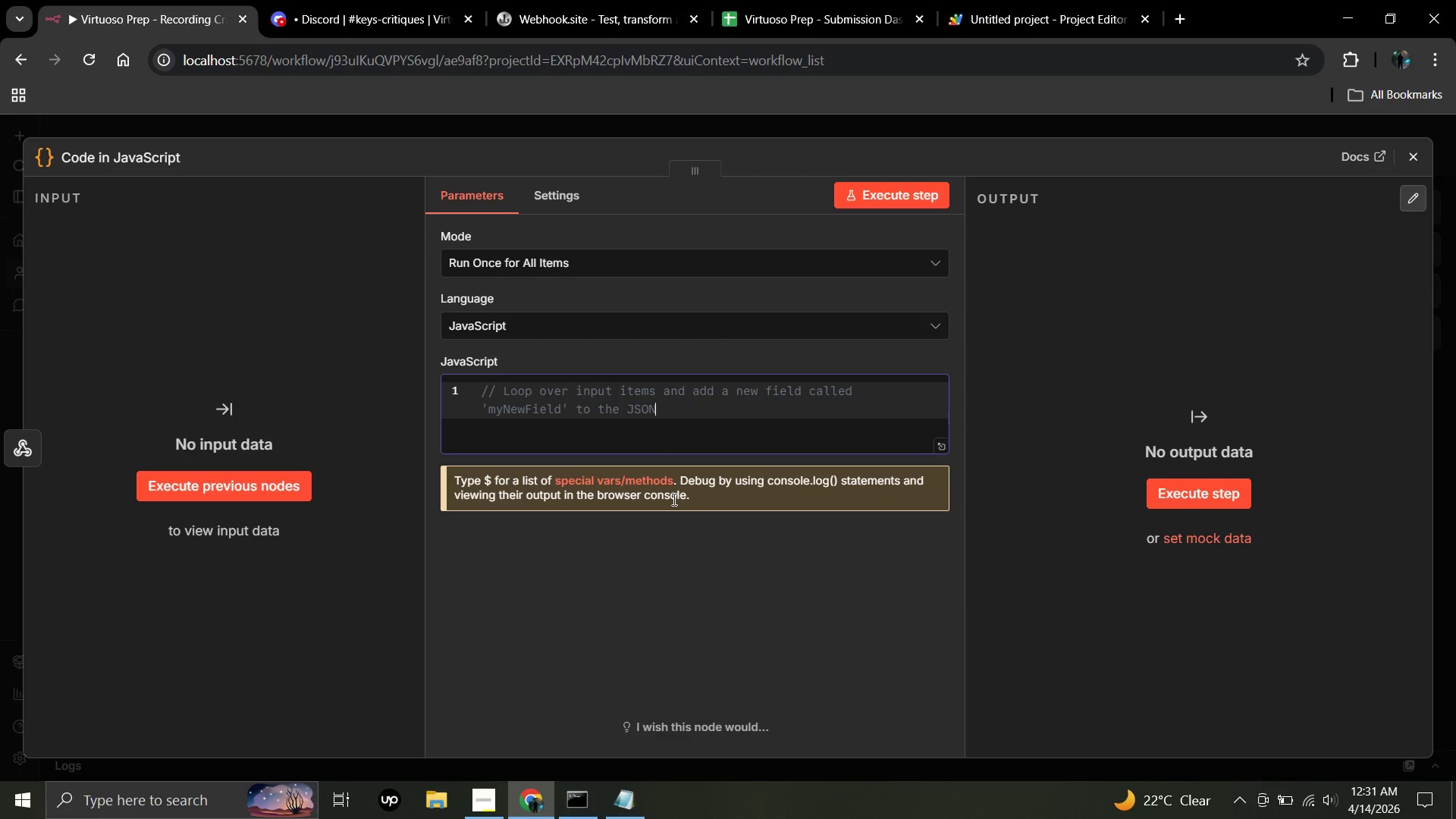 
hold_key(key=Backspace, duration=1.51)
 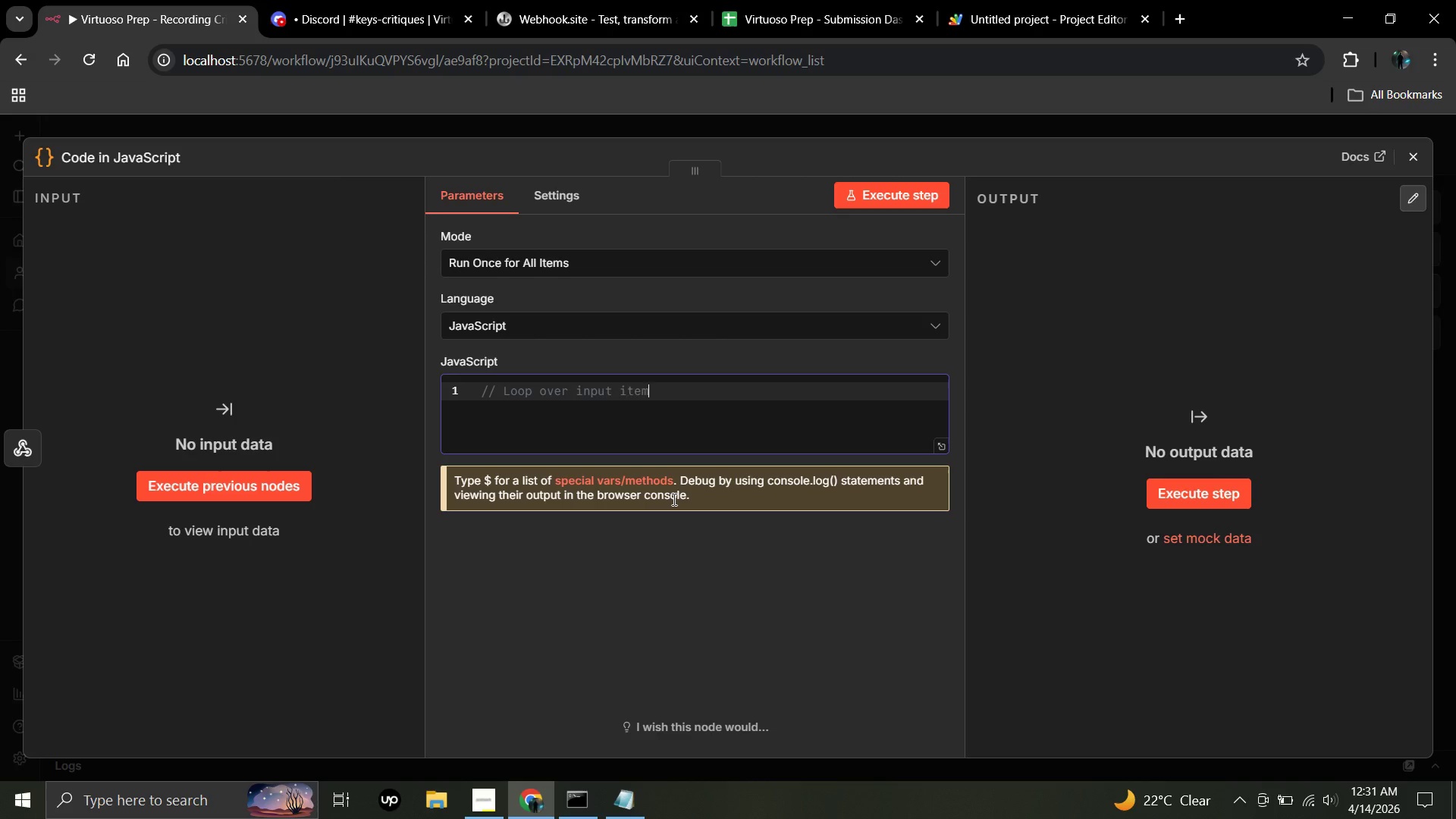 
hold_key(key=Backspace, duration=1.52)
 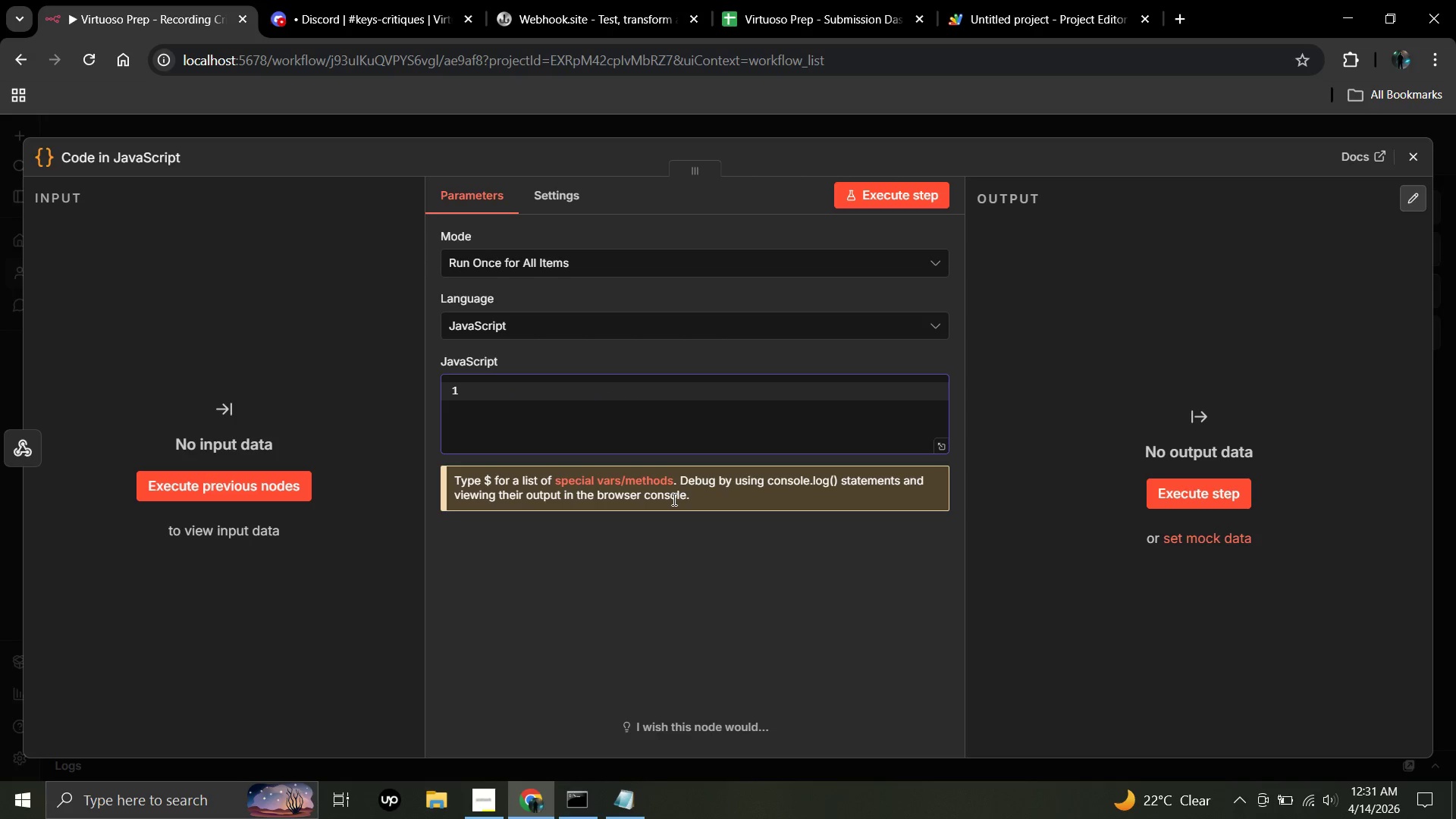 
hold_key(key=Backspace, duration=0.34)
 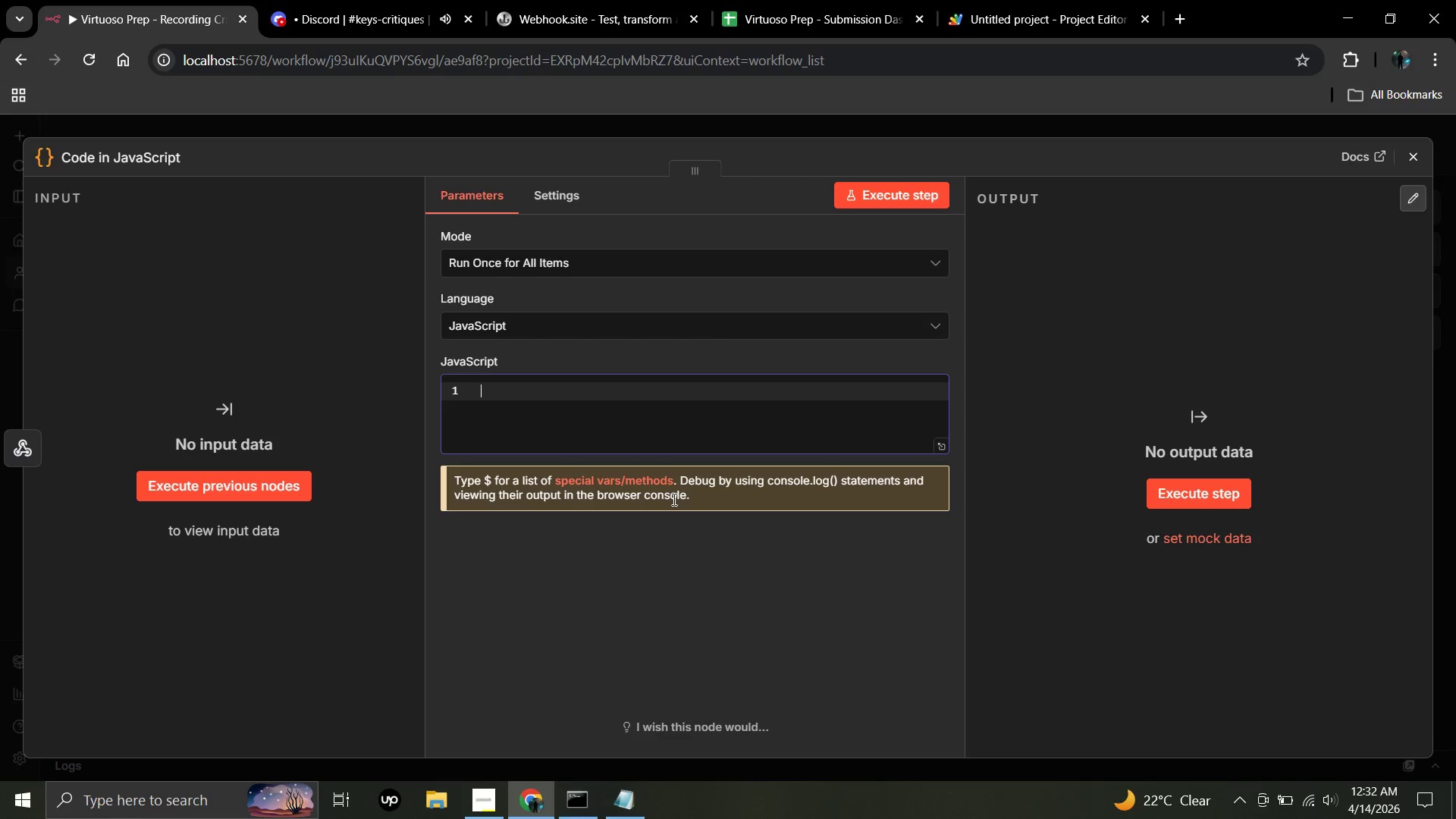 
wait(16.41)
 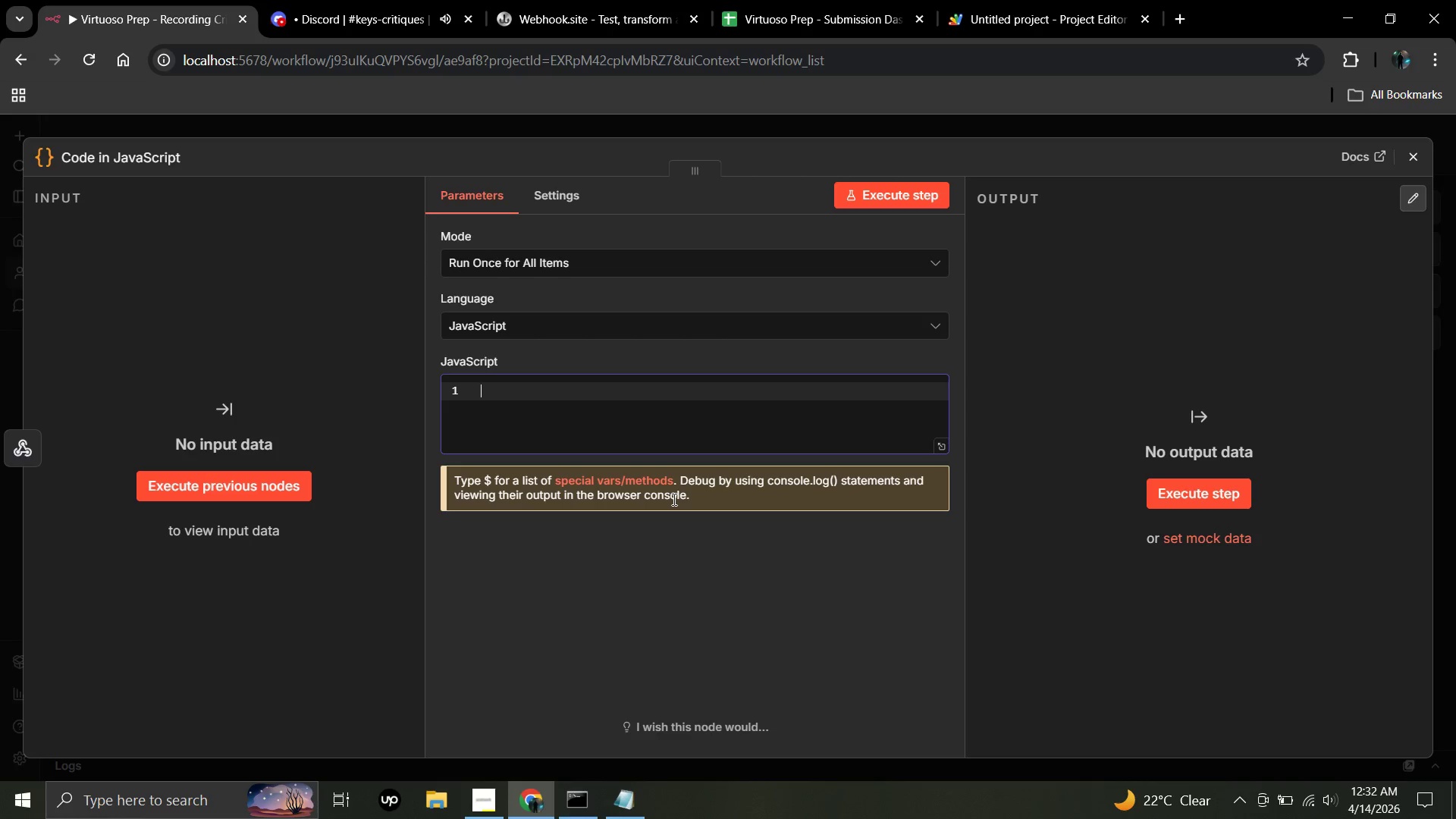 
left_click([182, 162])
 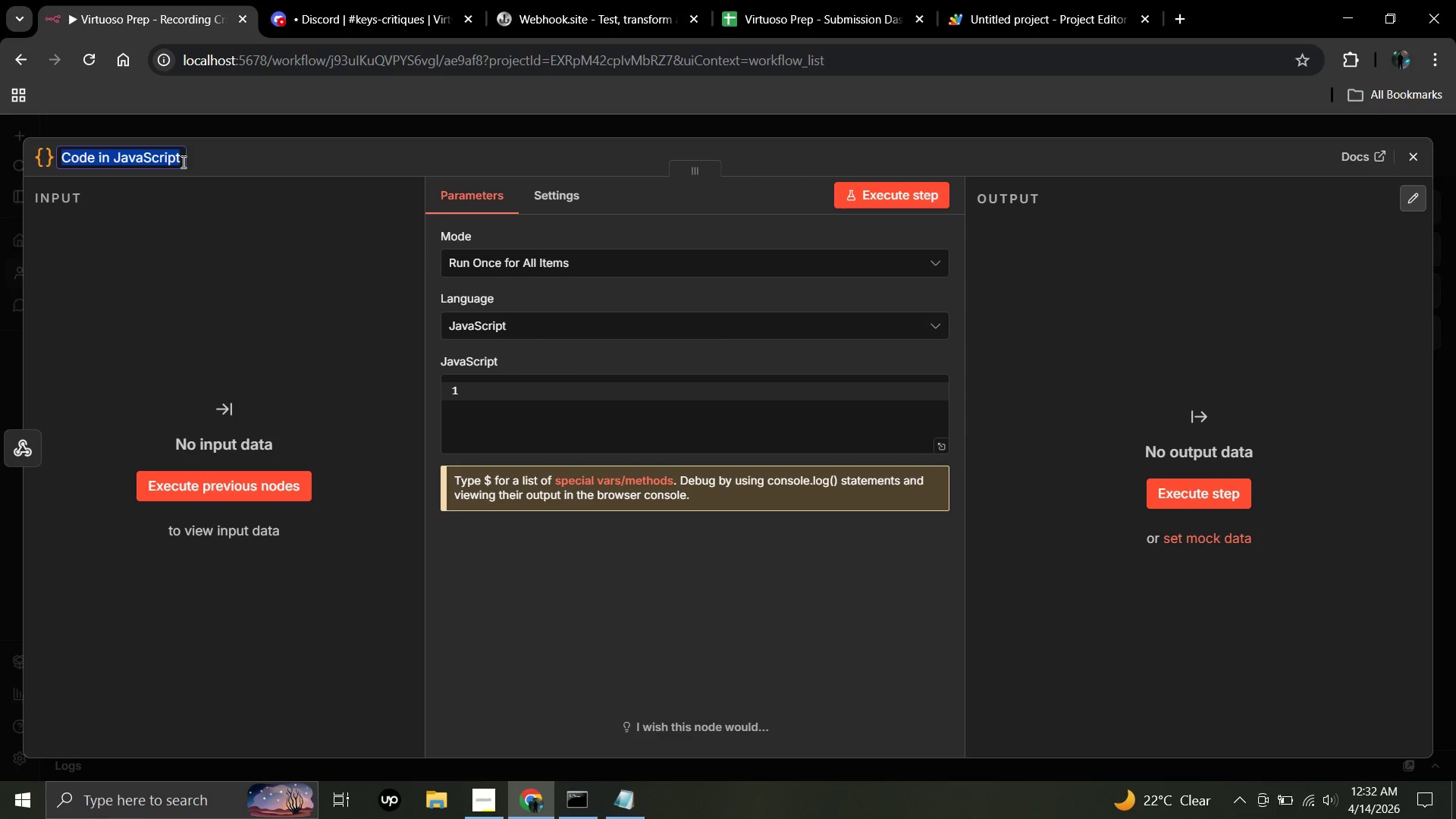 
key(Backspace)
type(Generate tra)
key(Backspace)
key(Backspace)
key(Backspace)
type(Tracking ID + Category)
 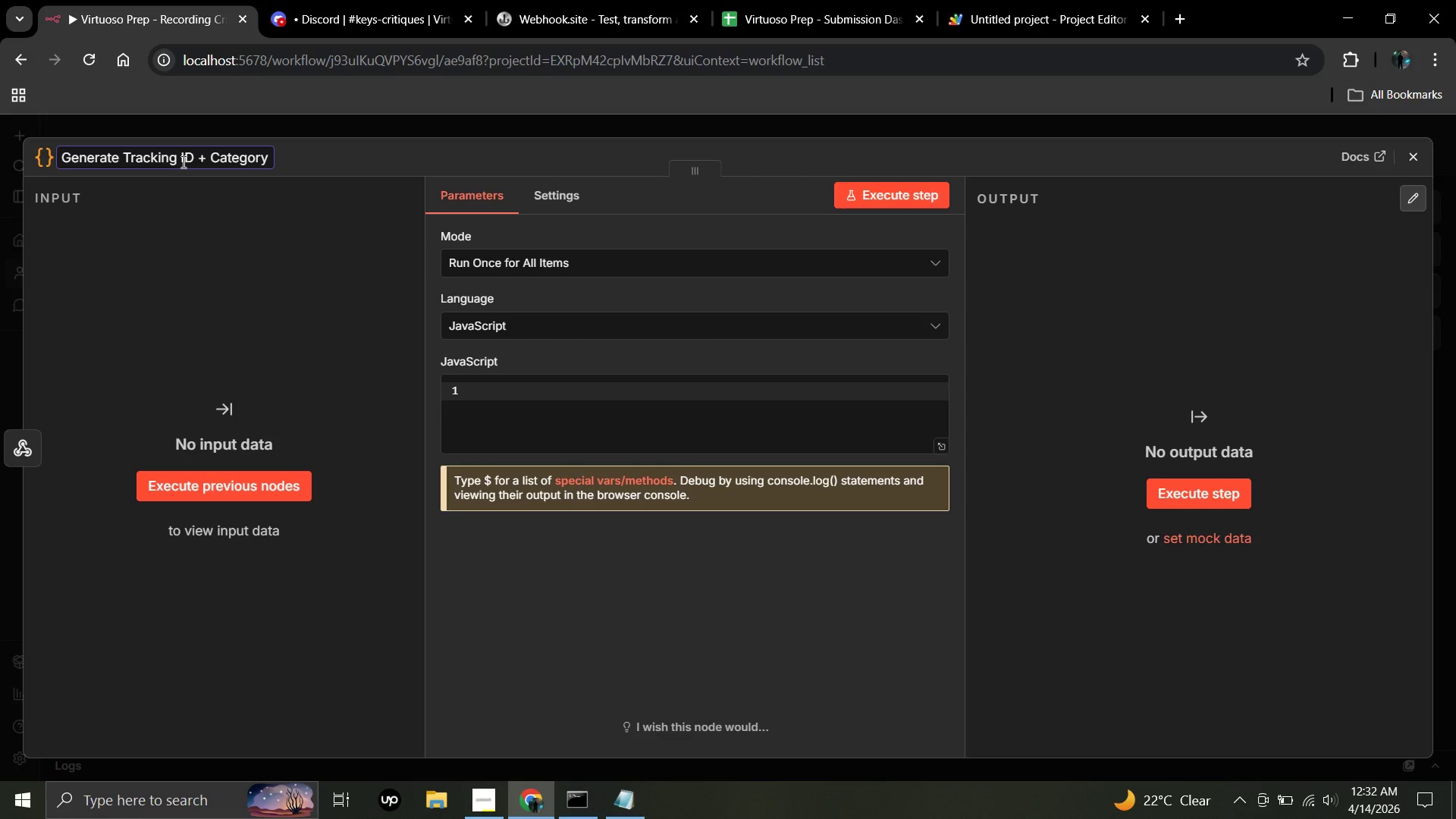 
left_click([262, 292])
 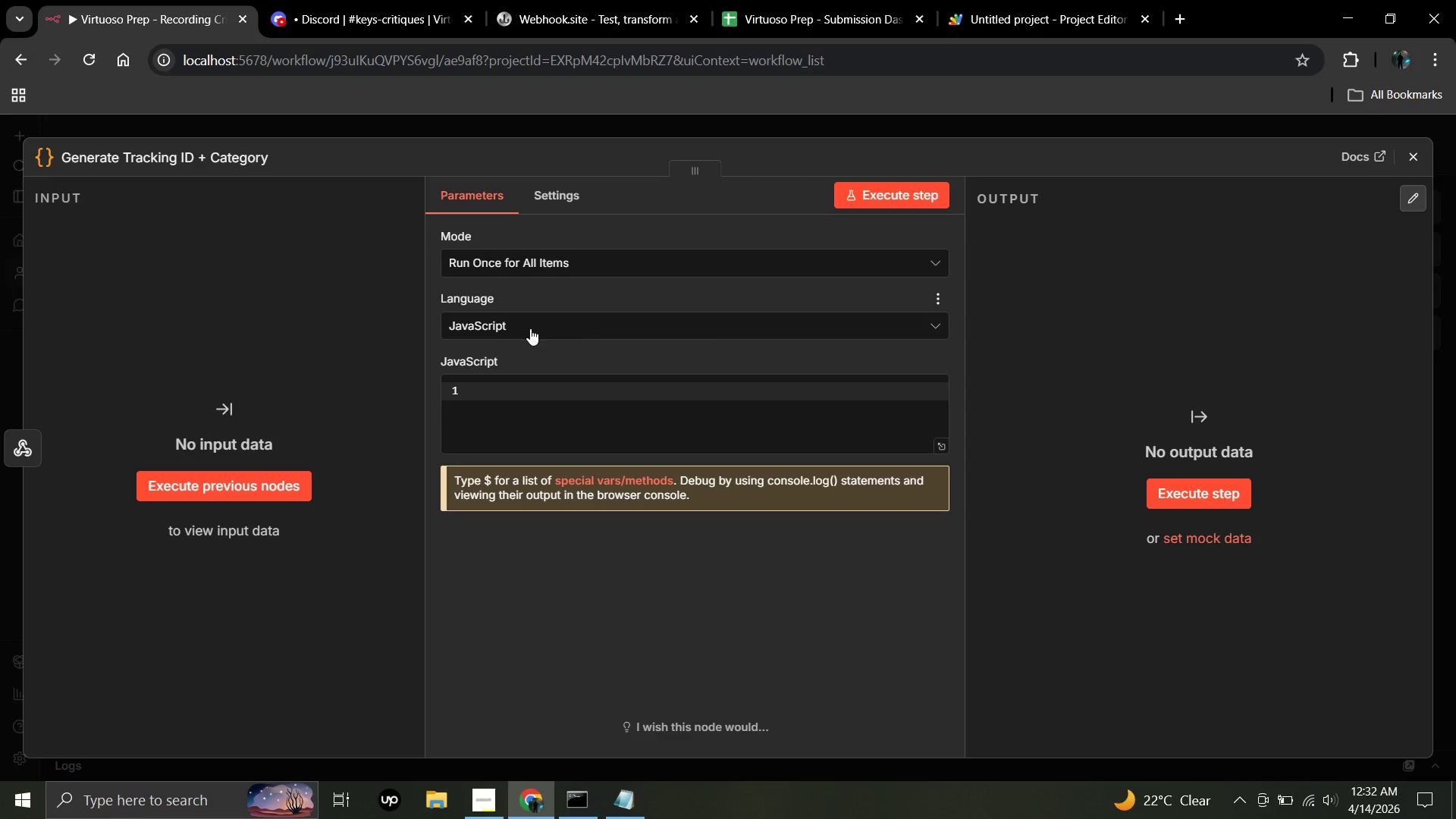 
left_click([530, 328])
 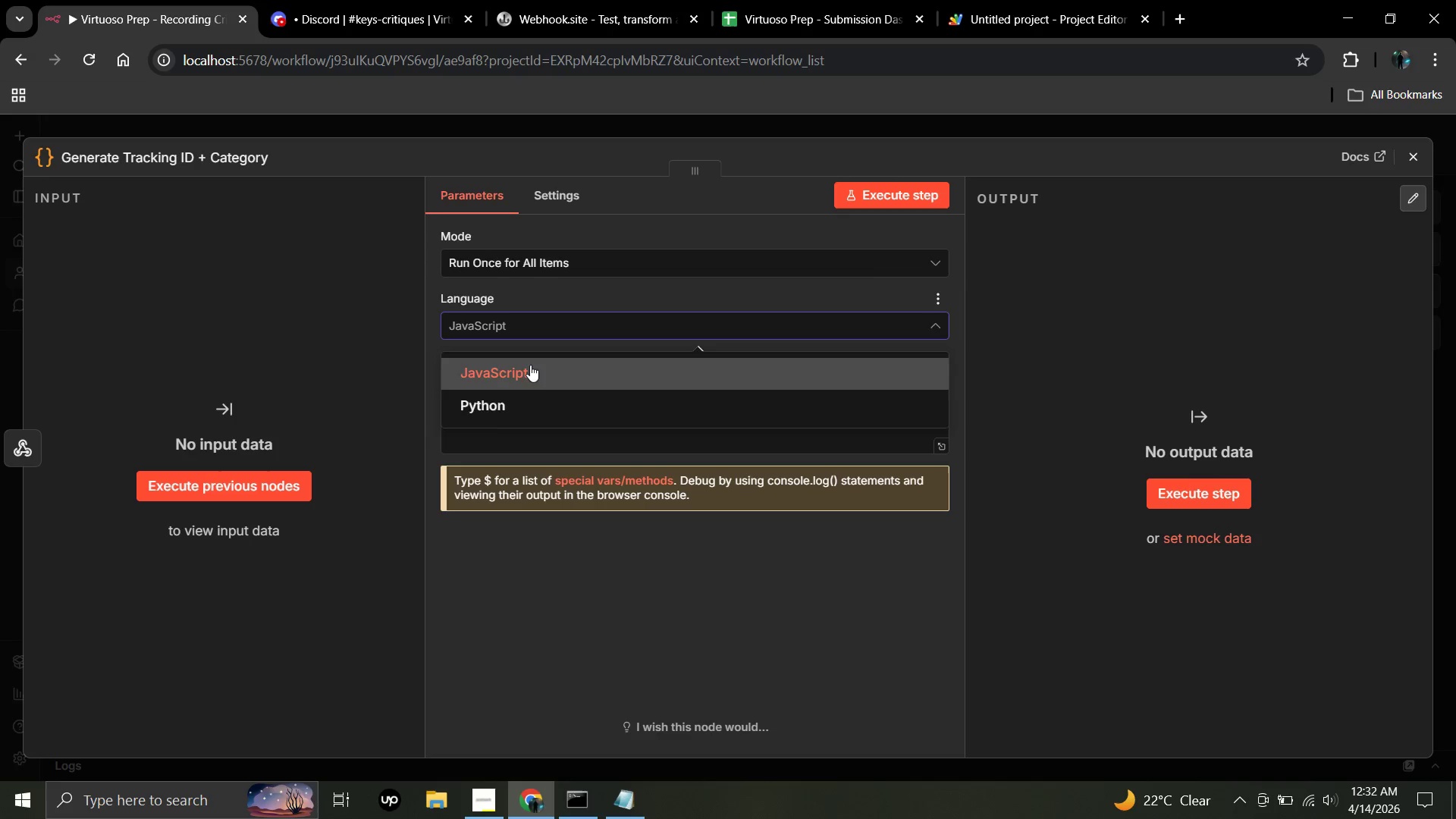 
left_click([530, 365])
 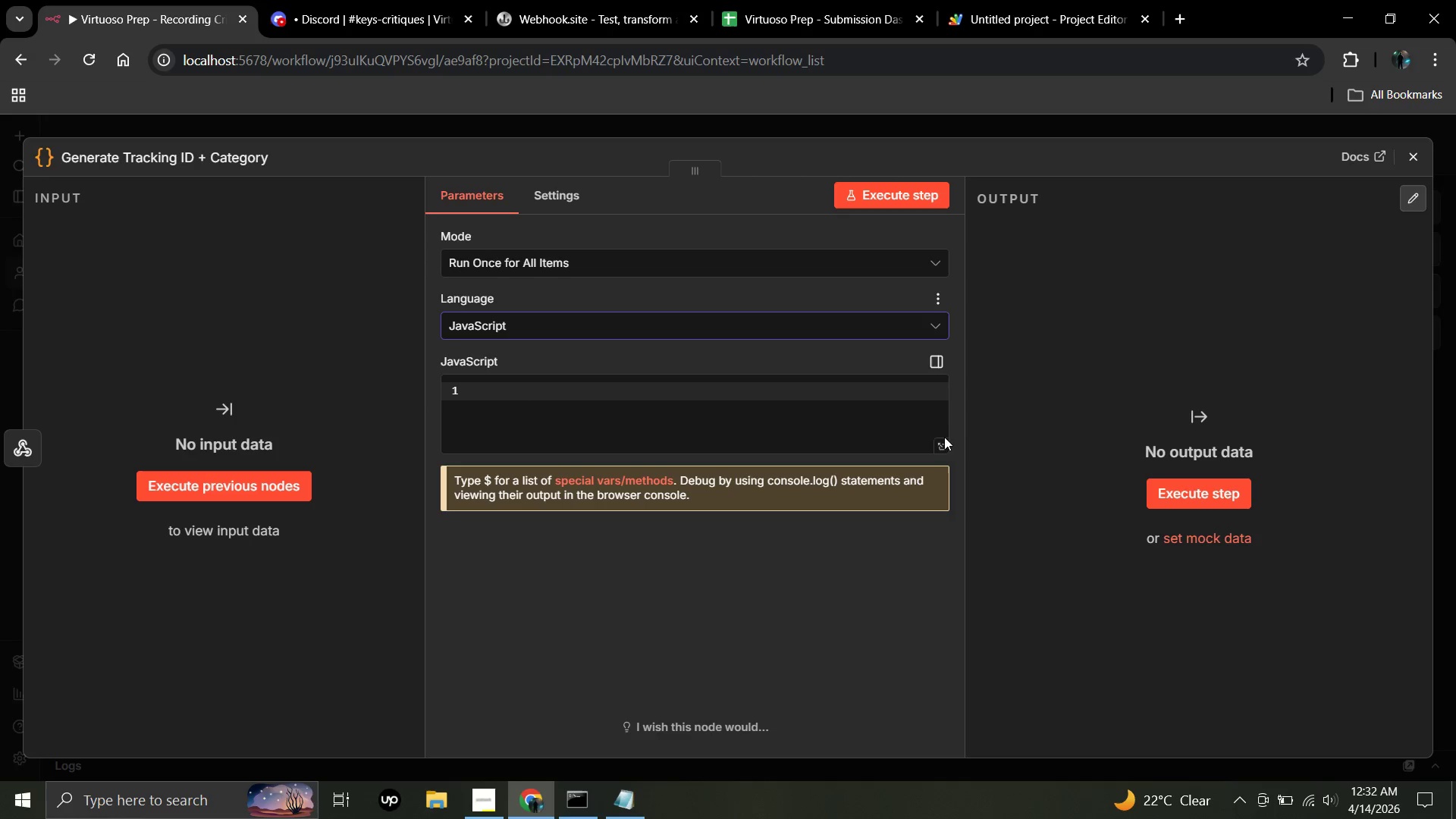 
left_click([943, 444])
 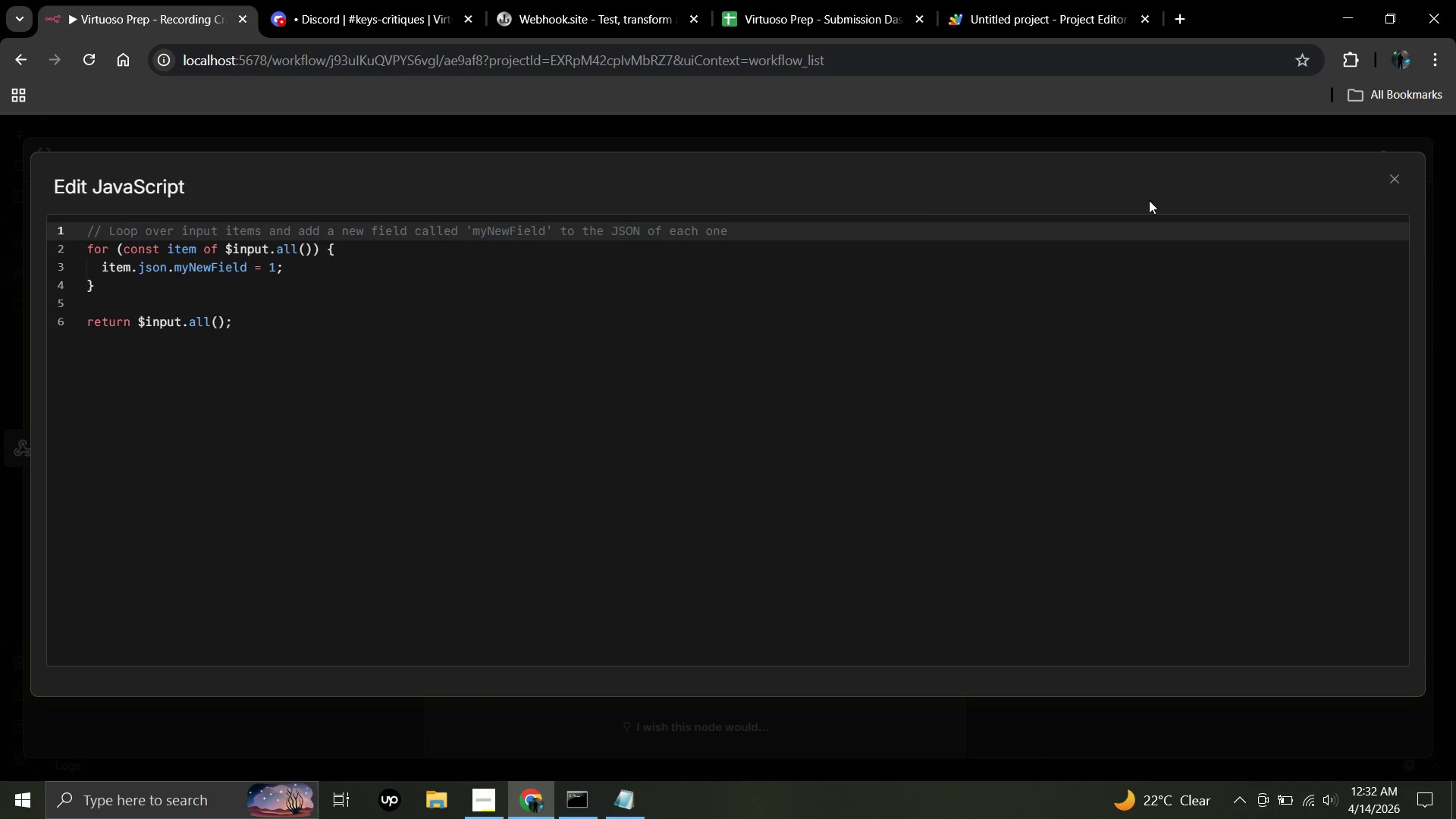 
mouse_move([1367, 189])
 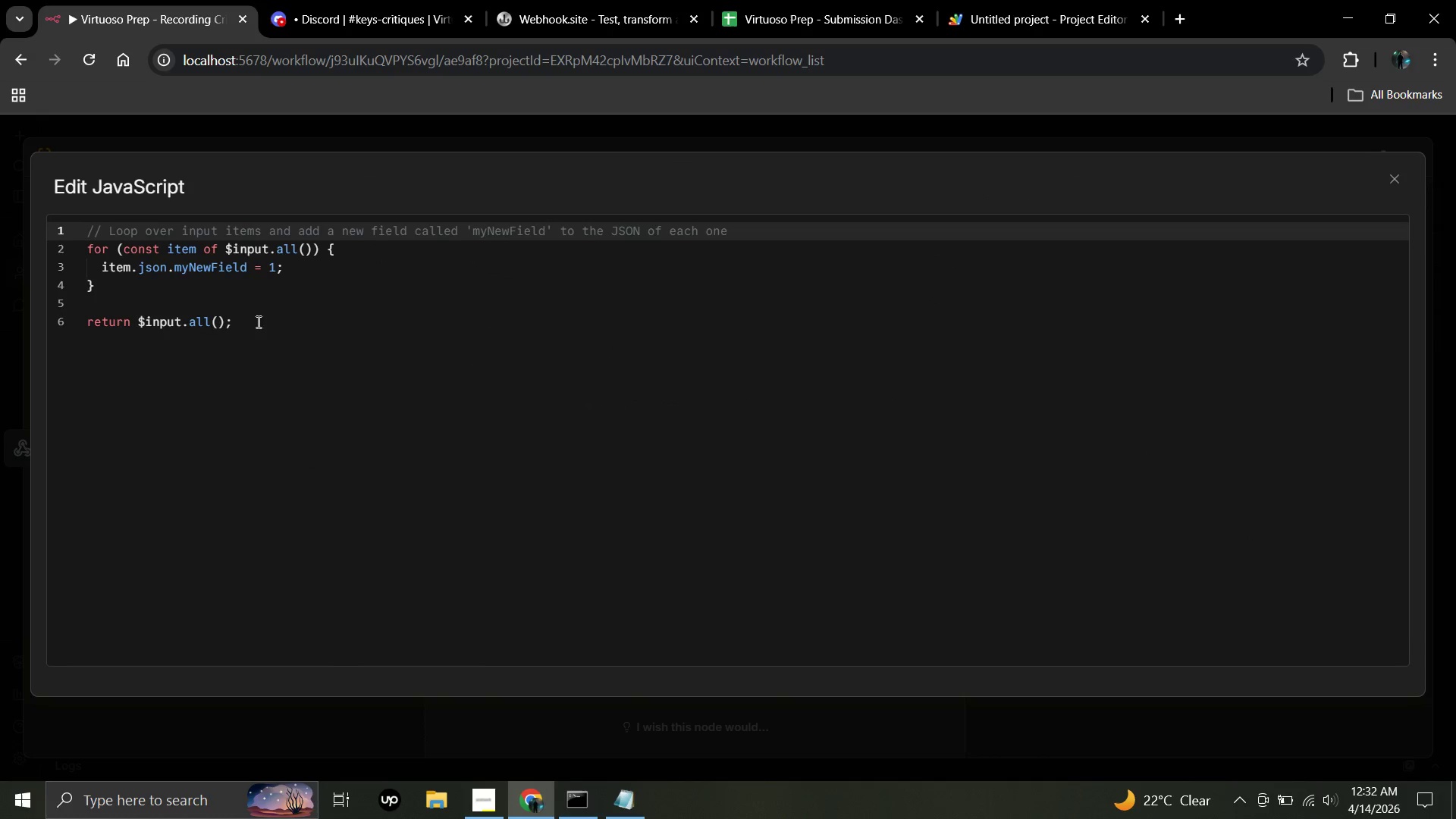 
left_click([256, 322])
 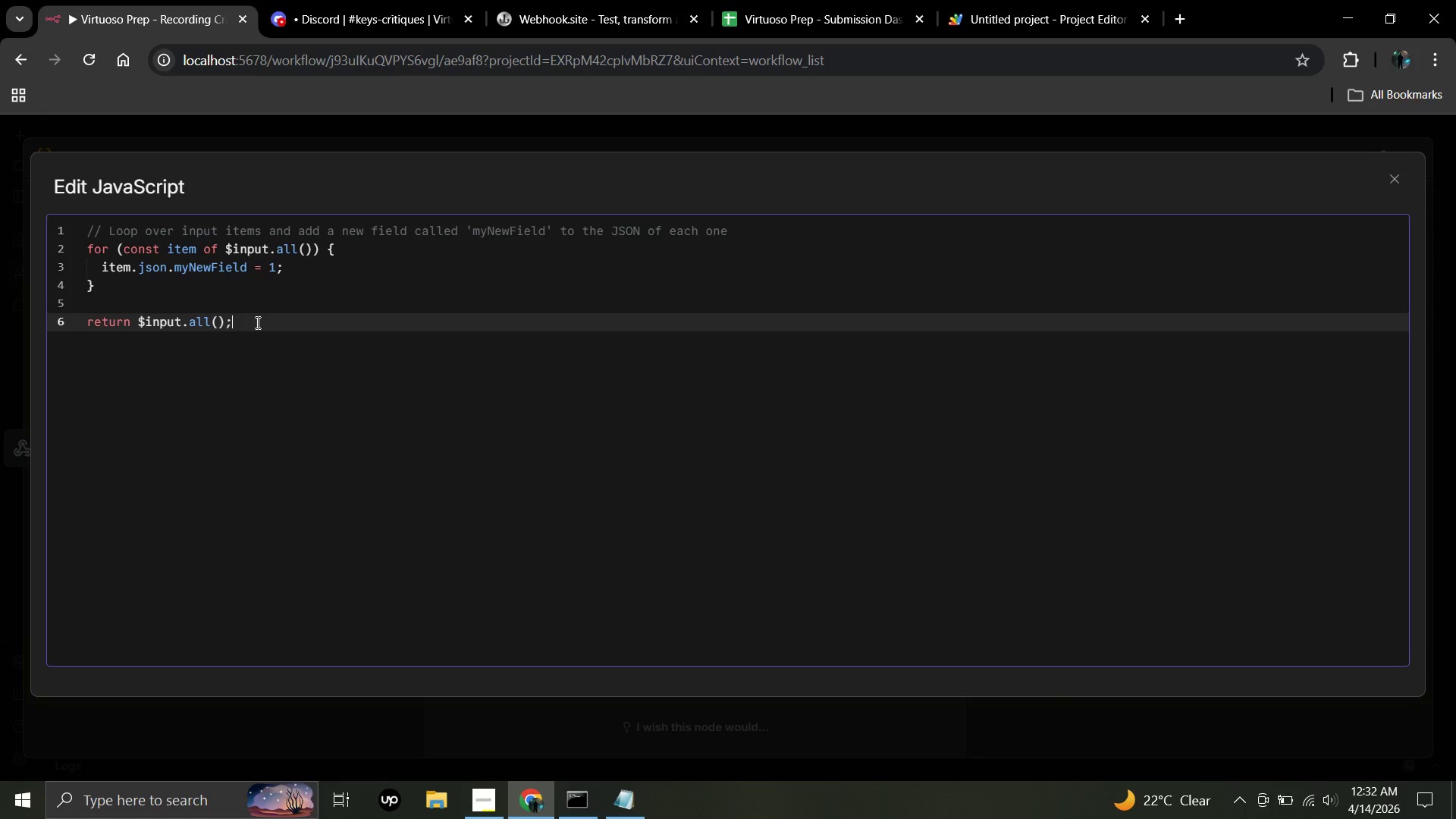 
hold_key(key=Backspace, duration=1.52)
 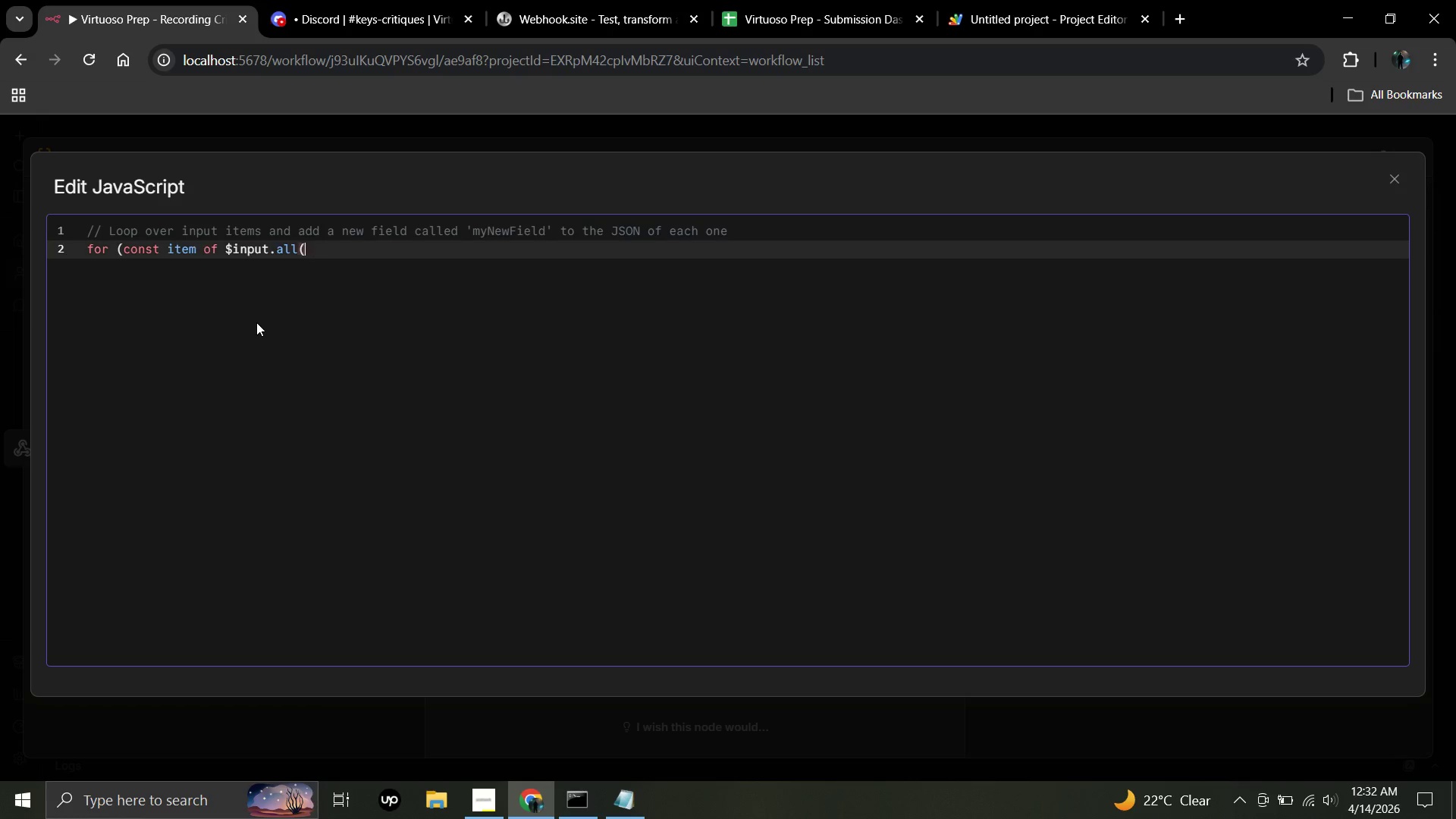 
hold_key(key=Backspace, duration=1.5)
 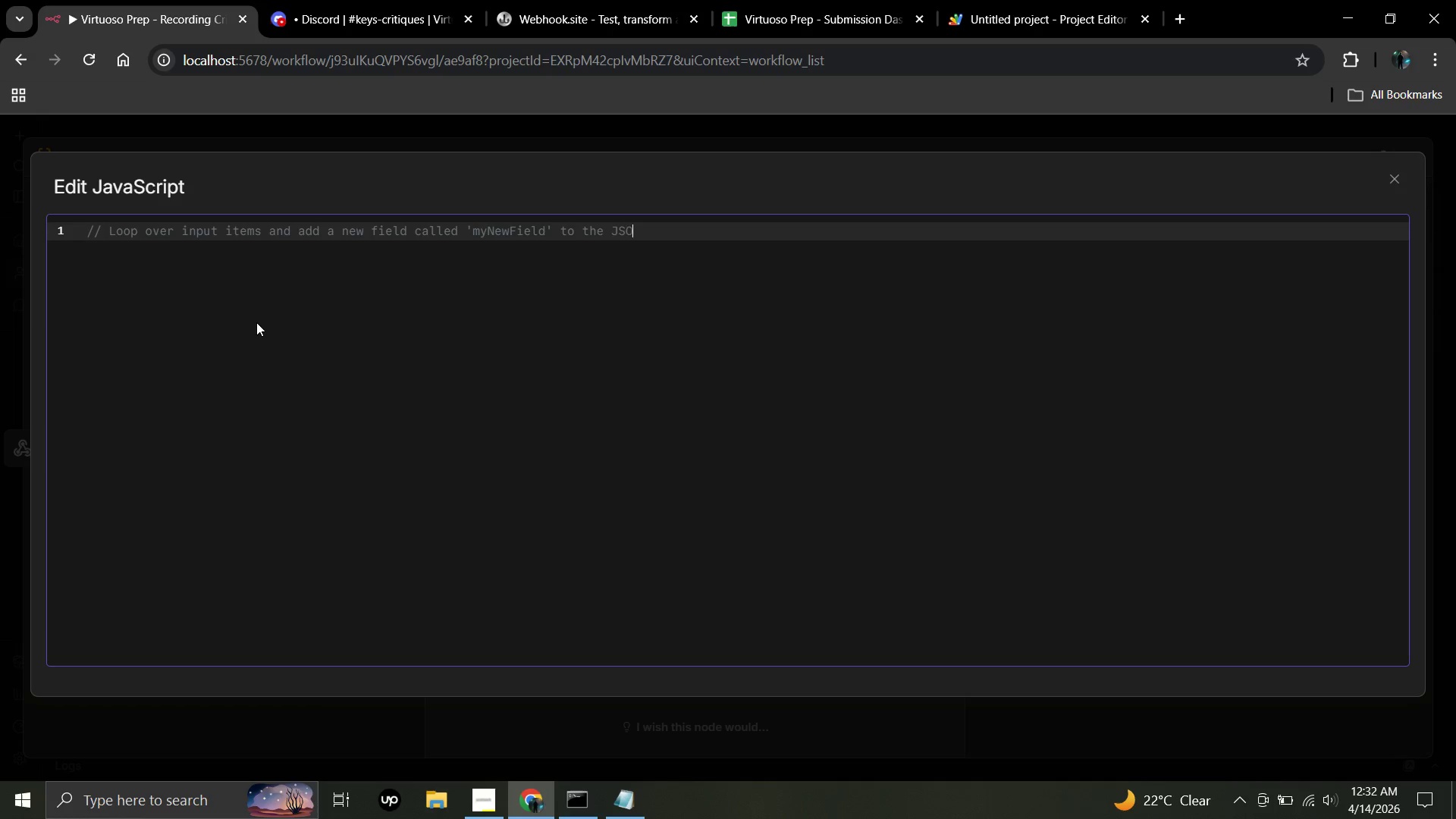 
hold_key(key=Backspace, duration=1.52)
 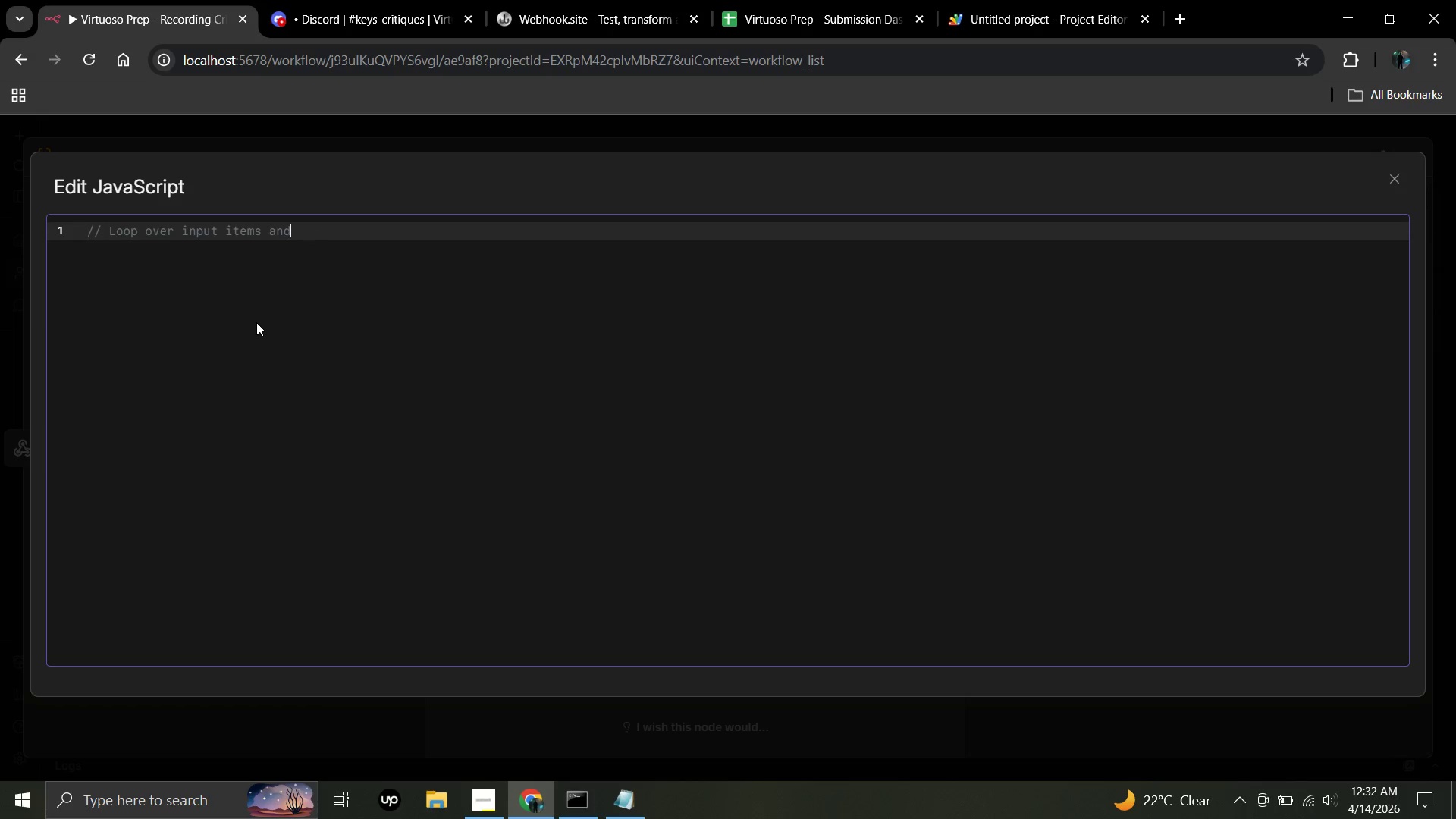 
hold_key(key=Backspace, duration=1.51)
 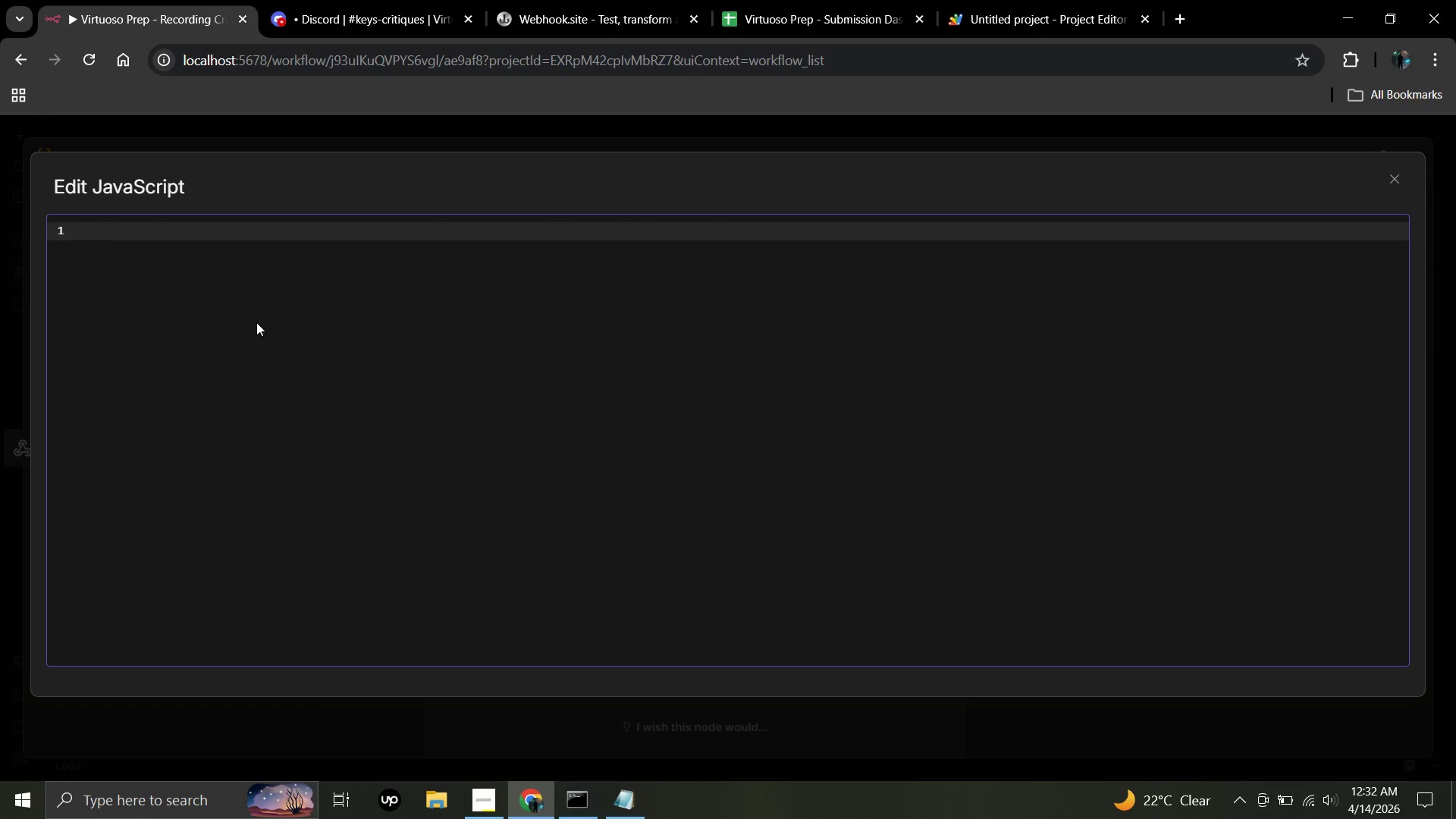 
hold_key(key=Backspace, duration=0.45)
 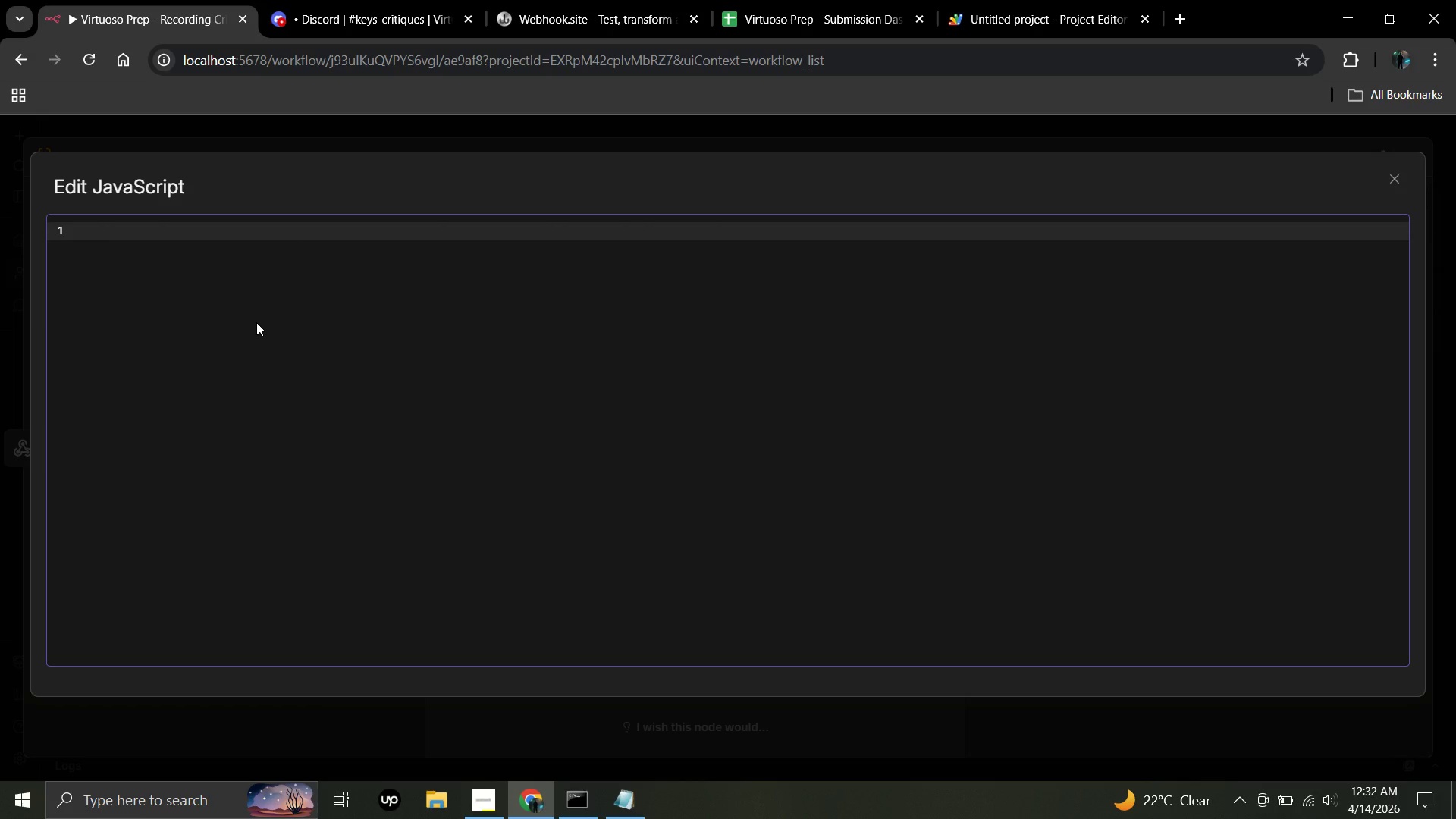 
hold_key(key=Backspace, duration=13.89)
 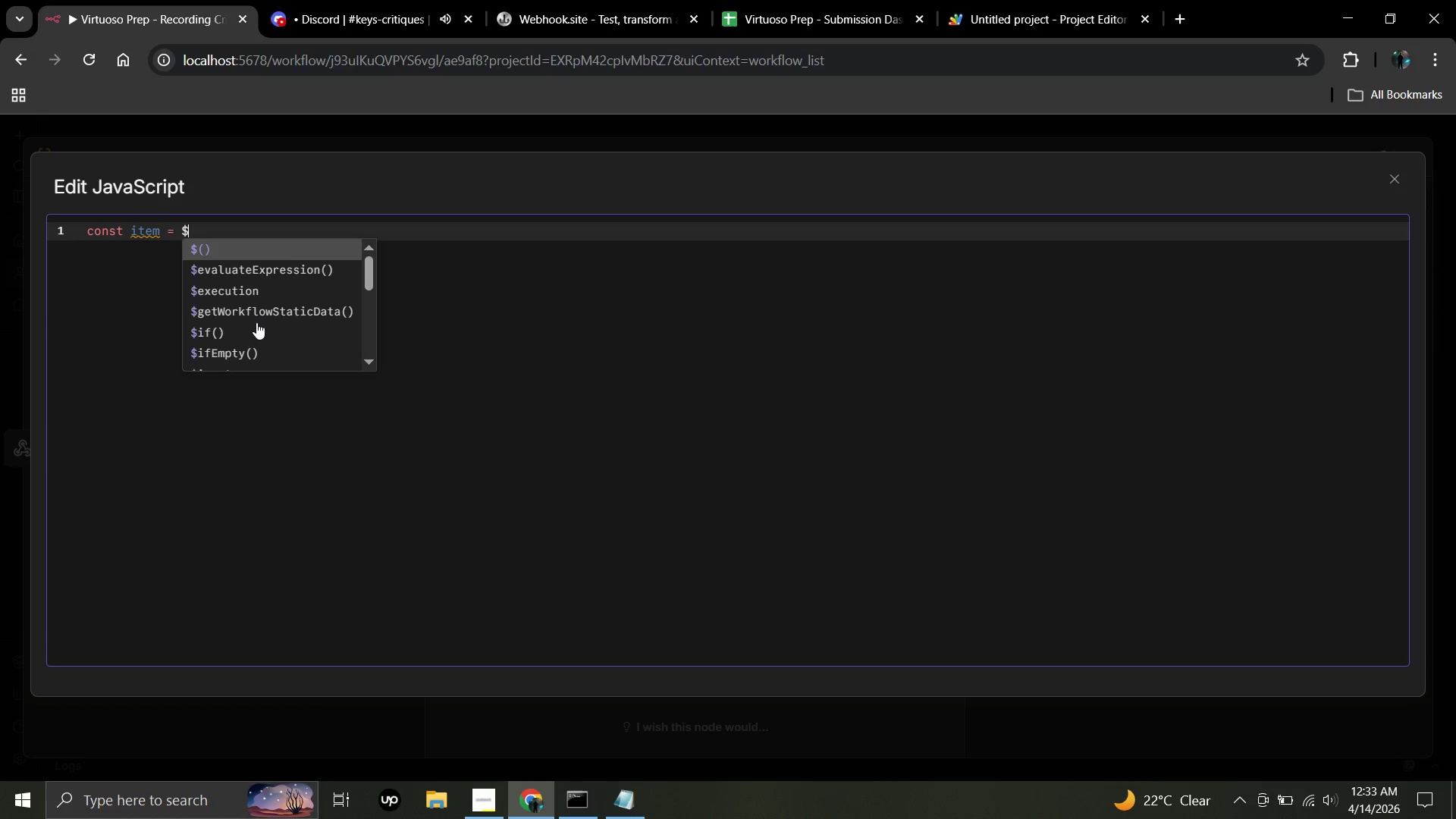 
type(const)
 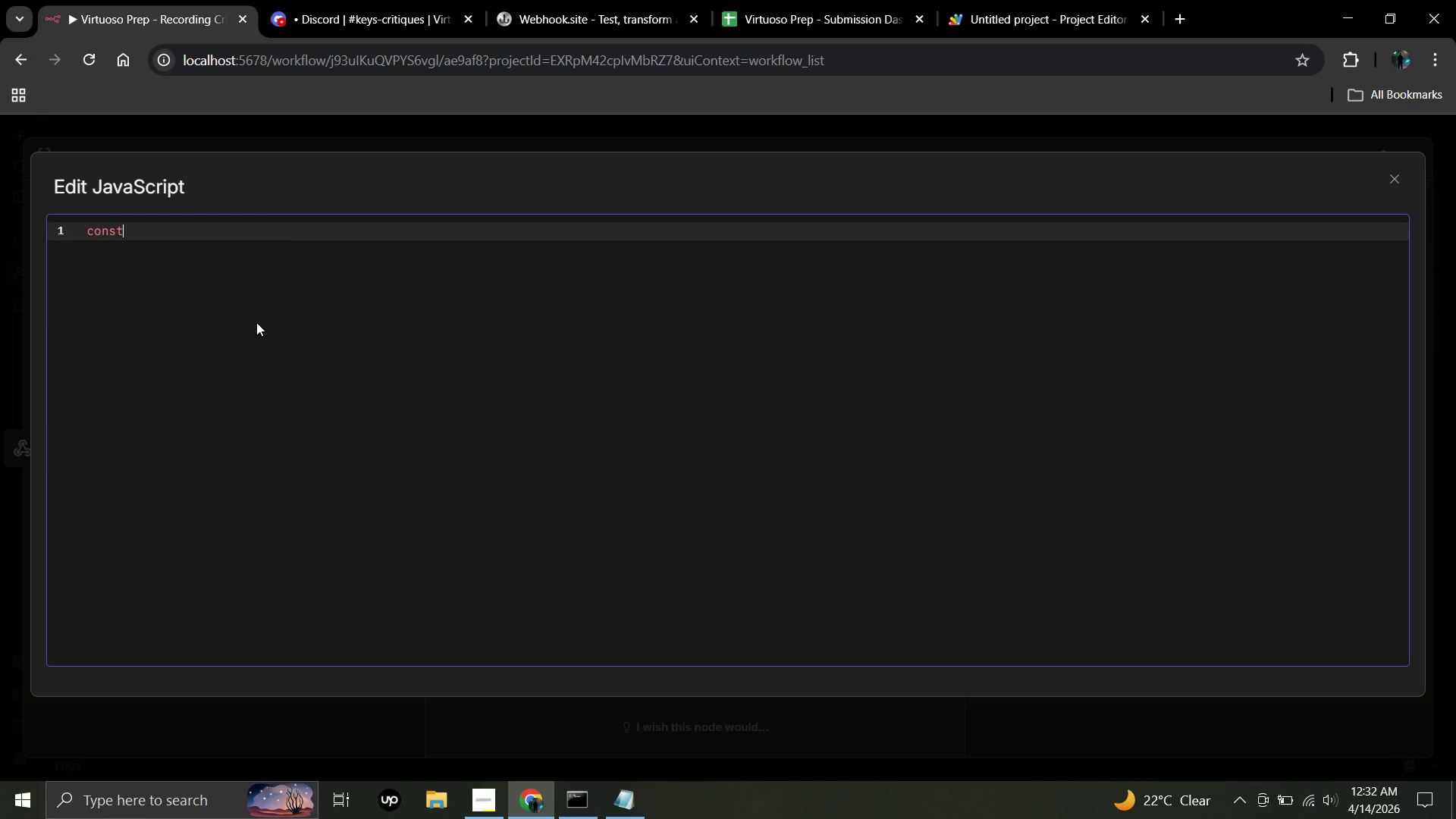 
type( item = 4$jso)
key(Backspace)
key(Backspace)
key(Backspace)
type(input.fitst)
key(Backspace)
key(Backspace)
key(Backspace)
type(rt)
key(Backspace)
type(st().json.body;)
 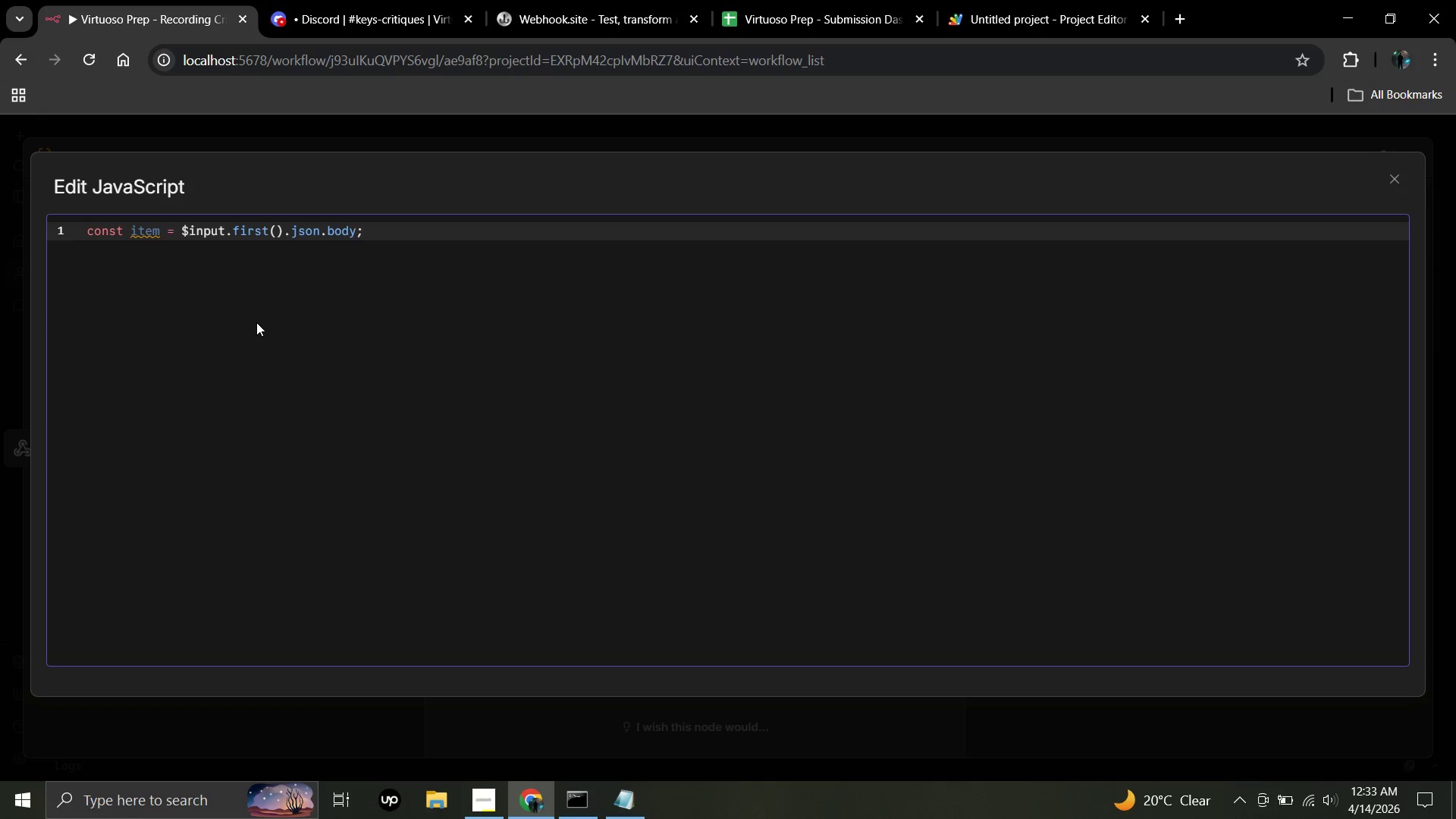 
key(Enter)
 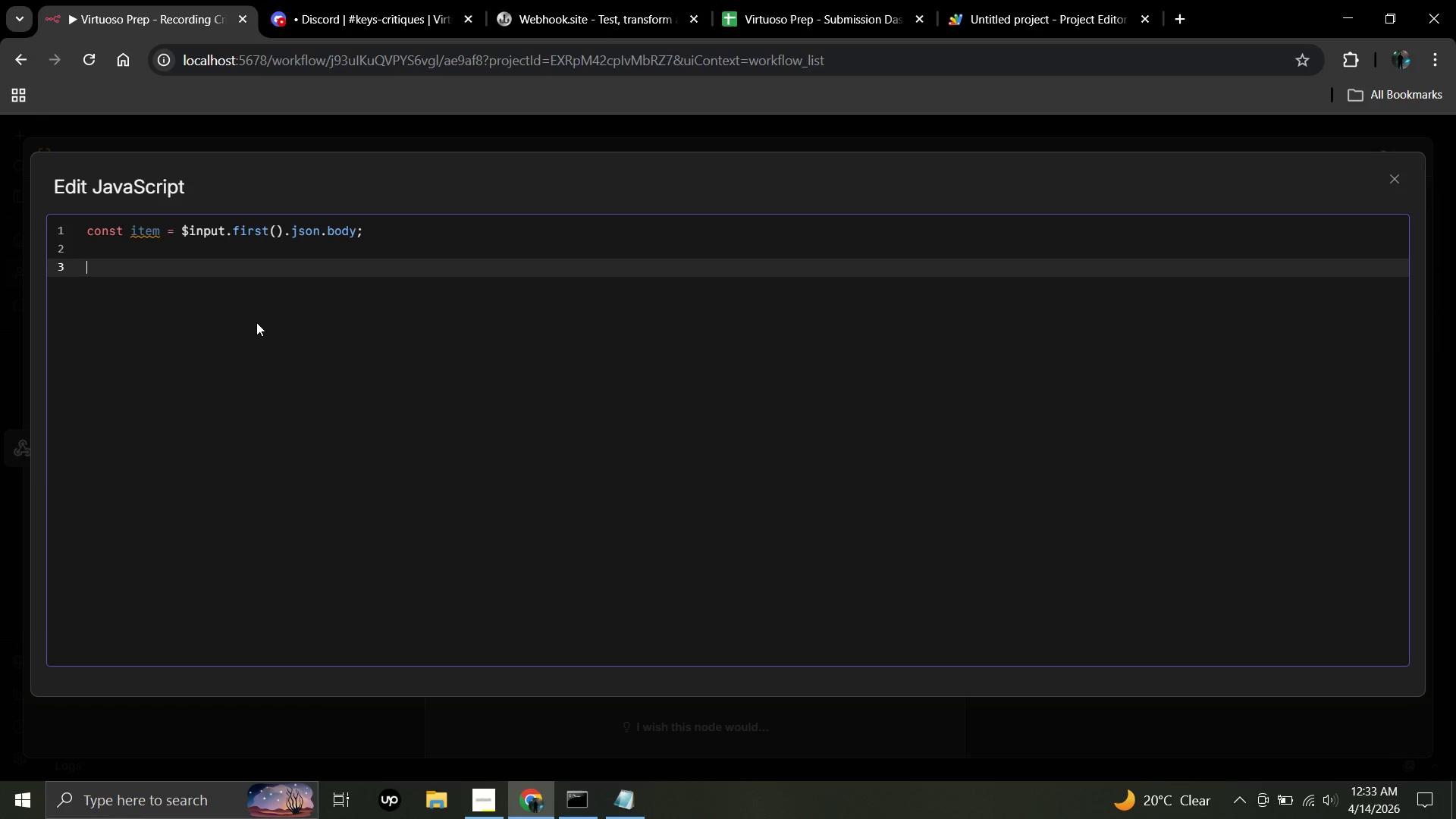 
key(Enter)
 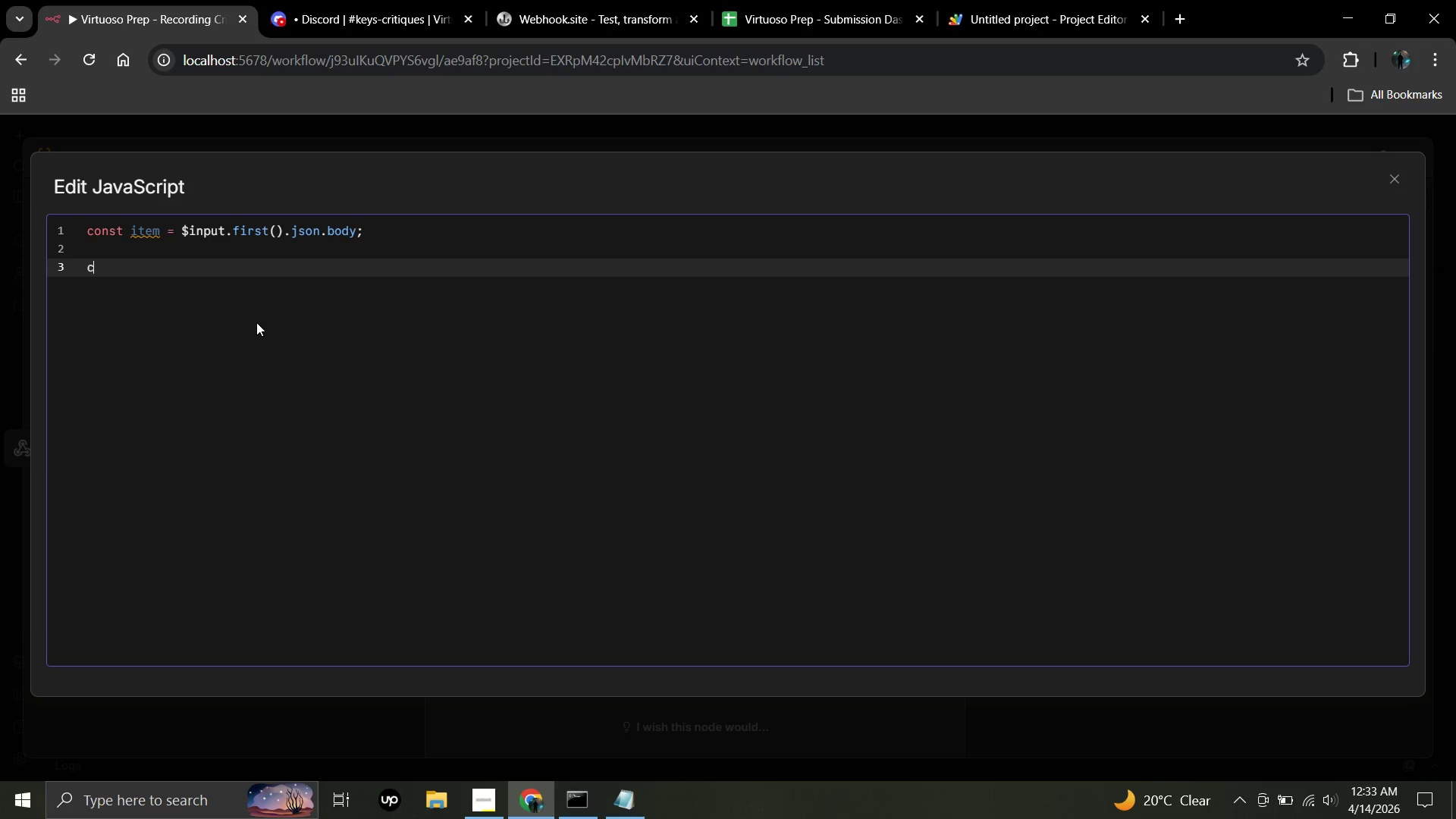 
type(const timestamp)
 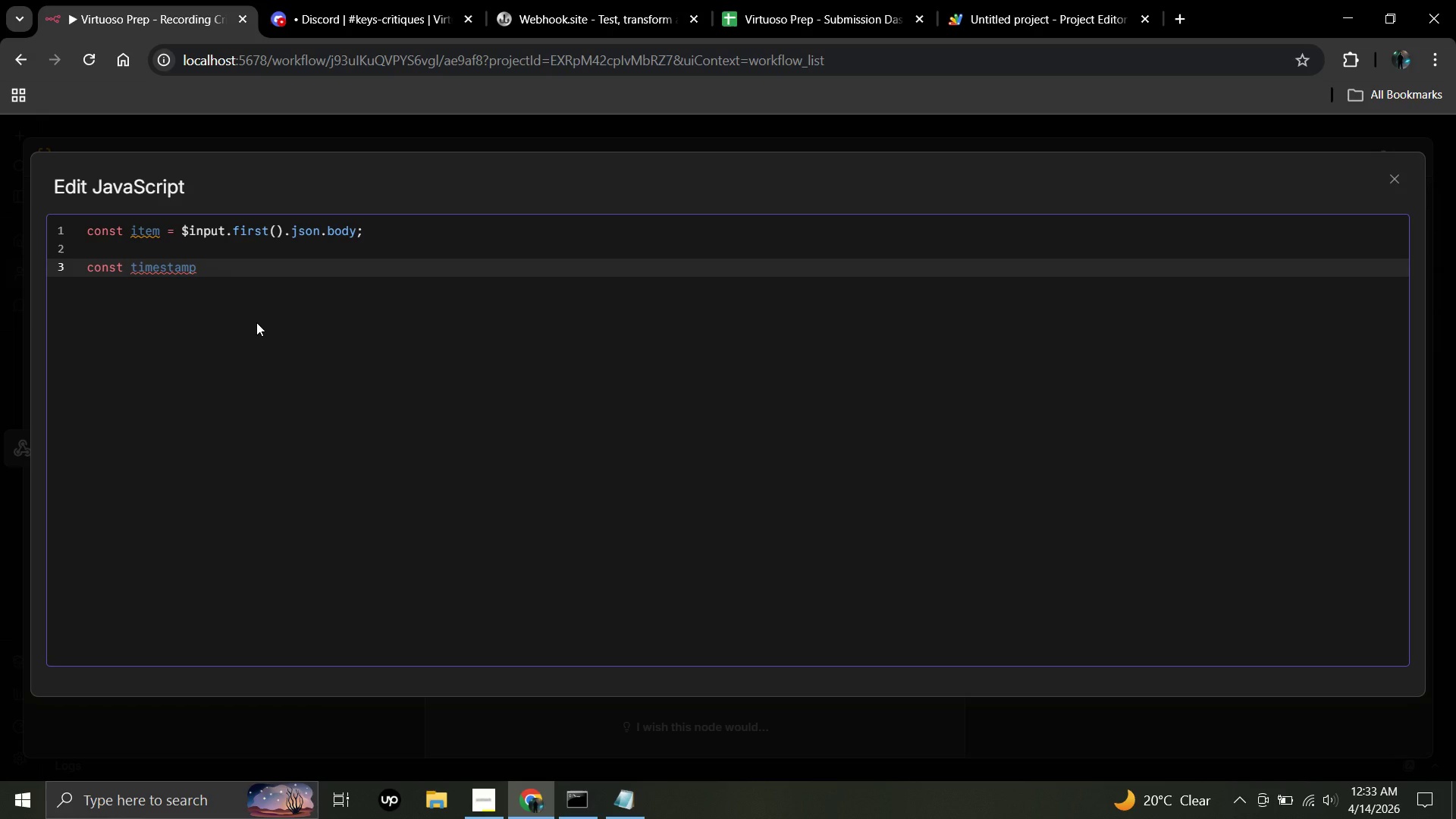 
wait(5.56)
 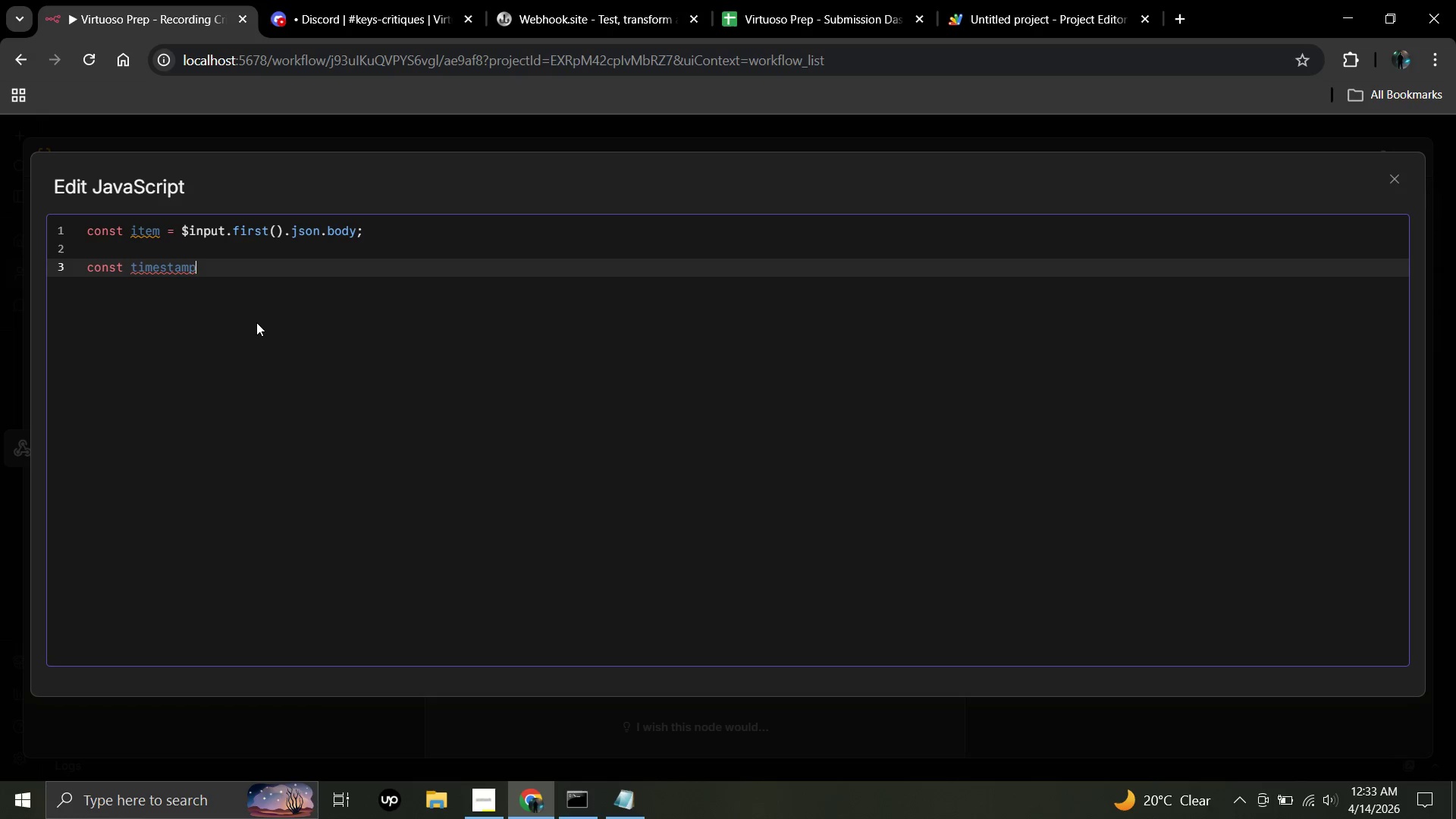 
type( -)
key(Backspace)
type(= Date.now)
 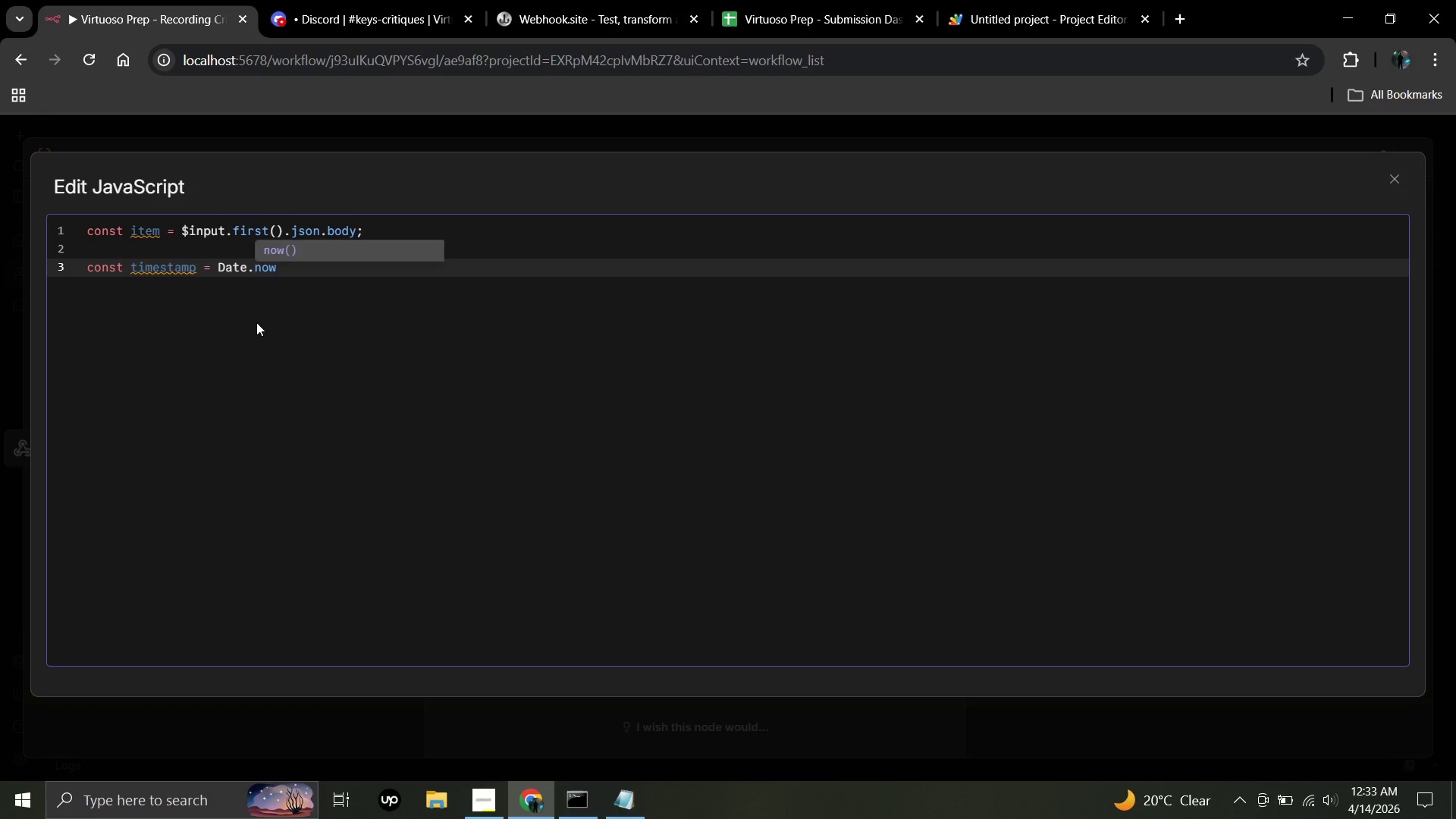 
type(():)
key(Backspace)
type(;)
 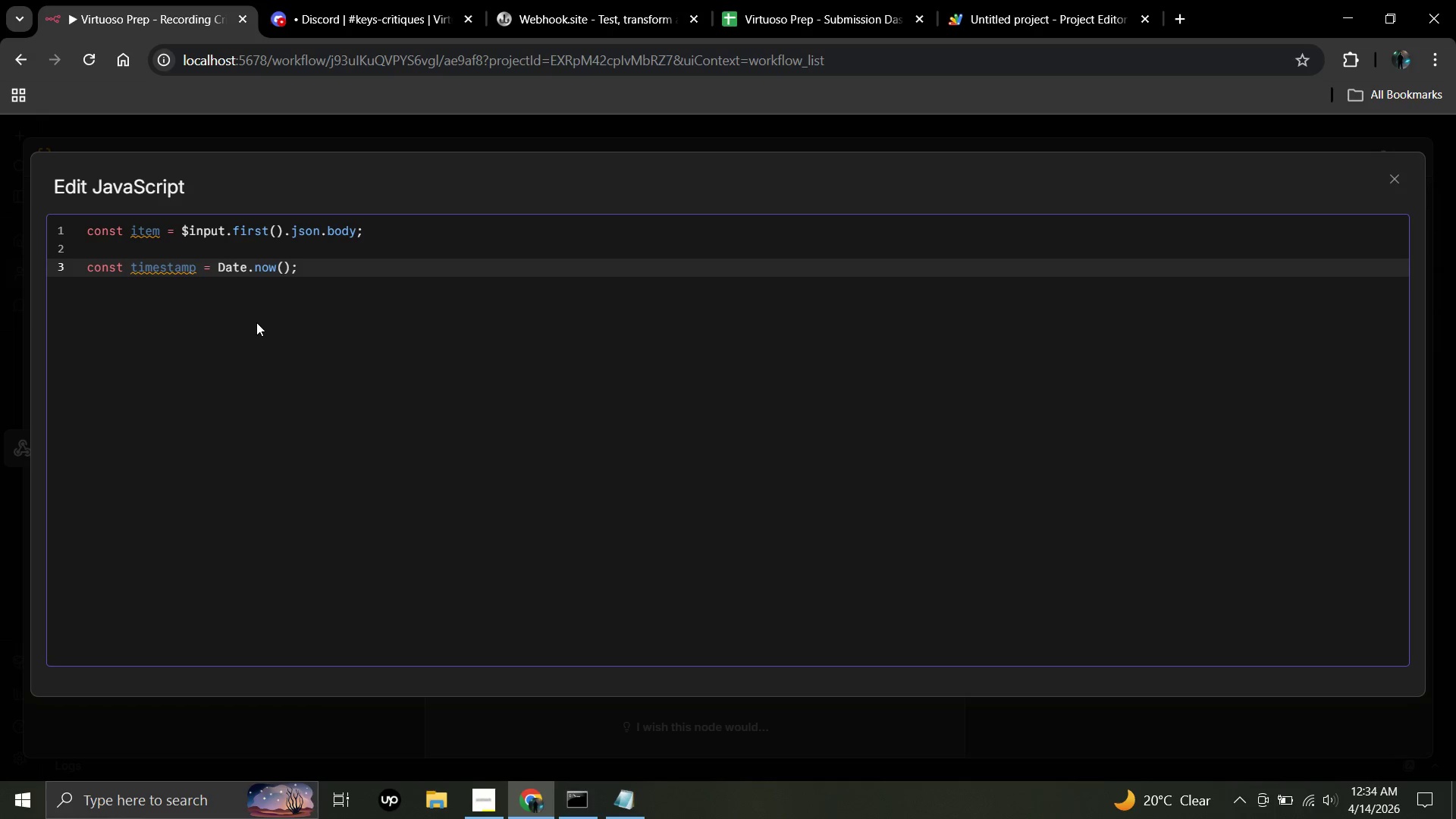 
wait(42.92)
 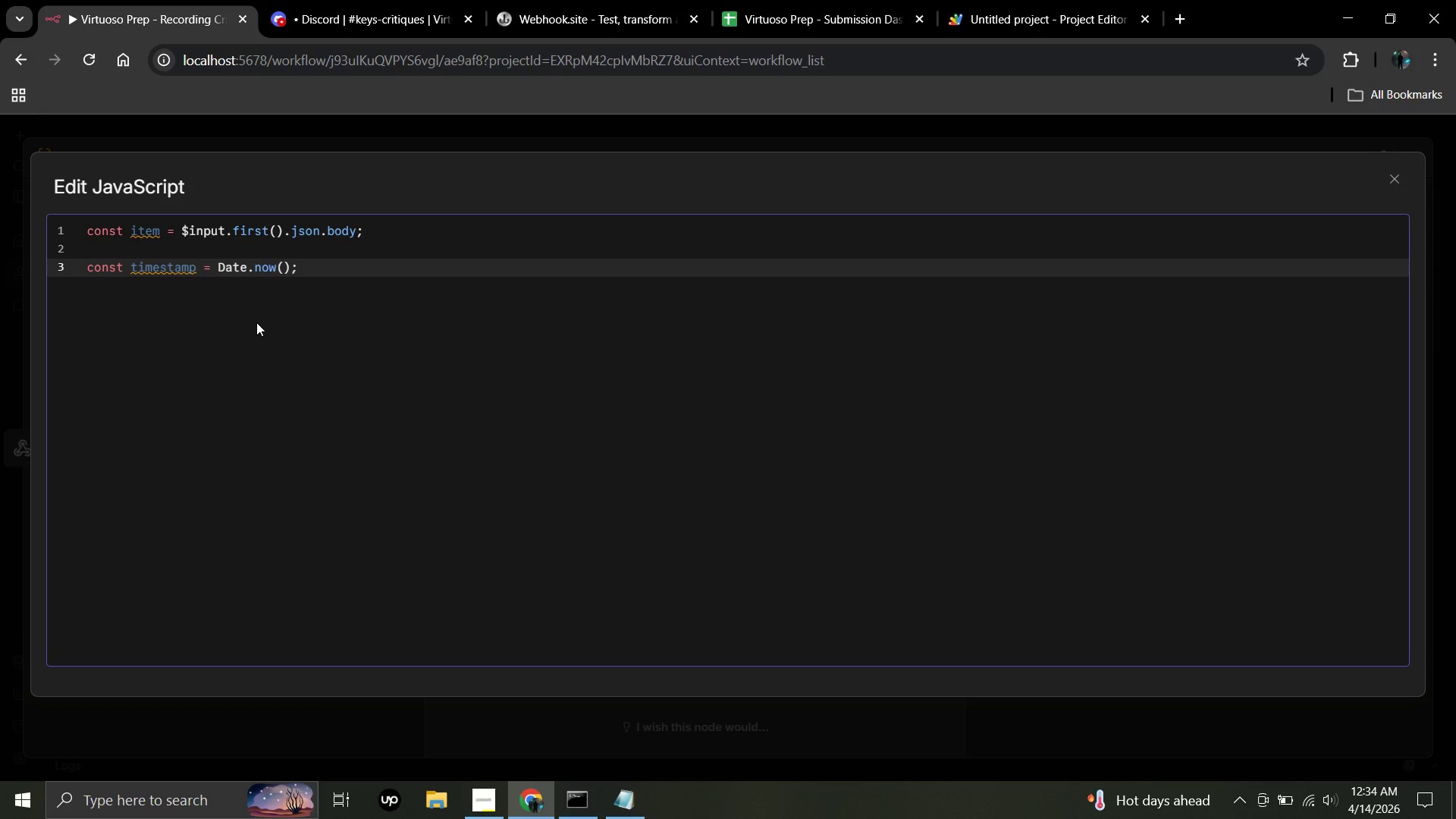 
key(Enter)
 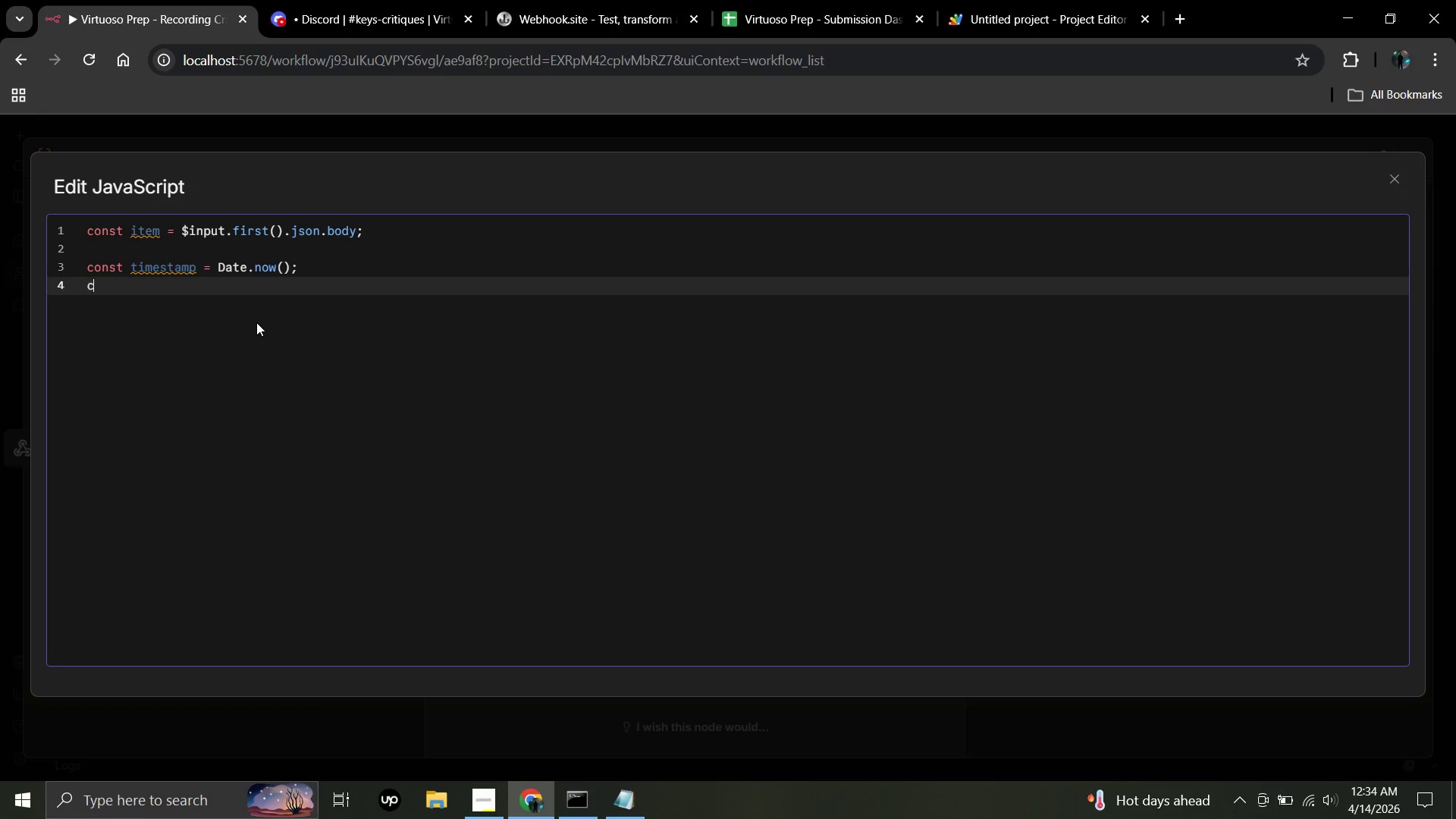 
type(const rand -)
key(Backspace)
type(= Math.random()
 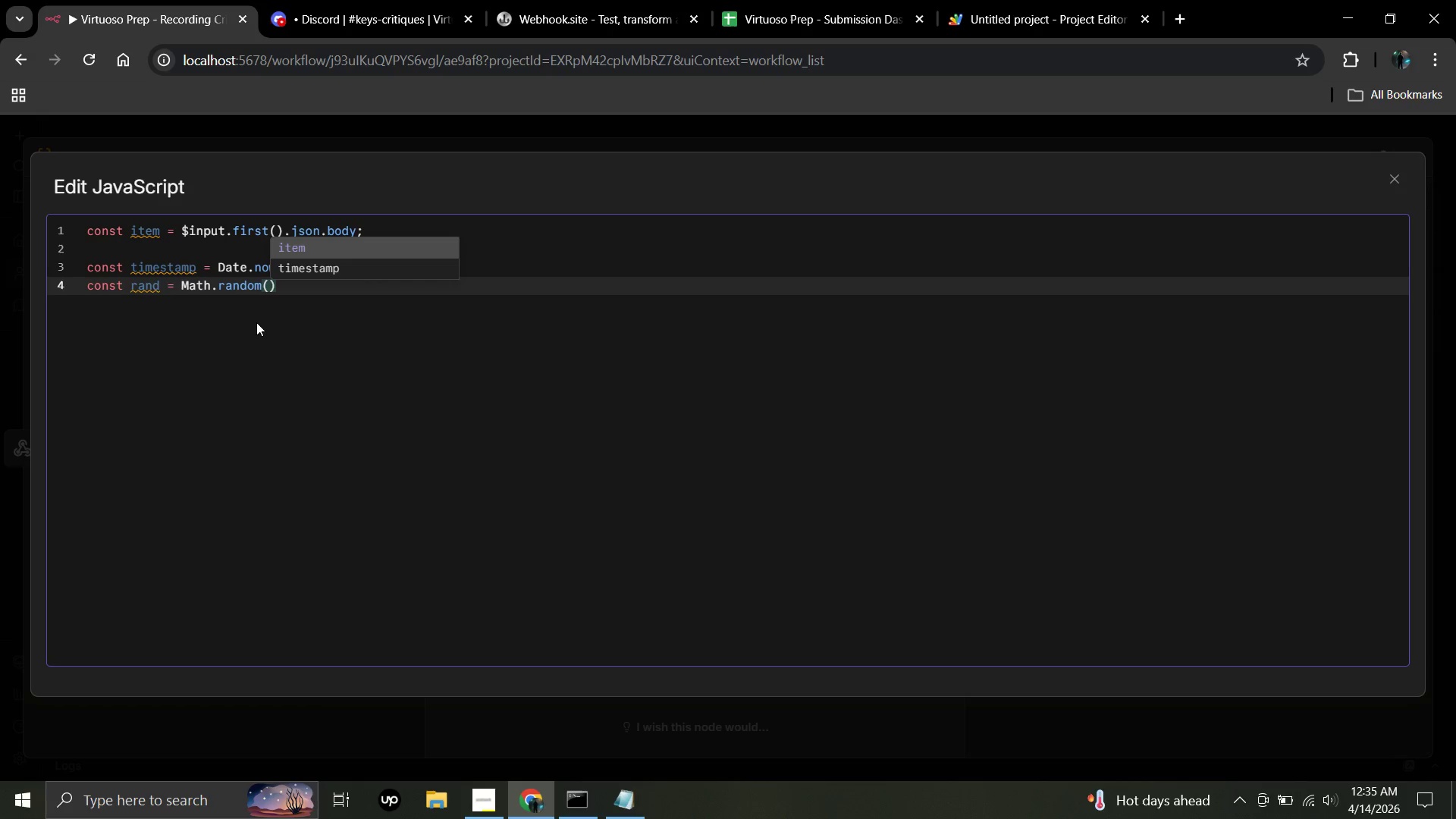 
hold_key(key=ShiftLeft, duration=1.51)
 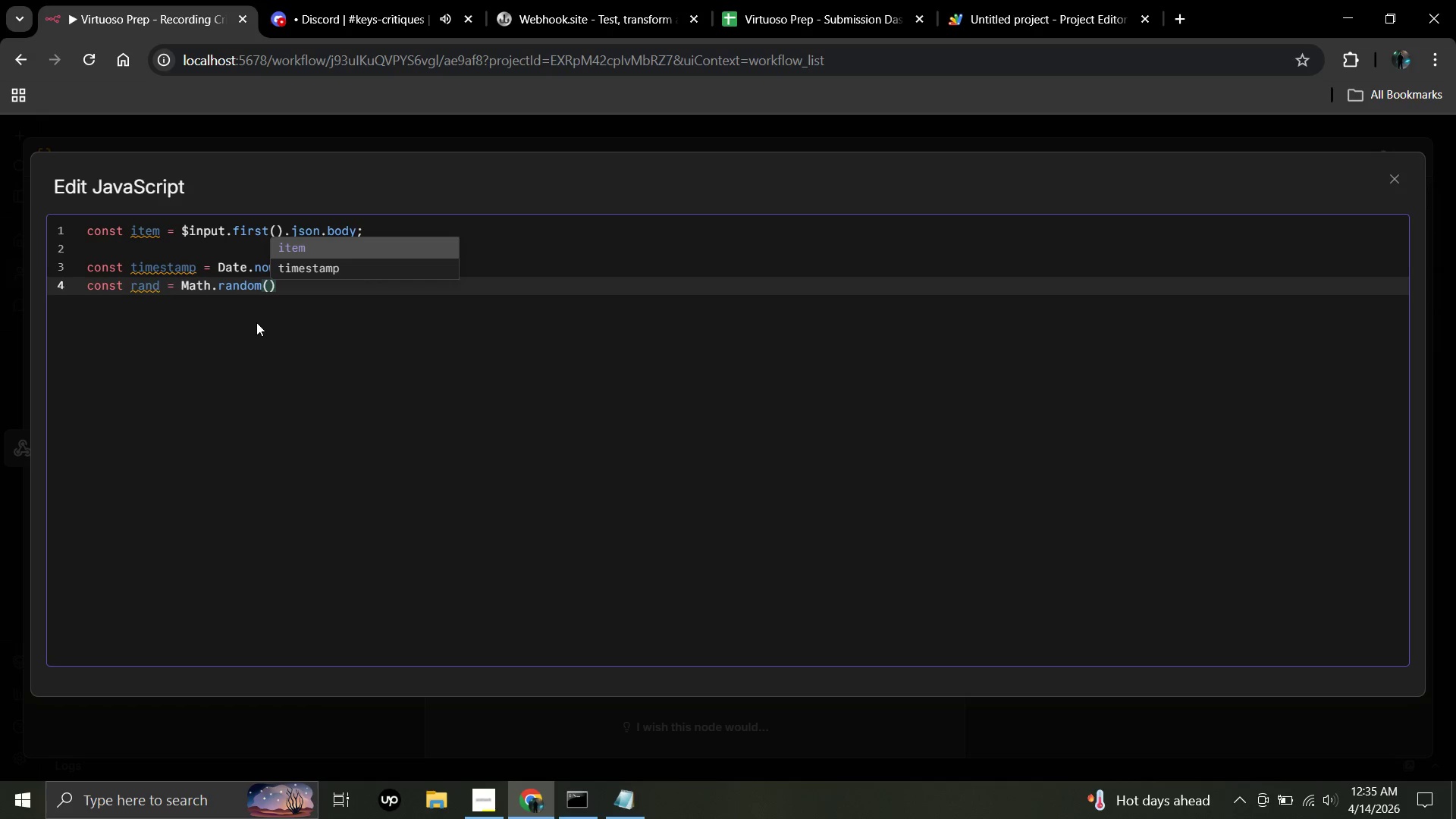 
hold_key(key=ShiftLeft, duration=0.58)
 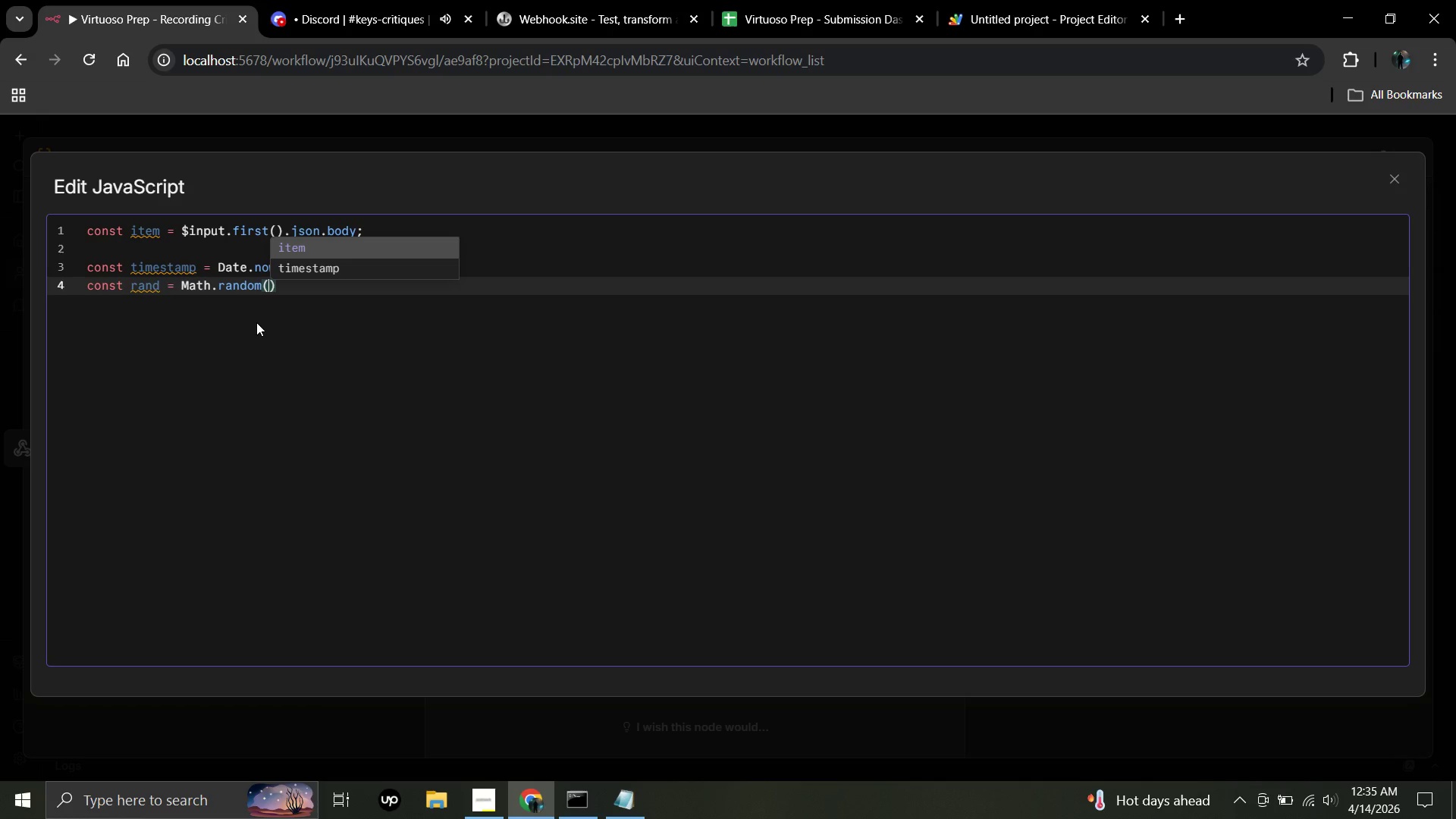 
type().toString)
 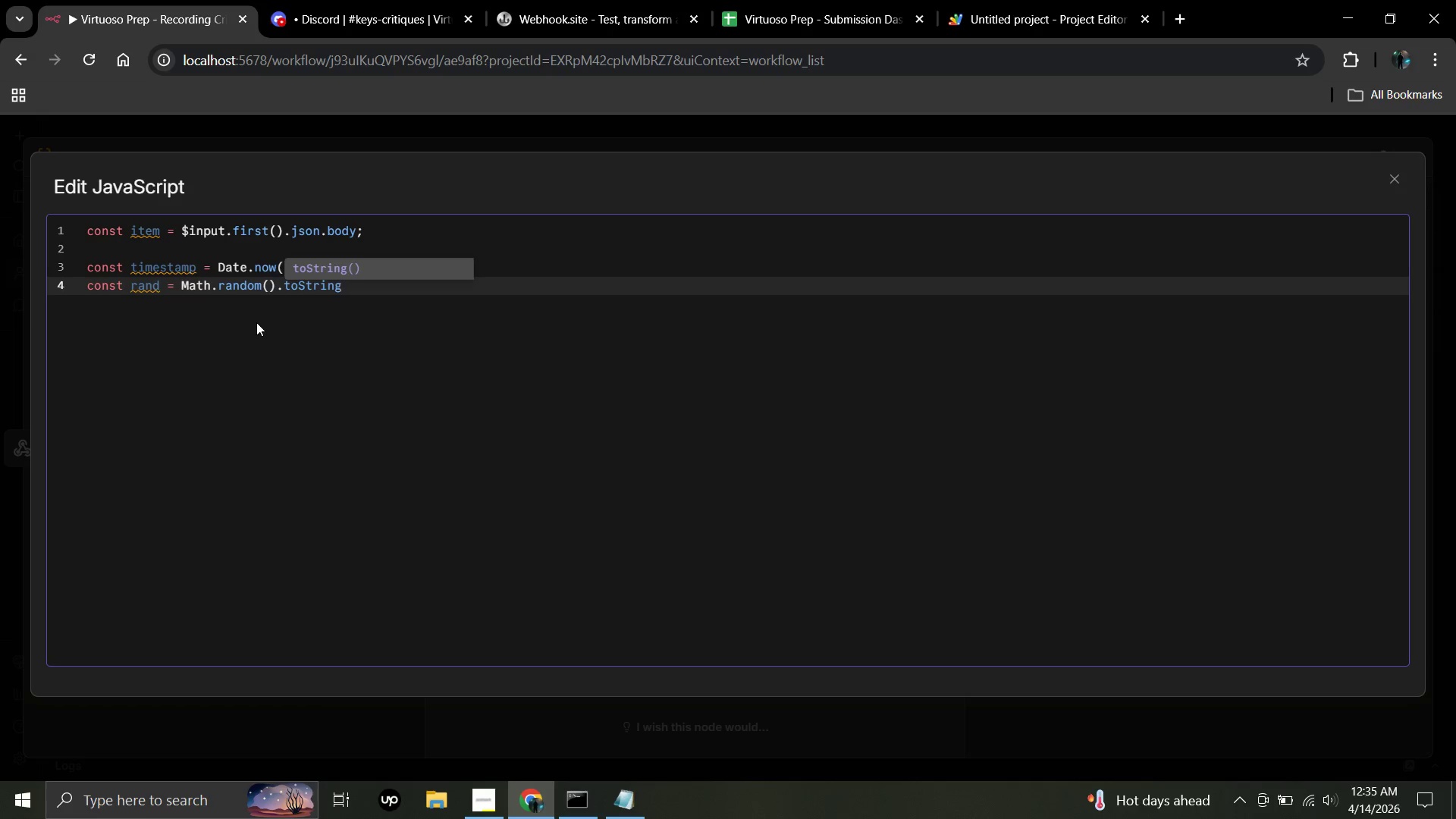 
wait(40.95)
 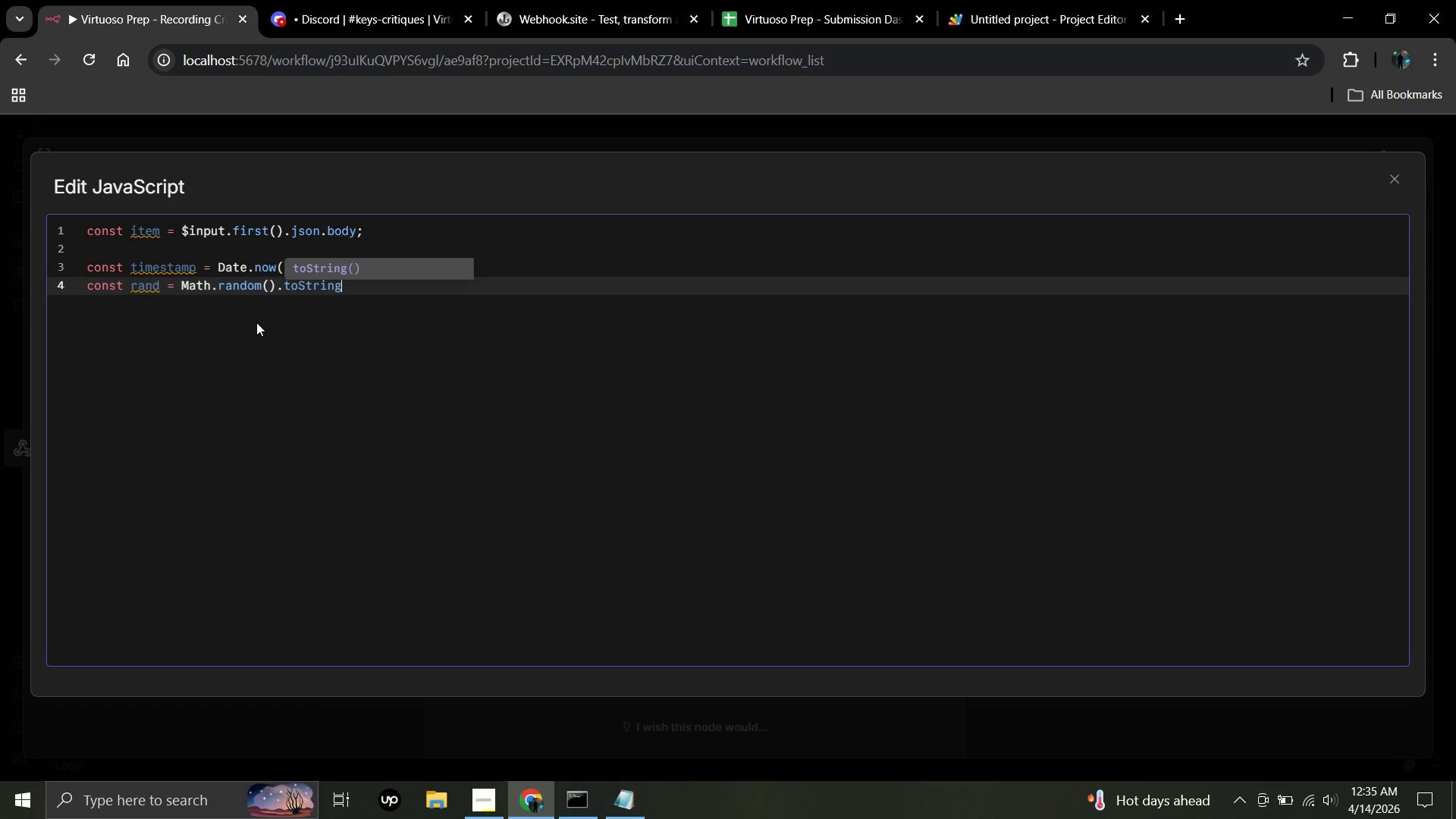 
key(Shift+9)
 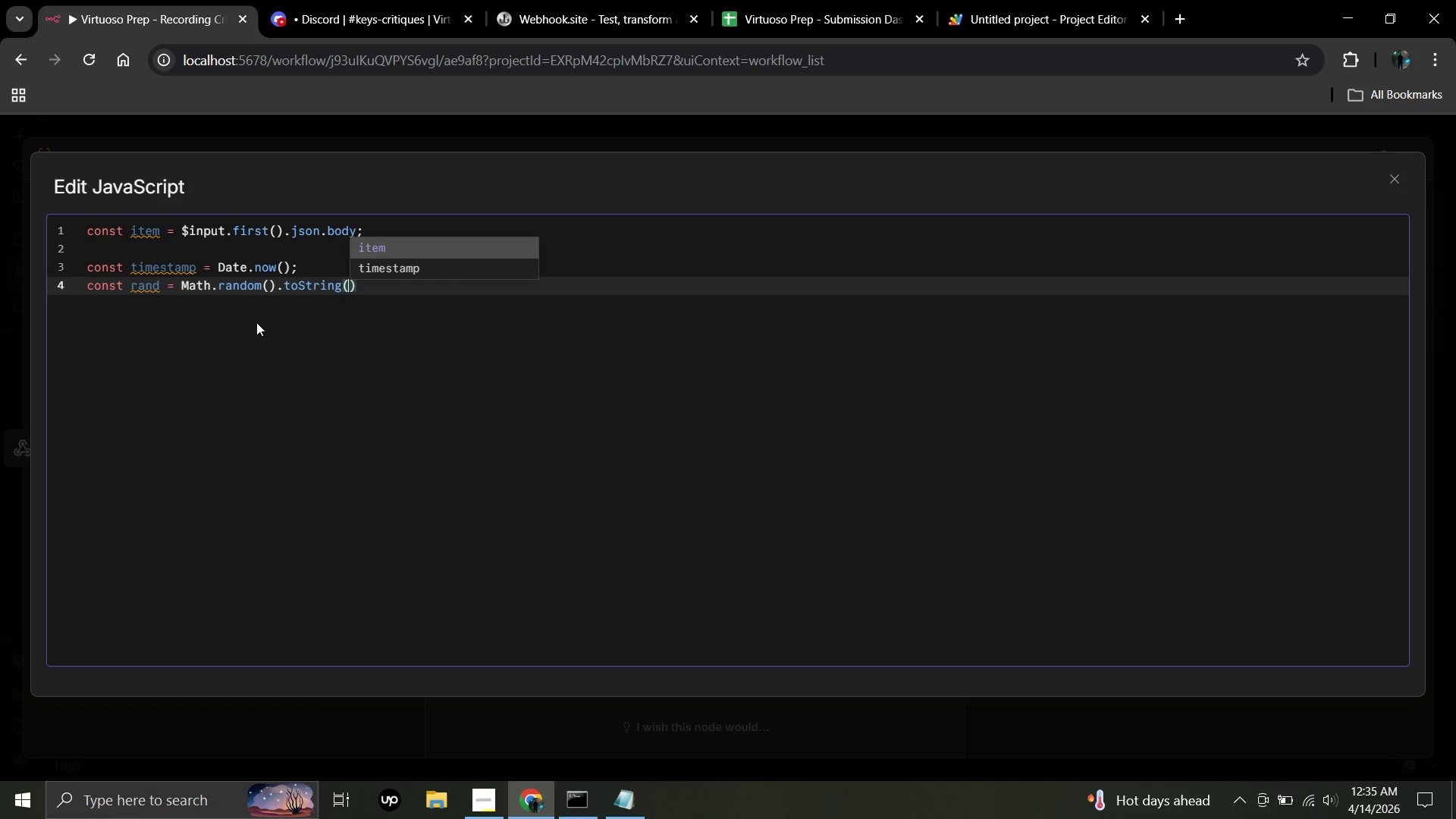 
key(Numpad3)
 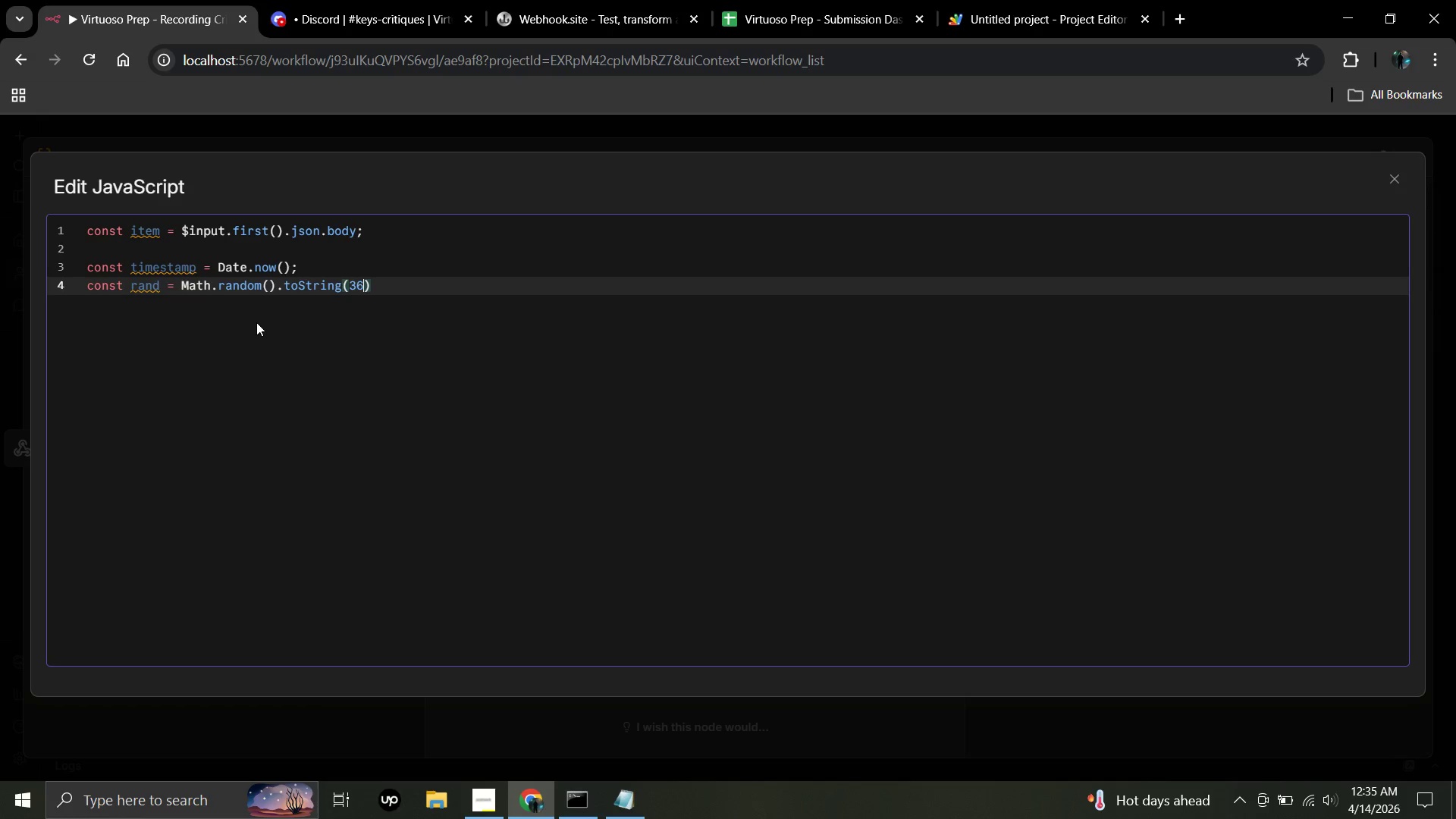 
key(Numpad6)
 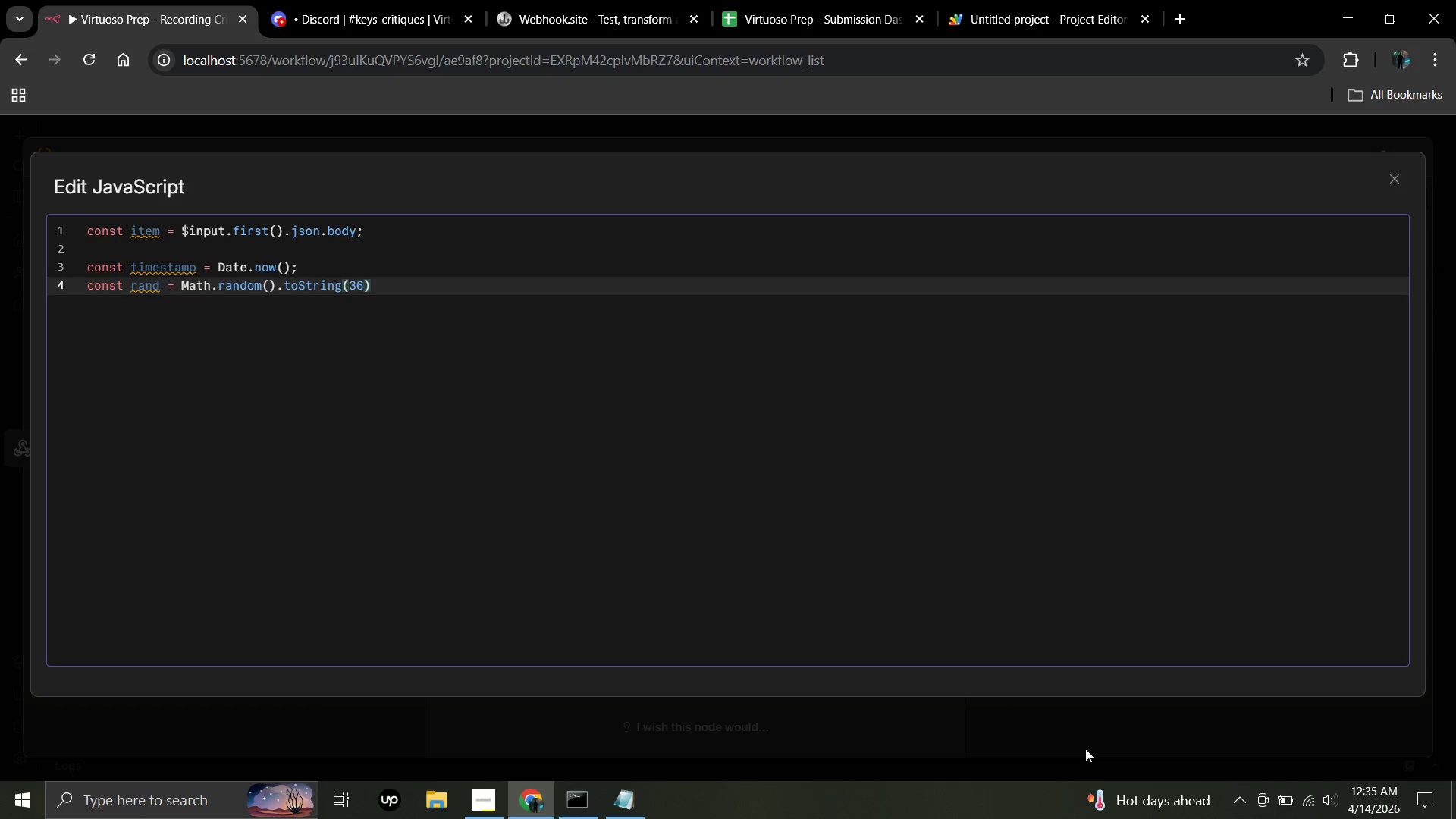 
wait(7.33)
 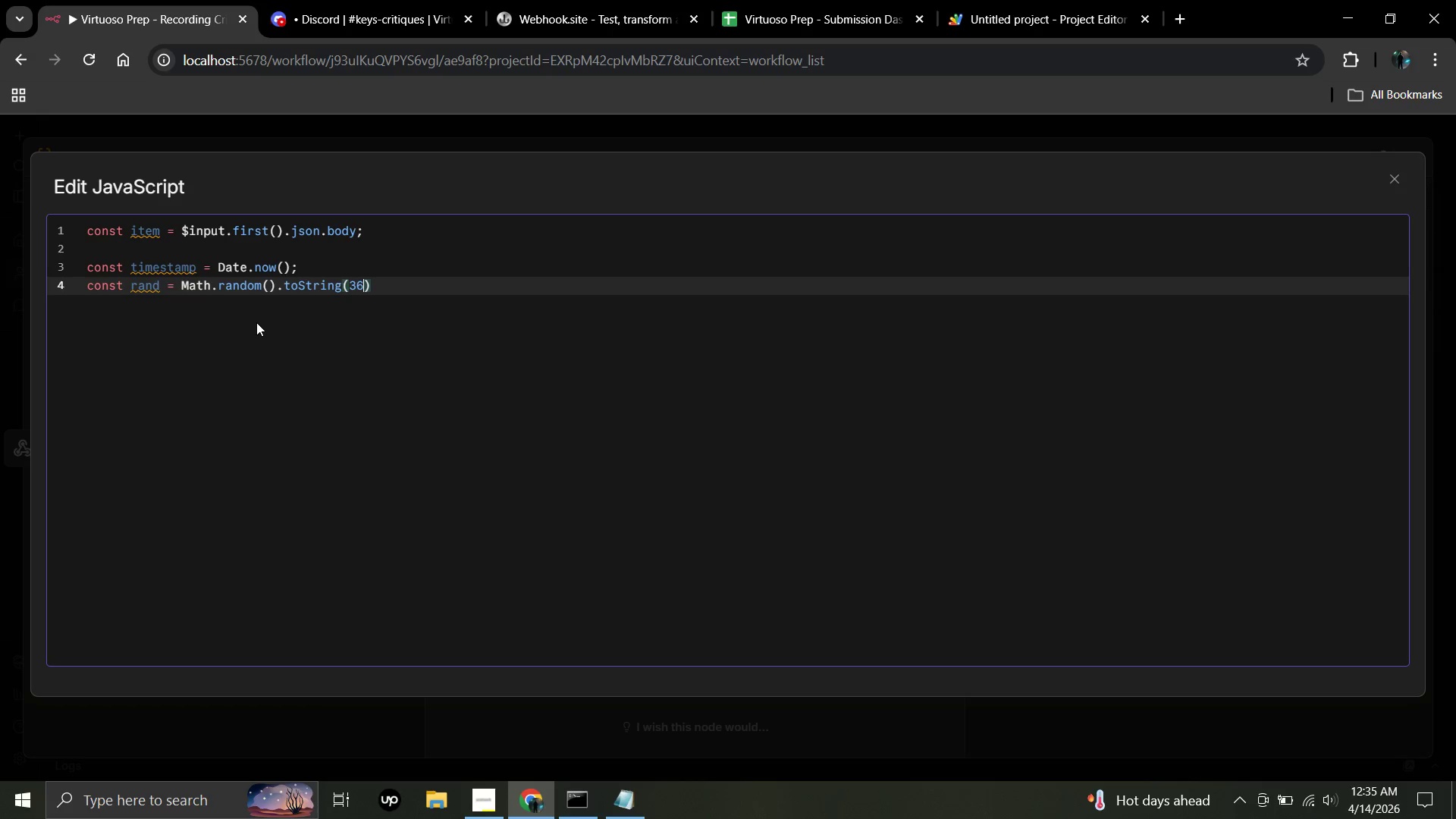 
left_click([1323, 801])
 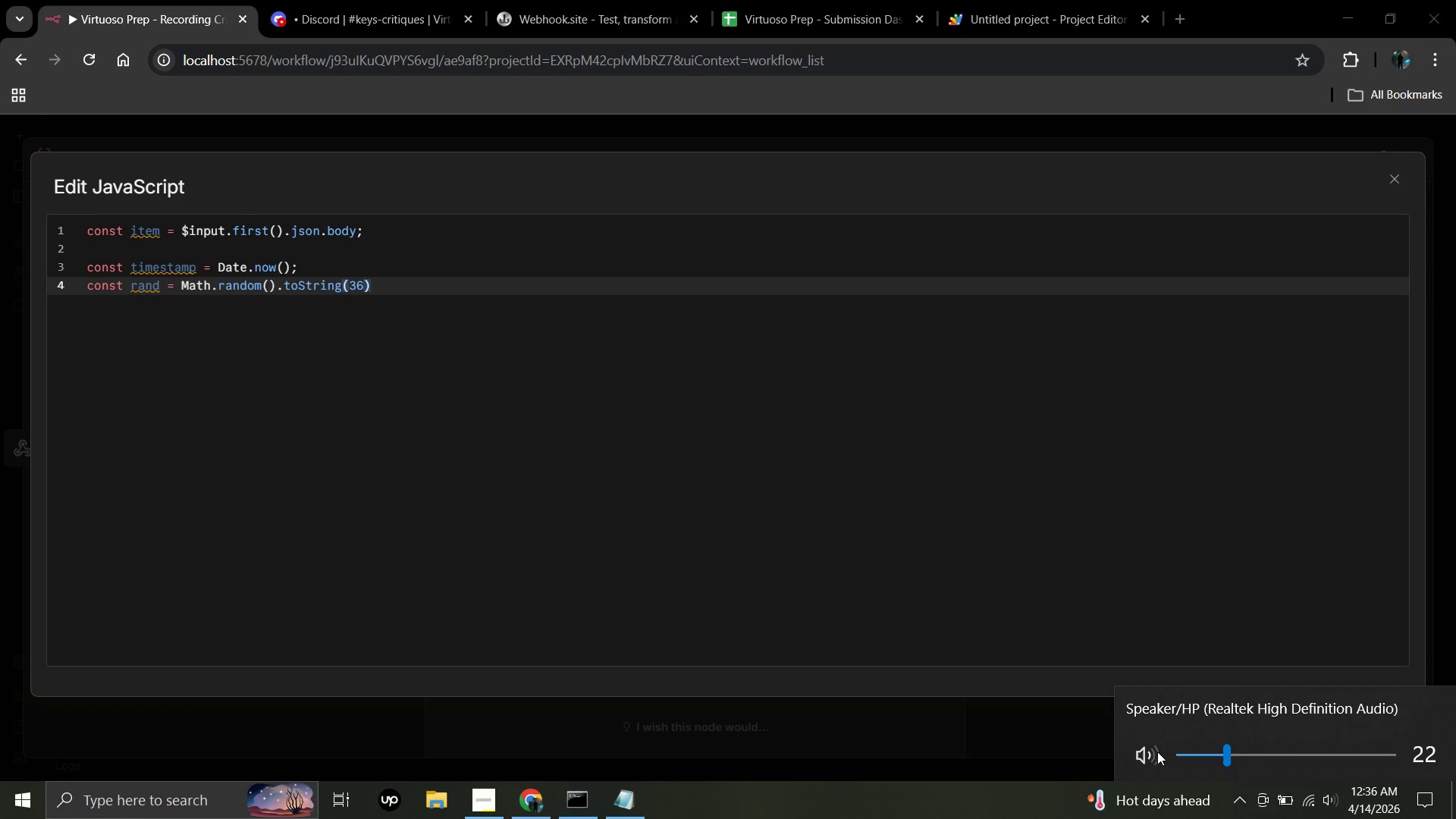 
left_click([1147, 752])
 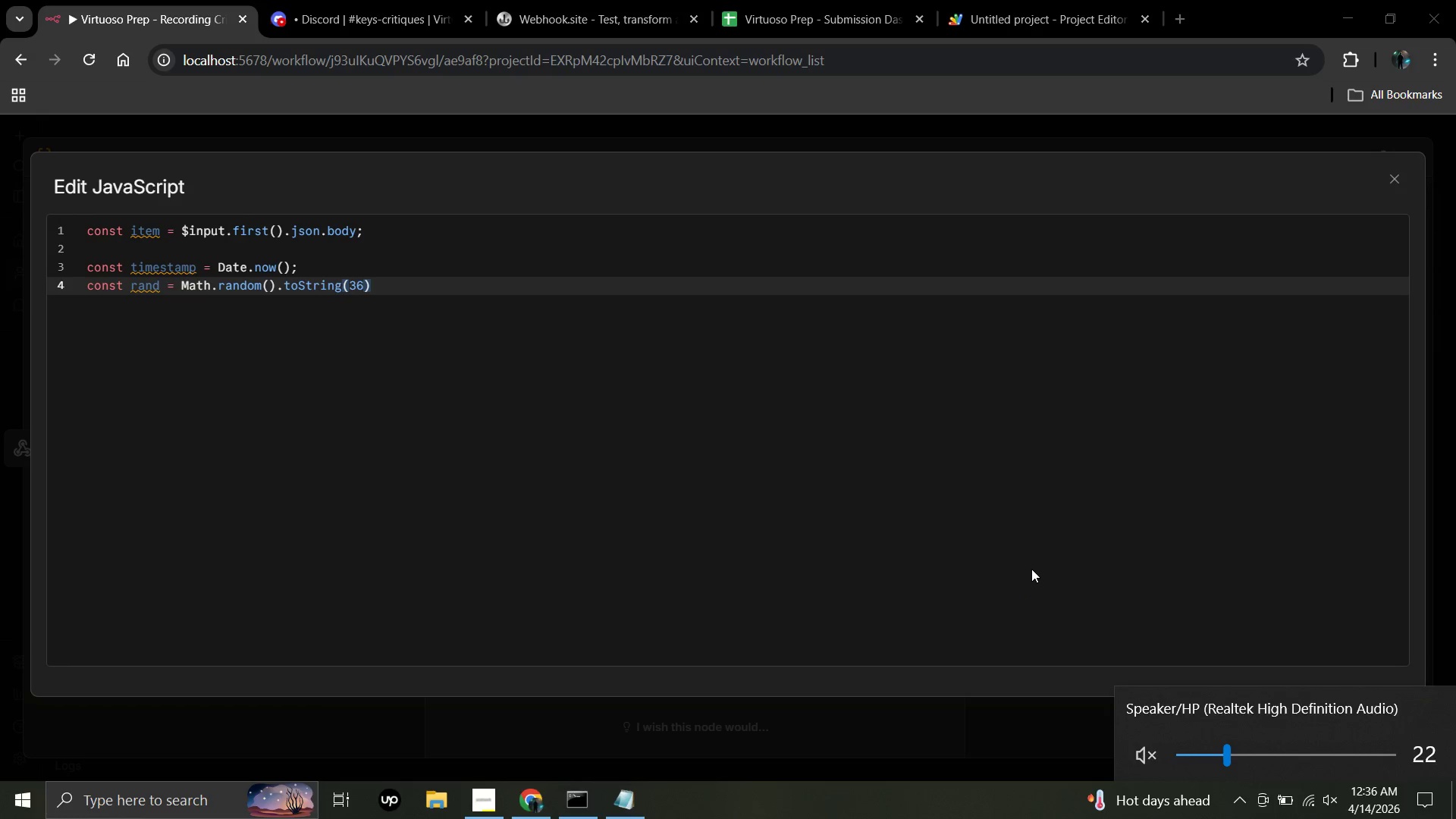 
left_click([1031, 569])
 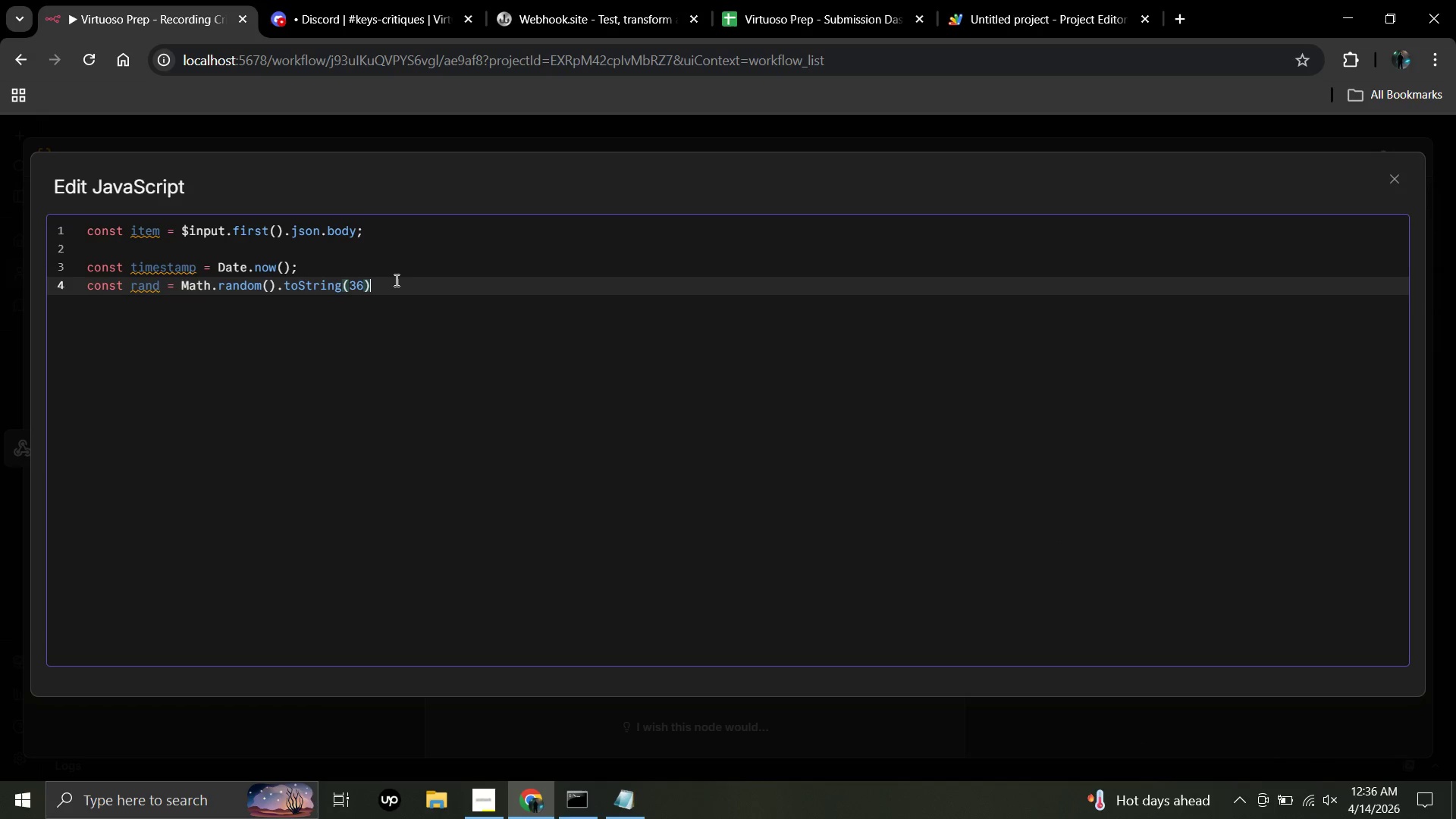 
left_click([388, 282])
 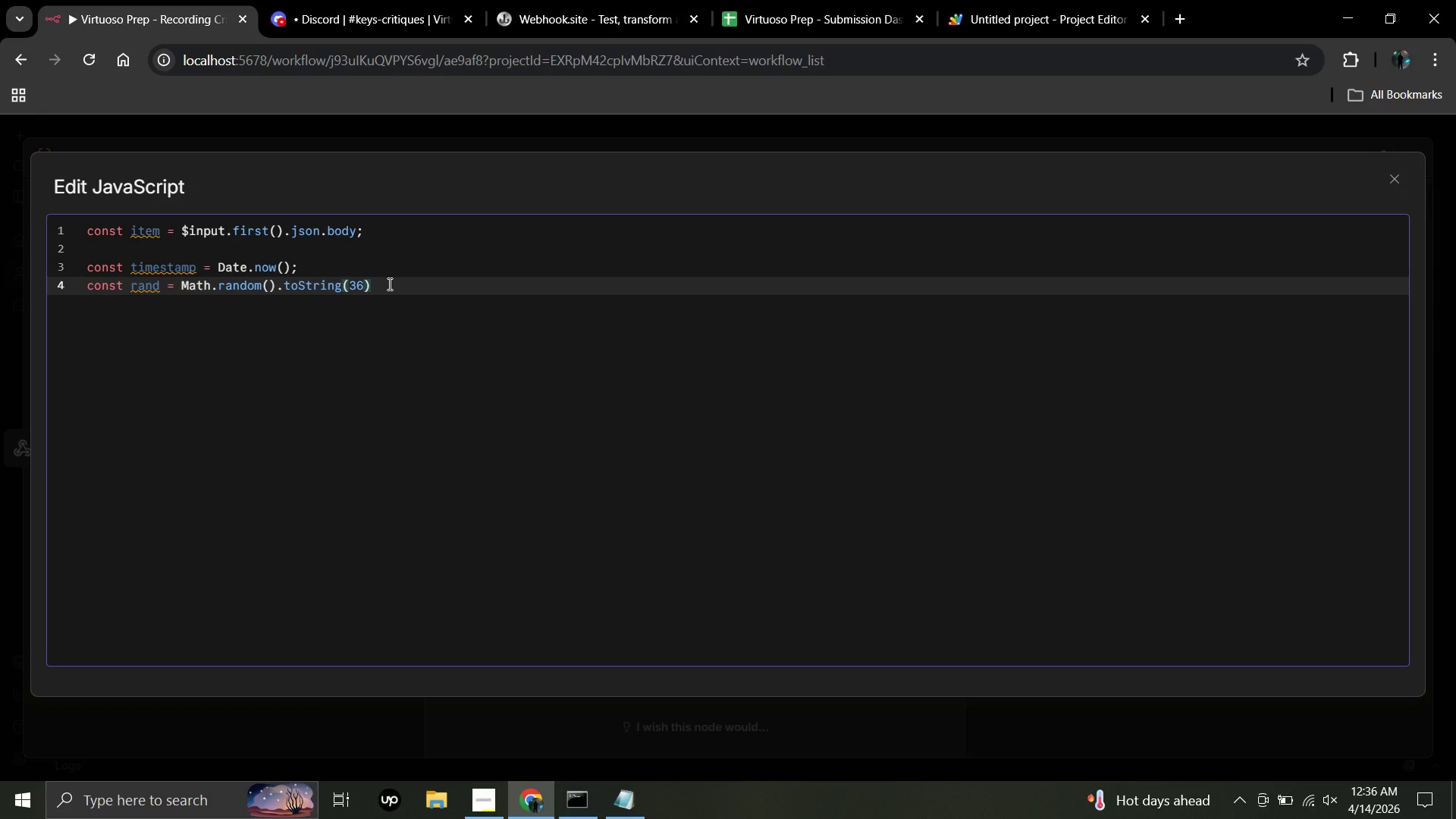 
type(.subs)
 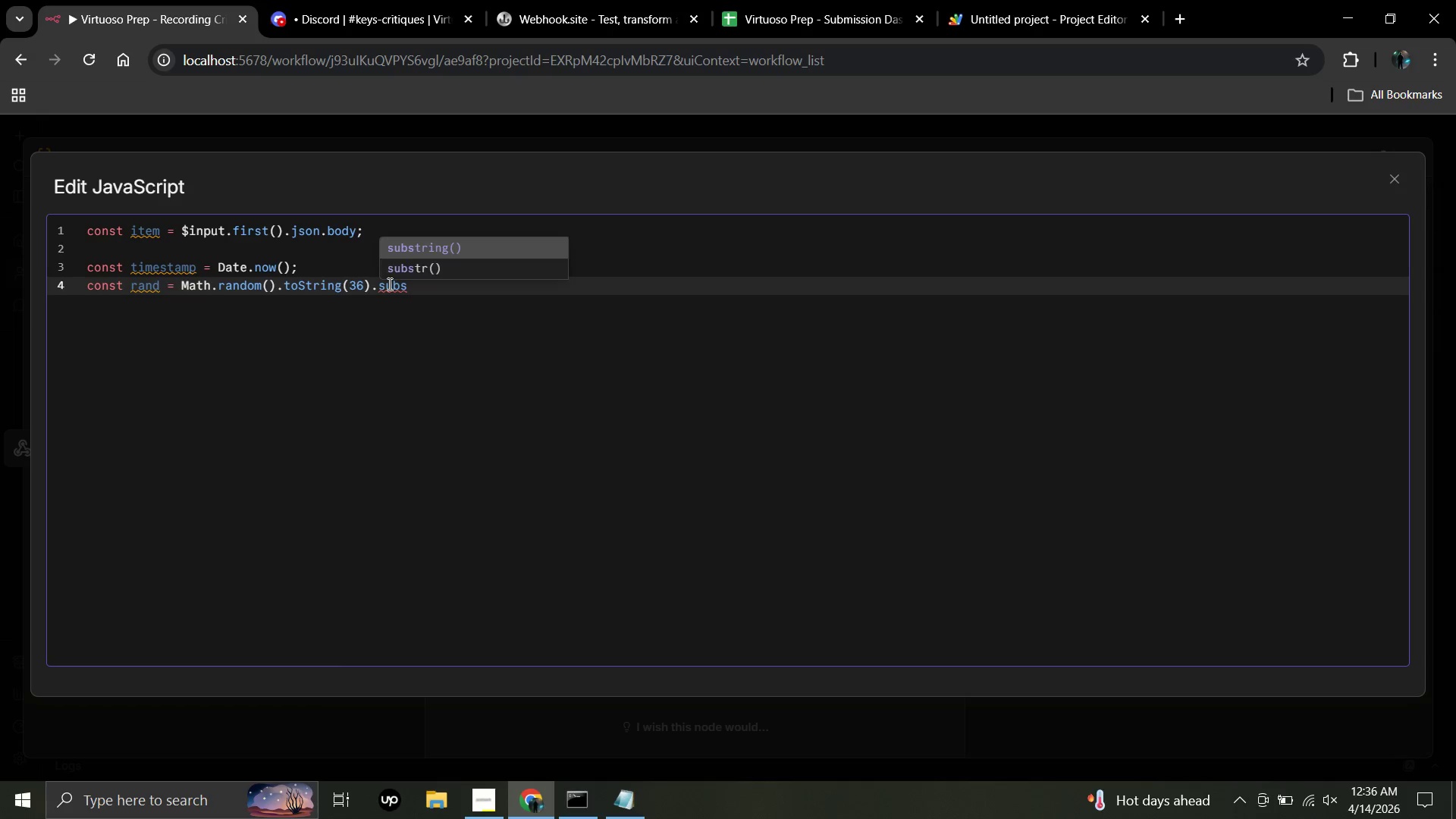 
key(Enter)
 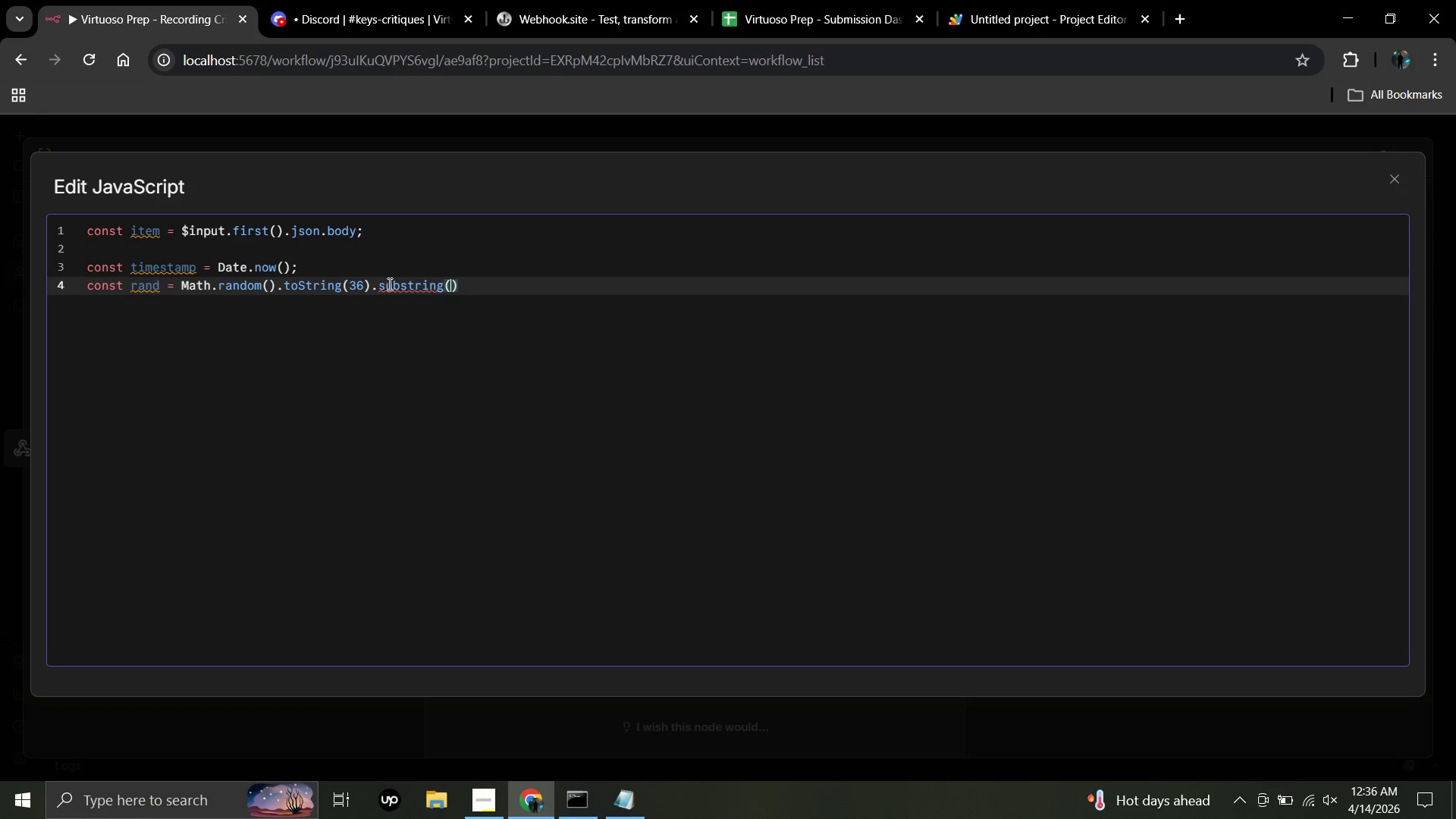 
key(2)
 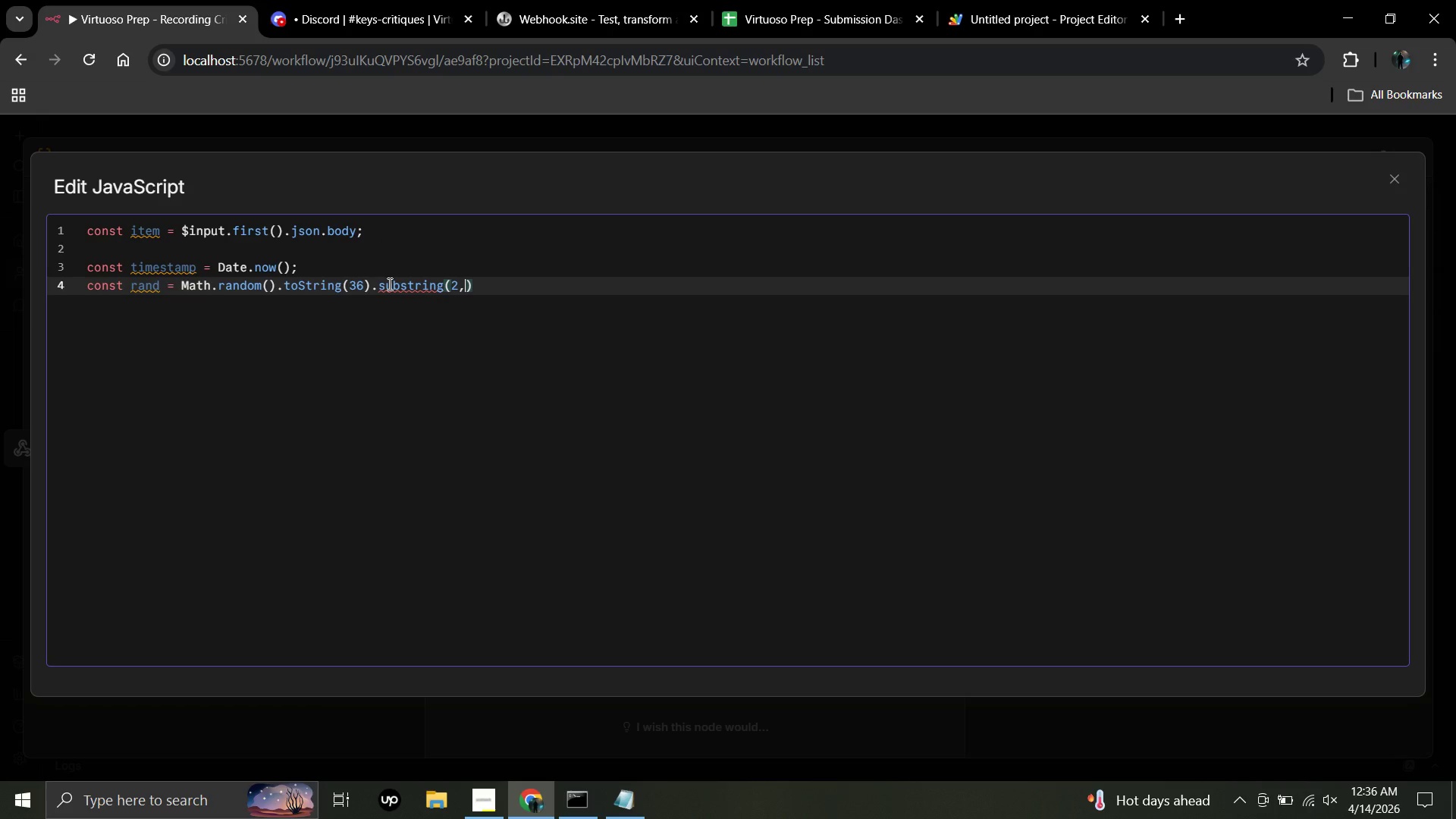 
key(Comma)
 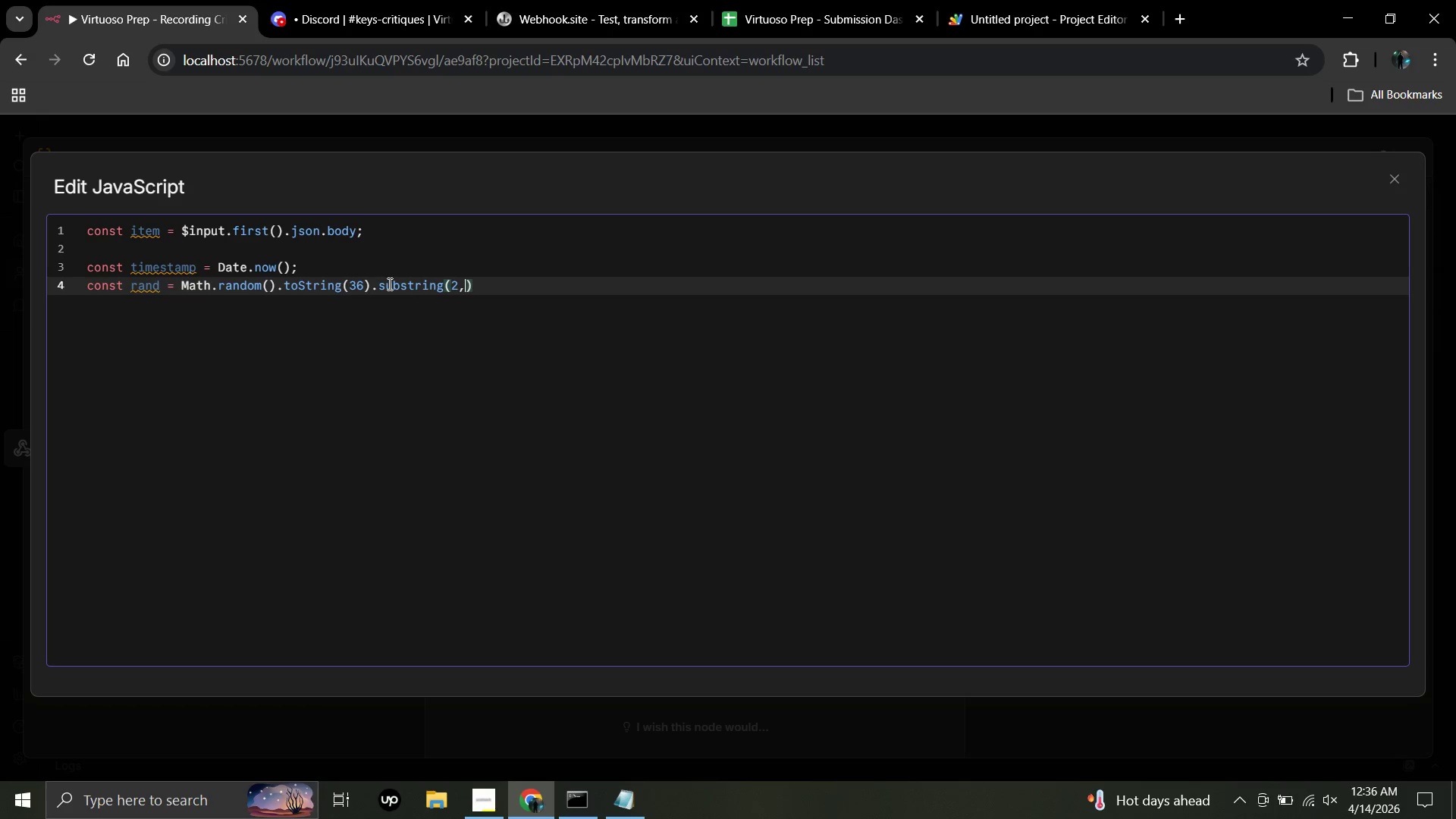 
key(Space)
 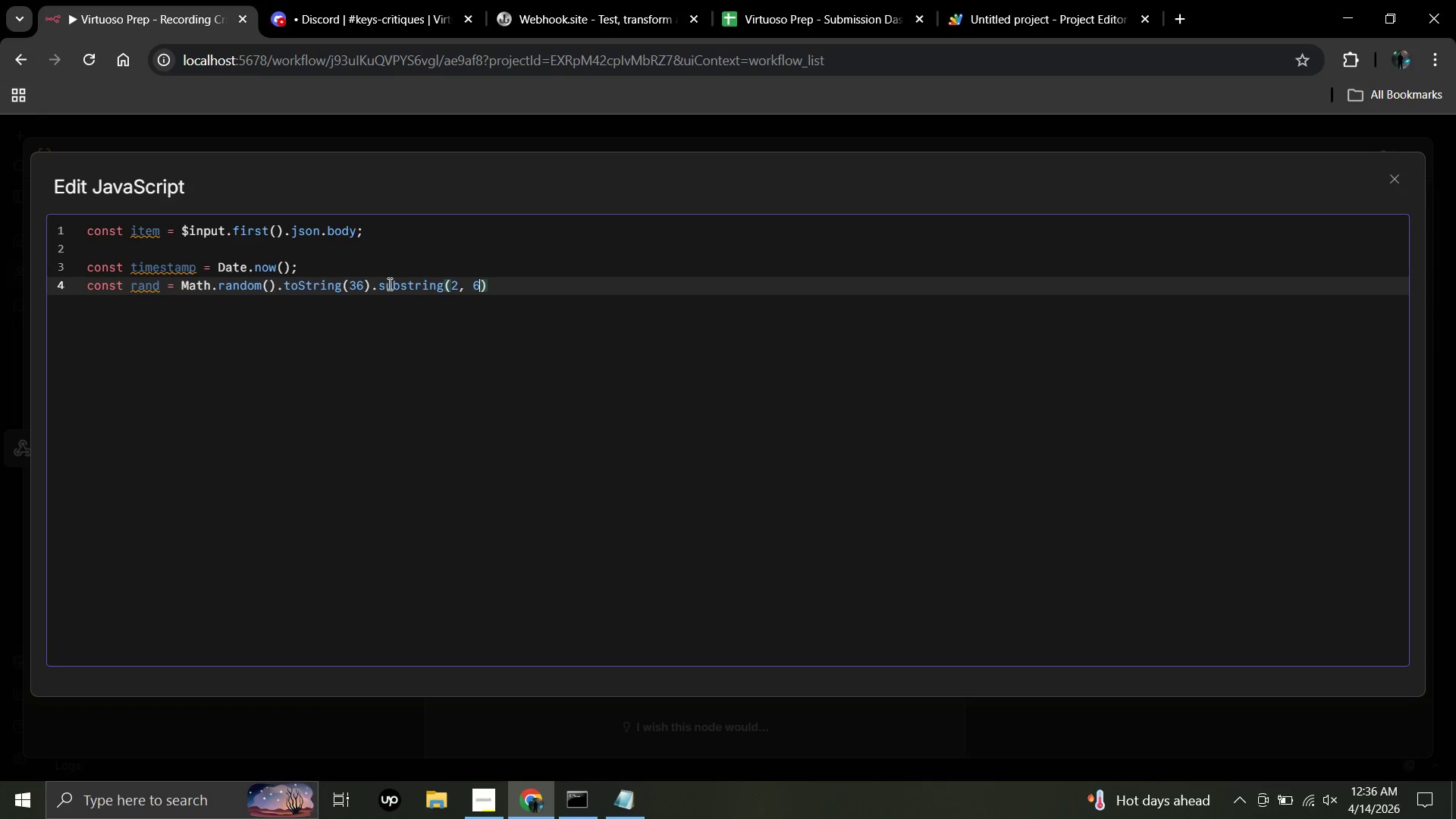 
key(Numpad6)
 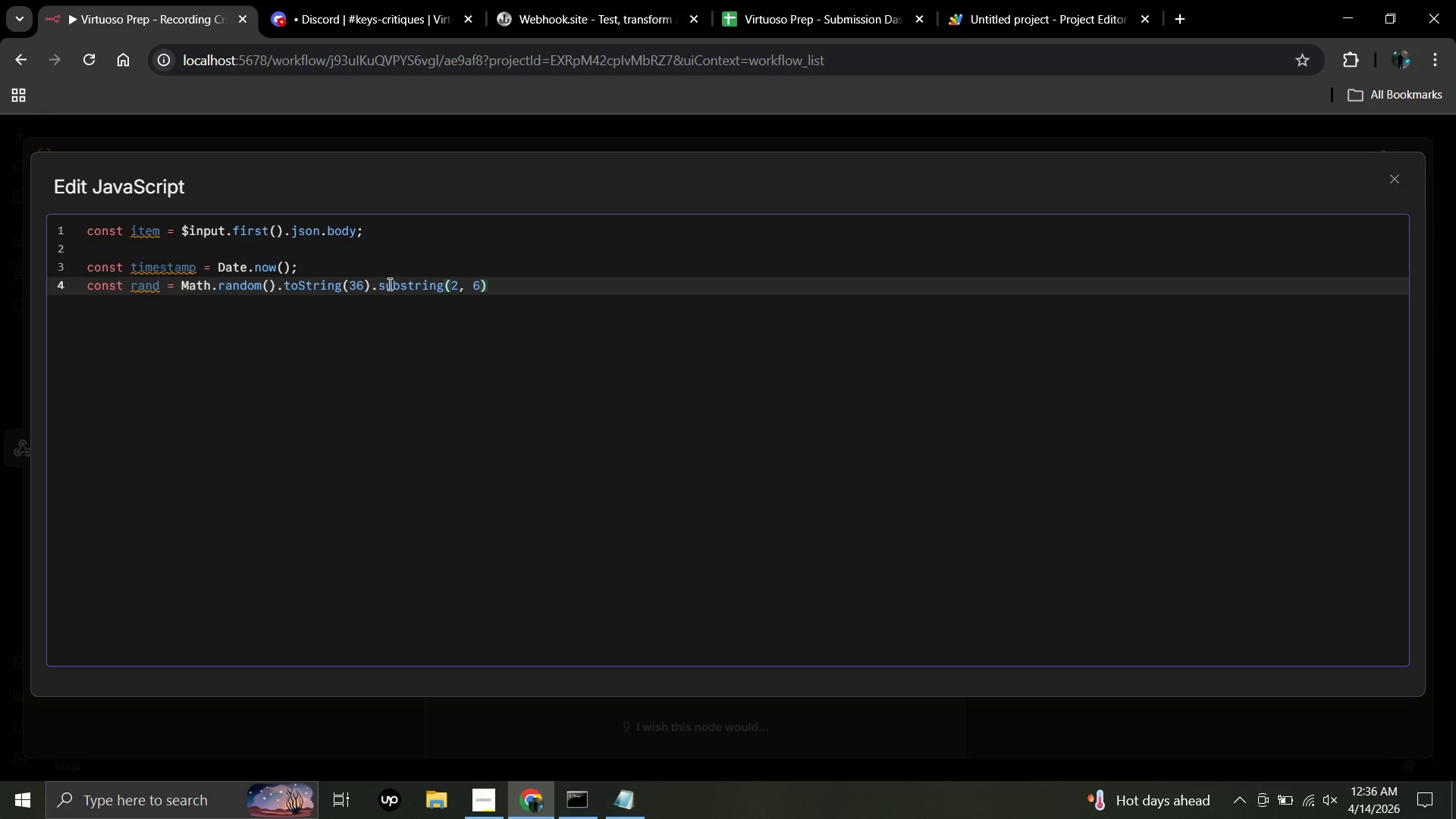 
key(Shift+0)
 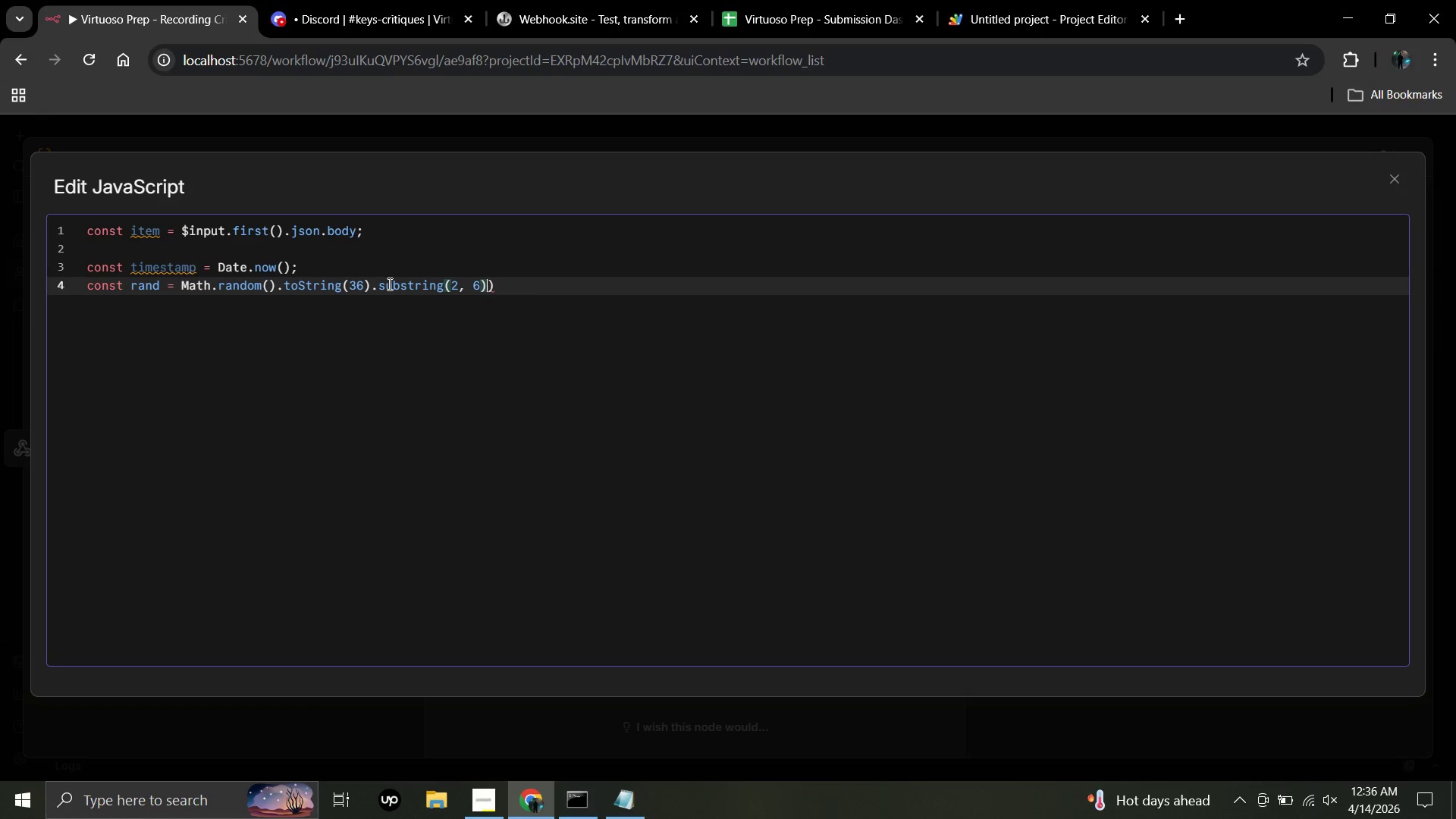 
key(Backspace)
 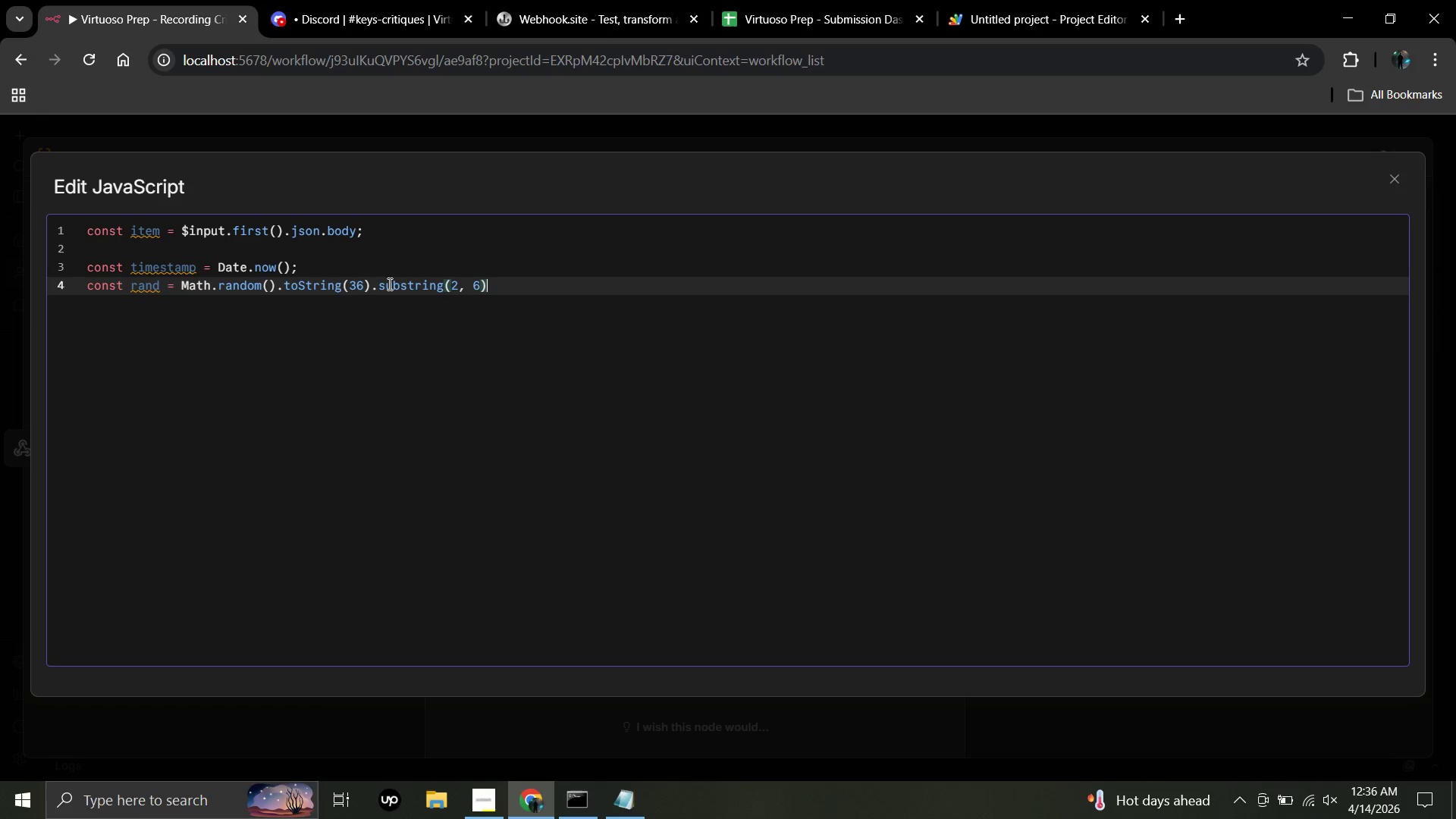 
key(ArrowRight)
 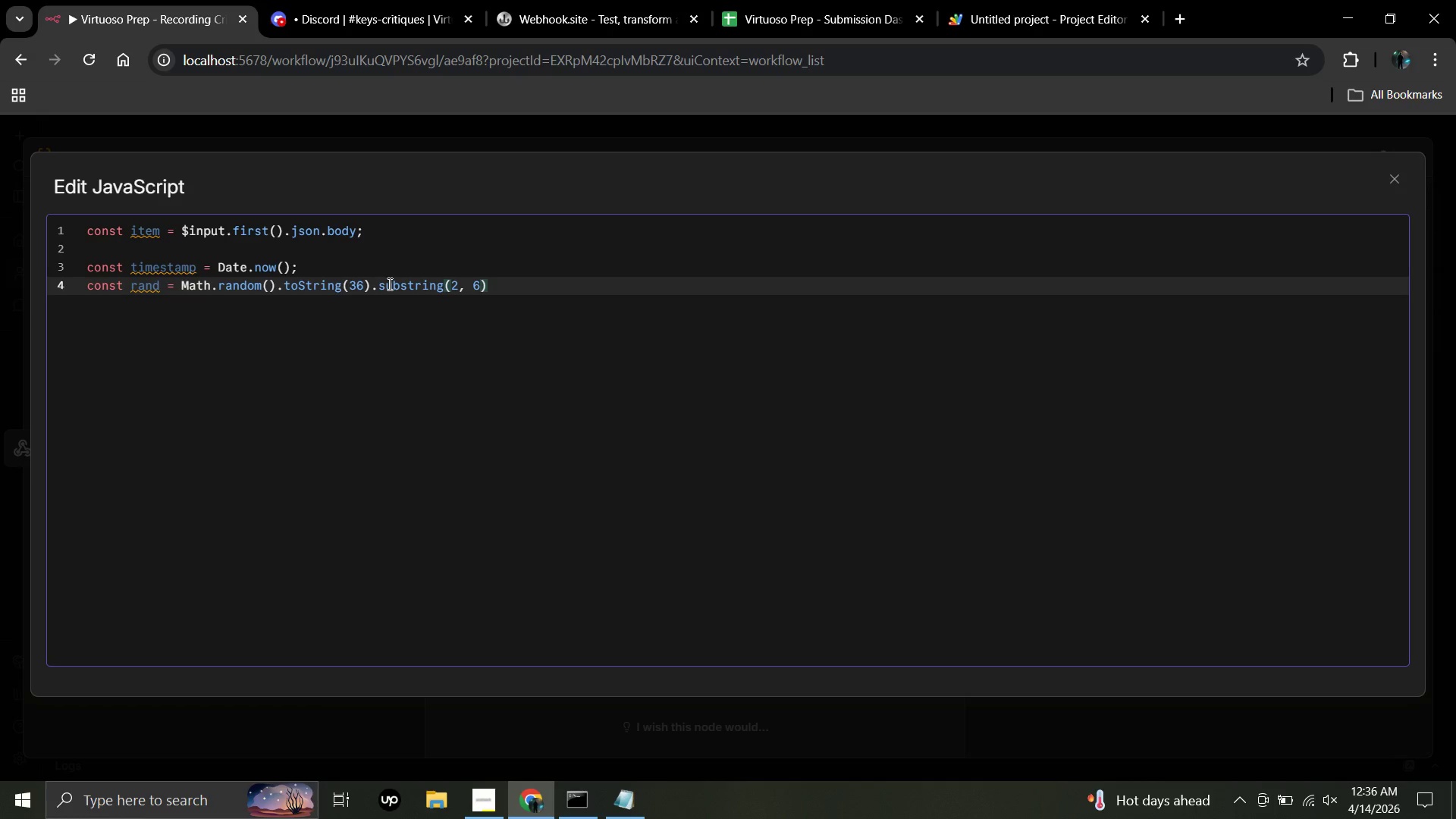 
type(.toUpperCase()
 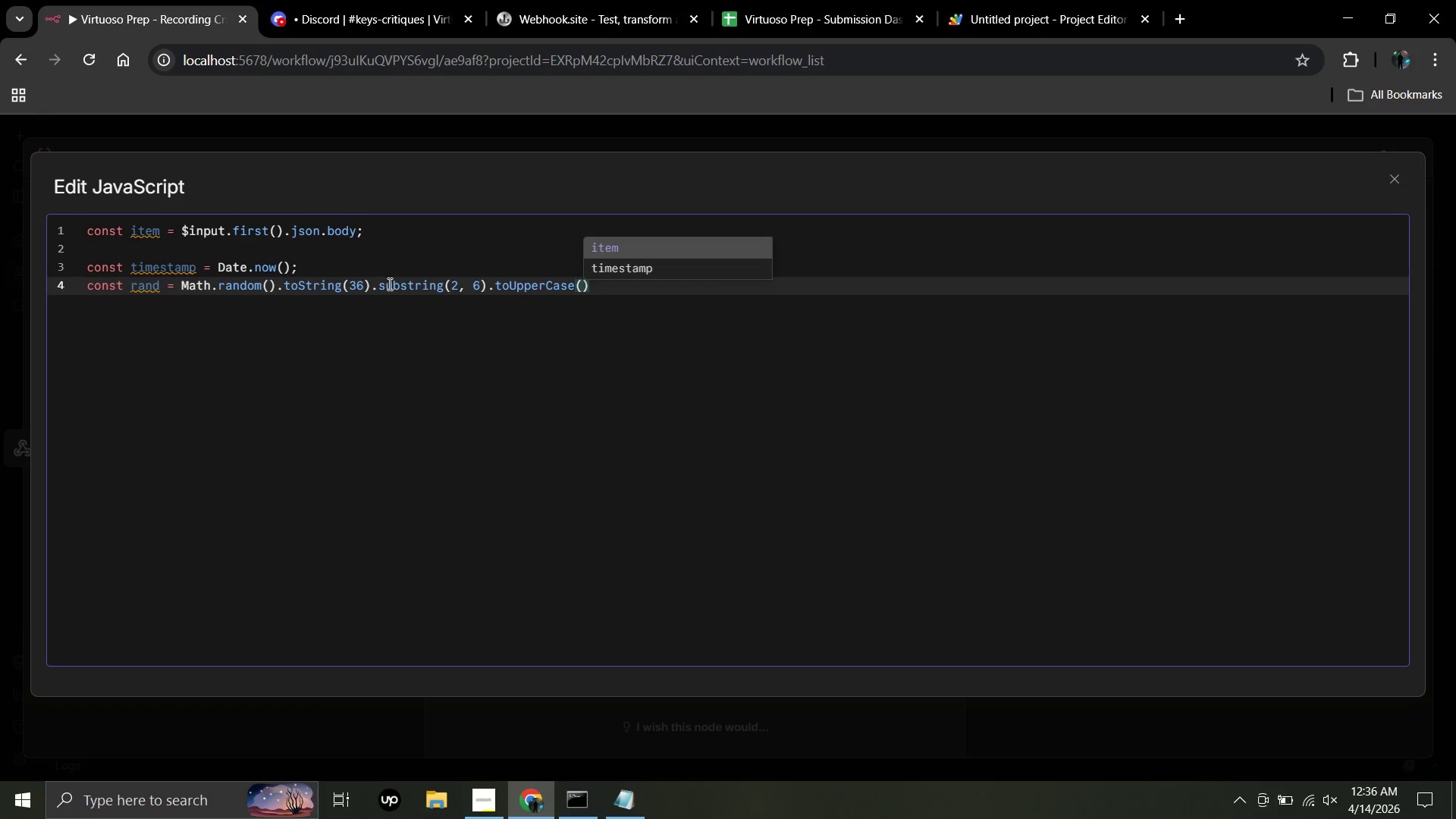 
key(ArrowRight)
 